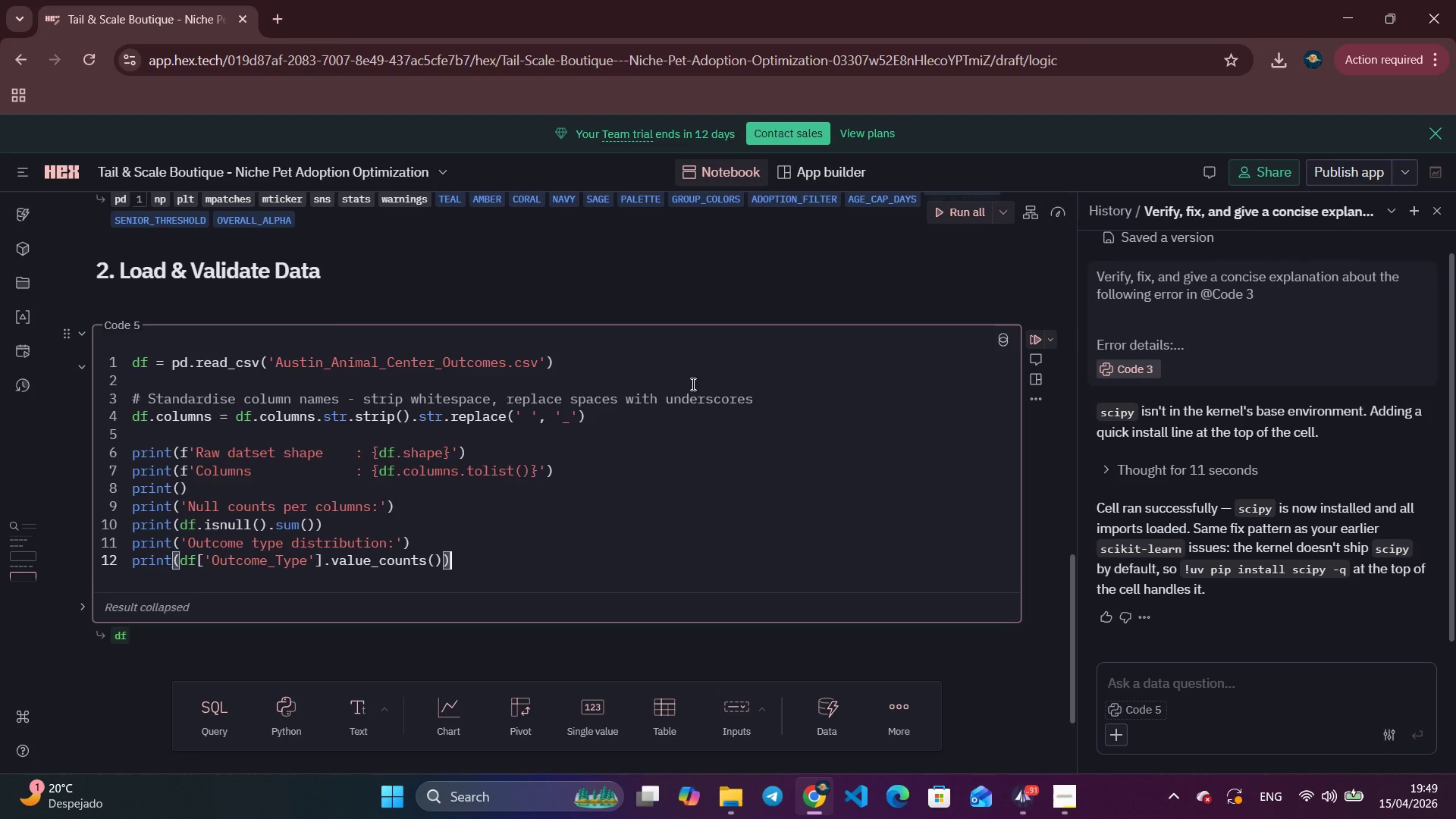 
left_click([1031, 340])
 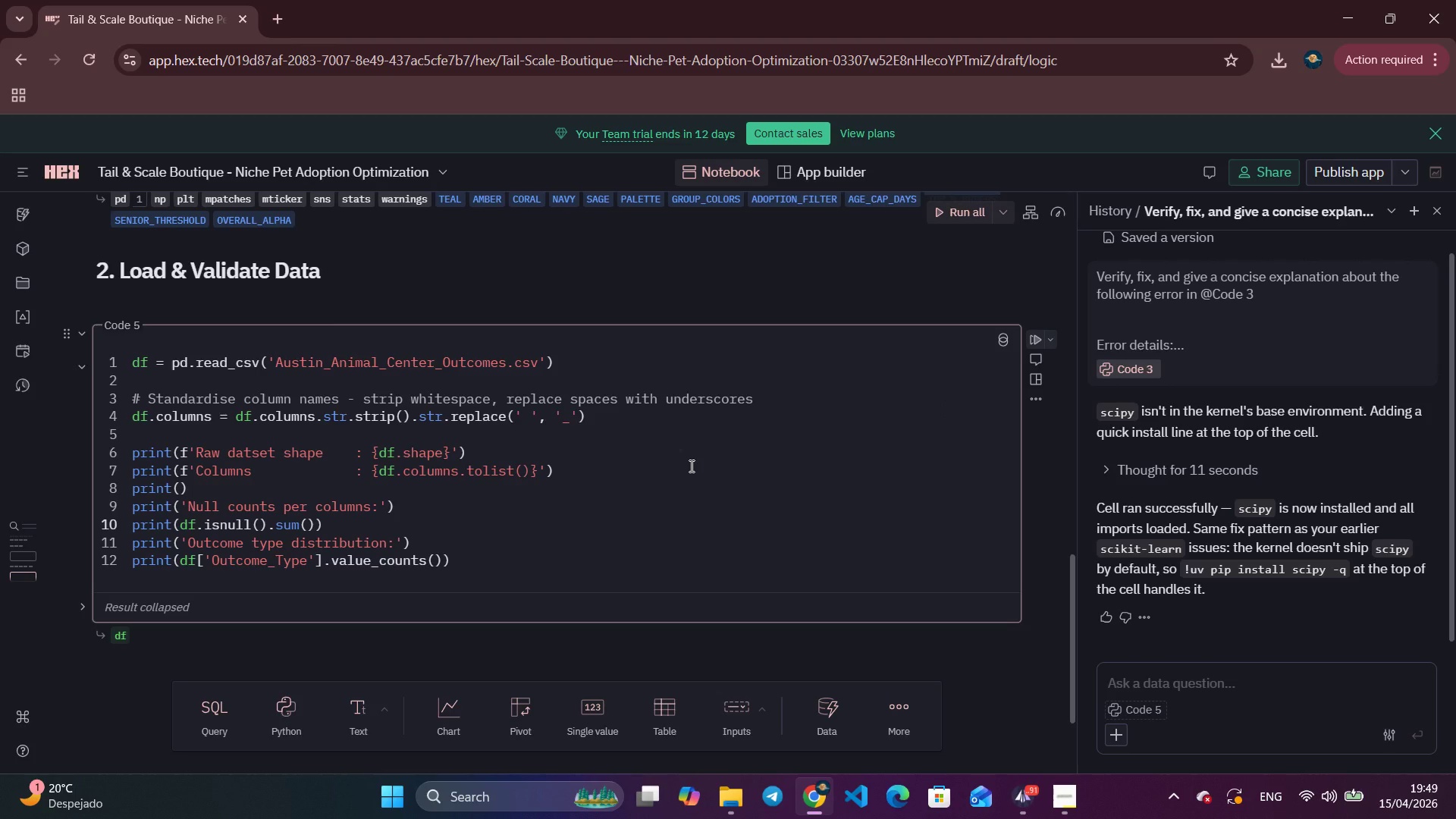 
scroll: coordinate [690, 466], scroll_direction: down, amount: 2.0
 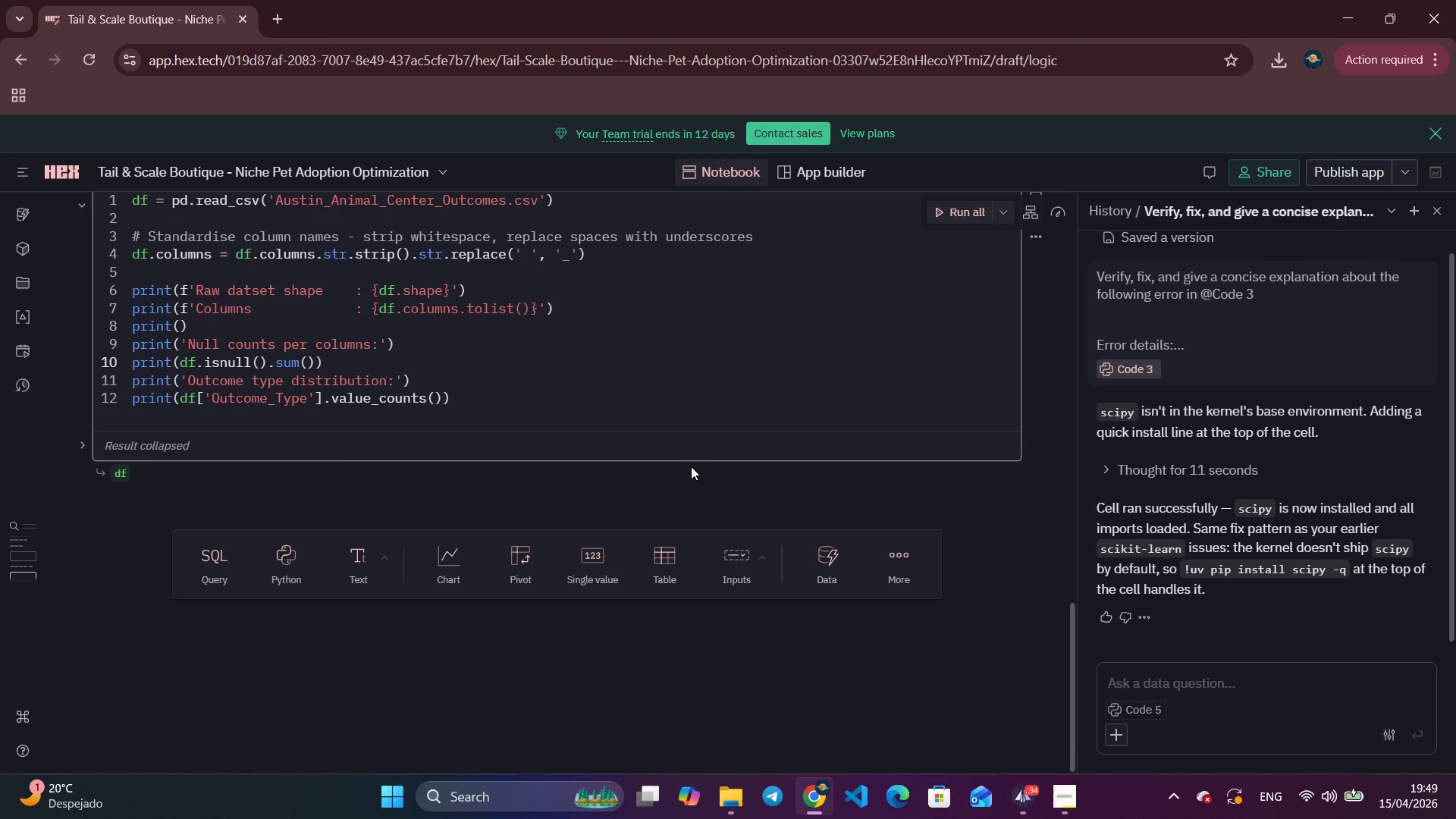 
wait(14.84)
 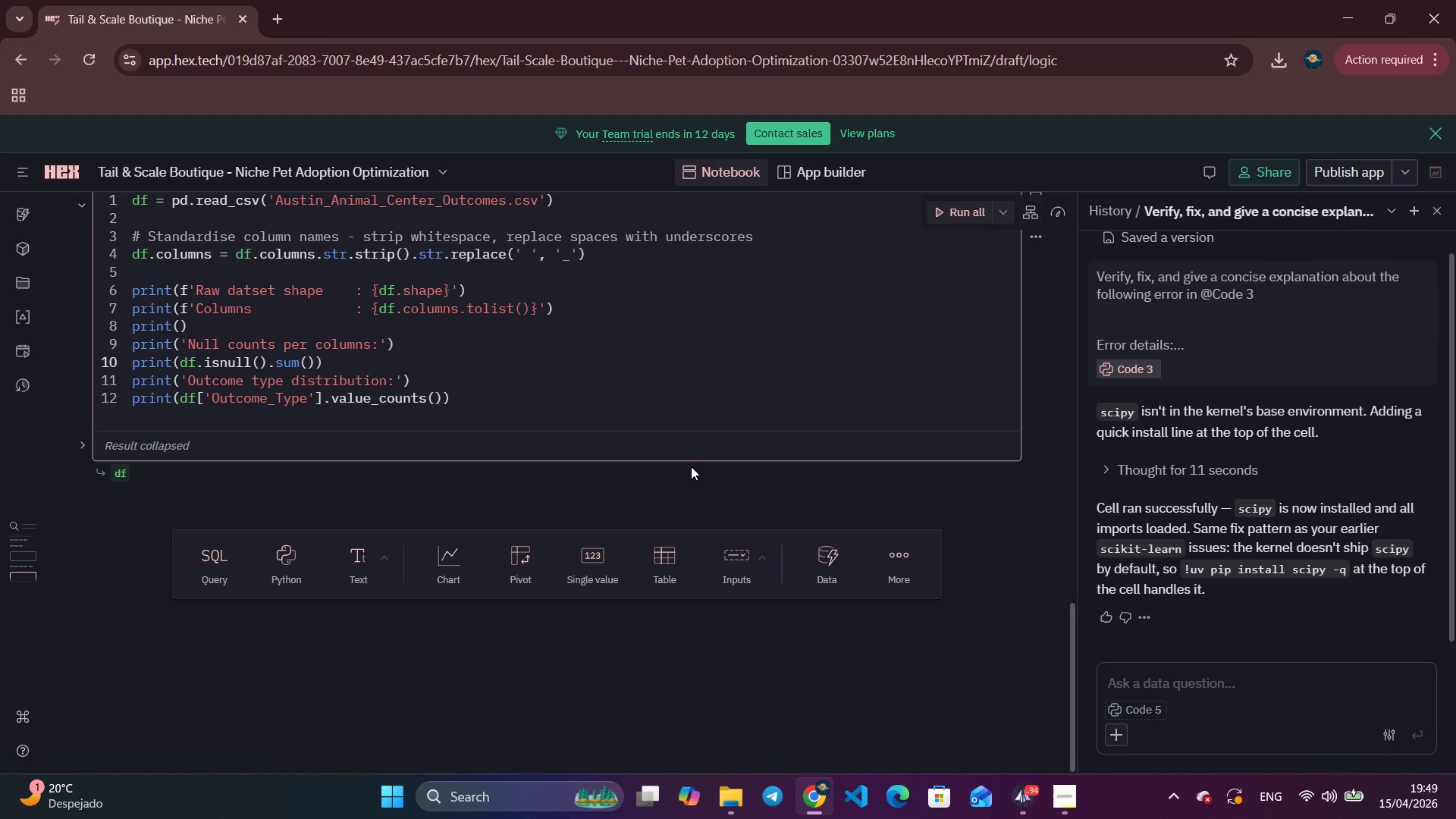 
left_click([1038, 804])
 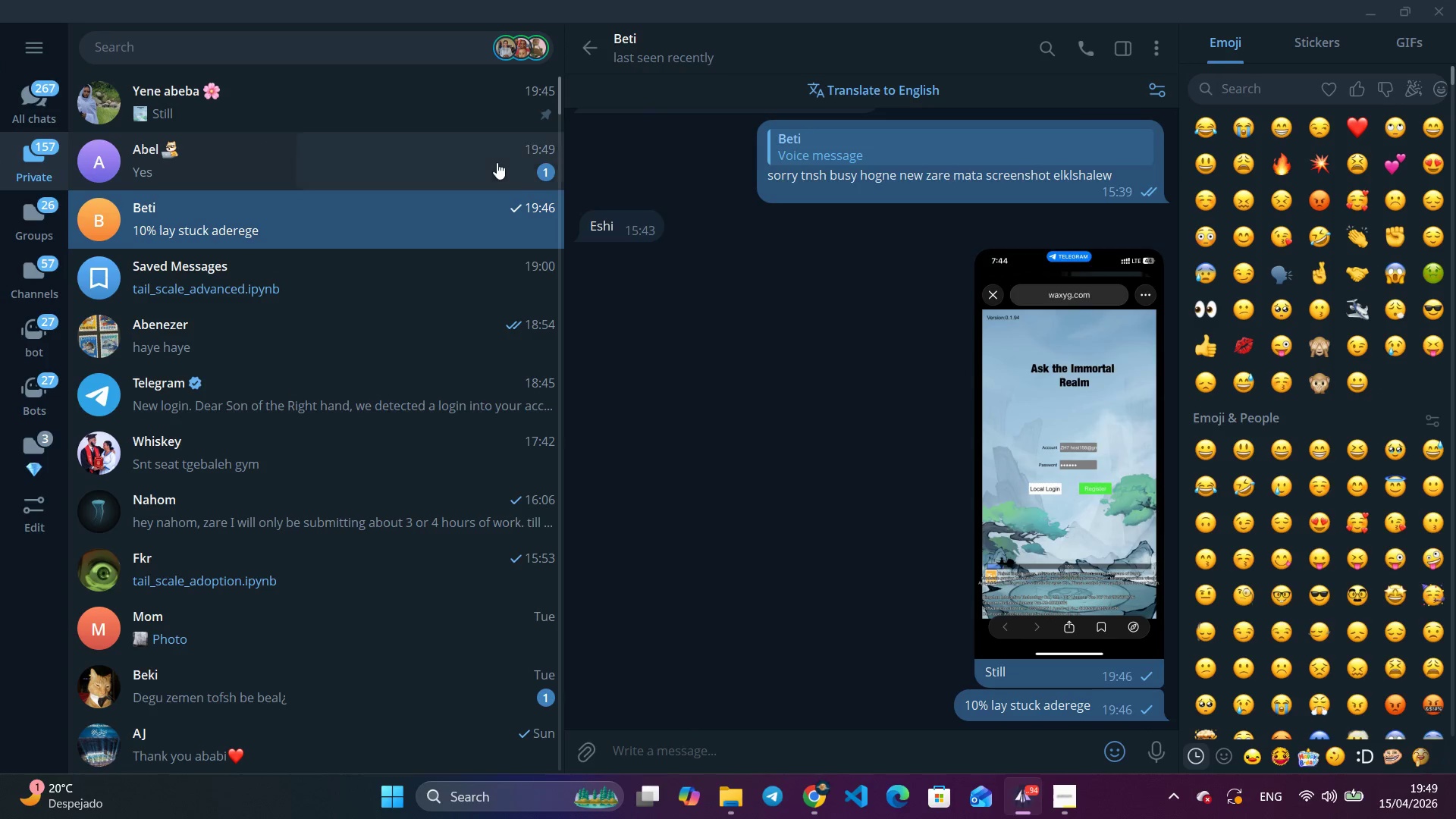 
left_click([497, 162])
 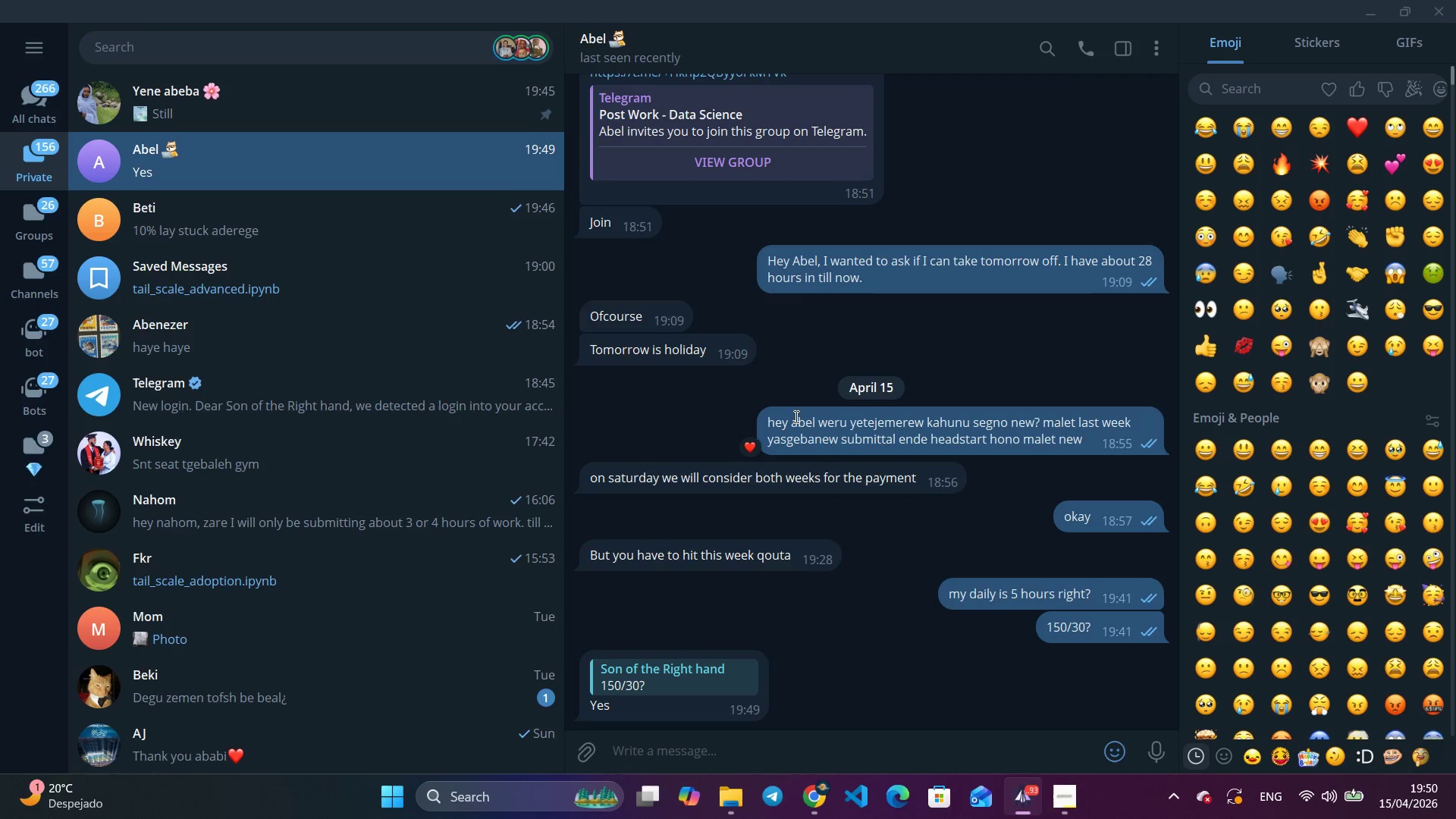 
wait(44.39)
 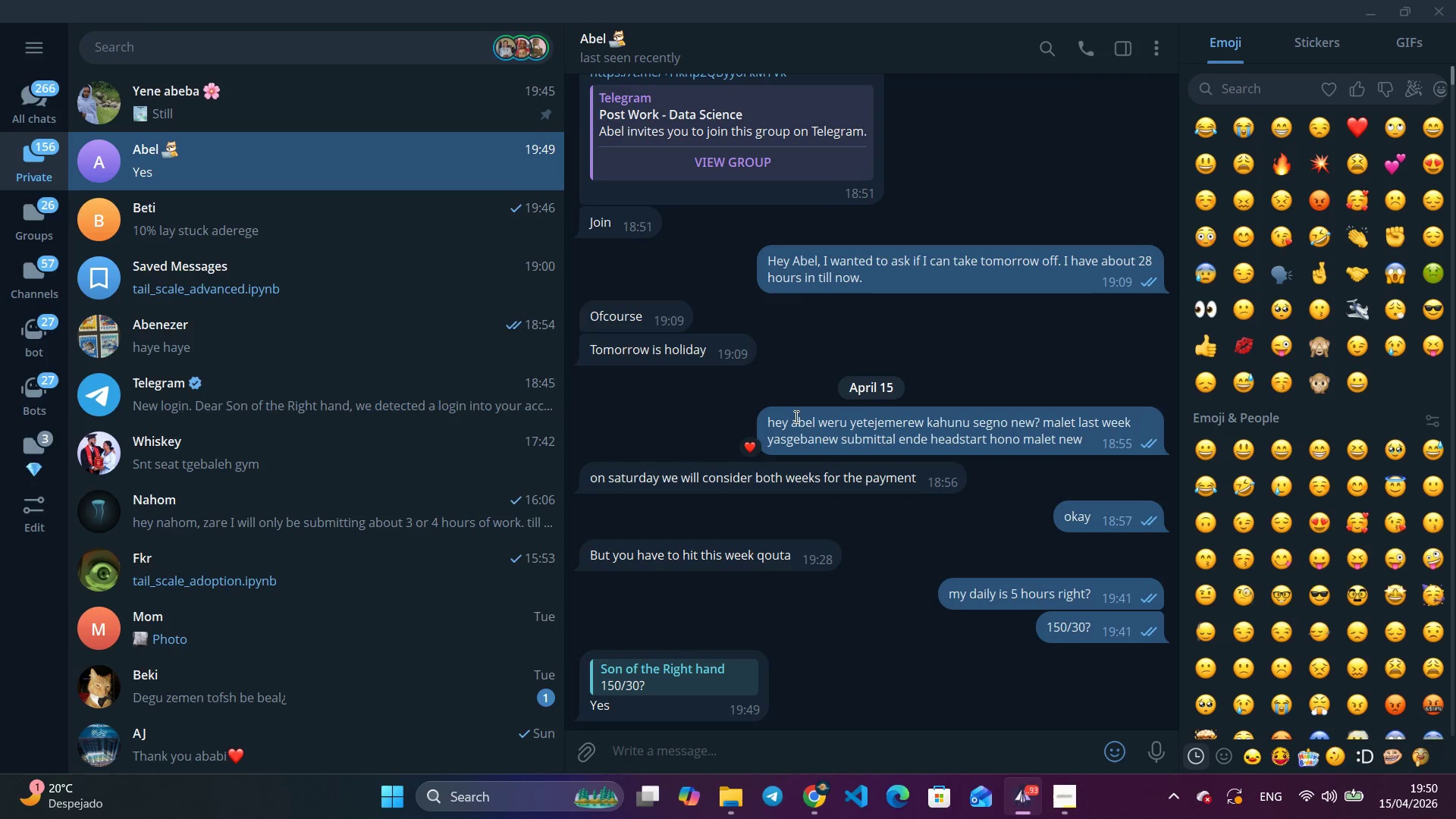 
type(no problem i)
key(Backspace)
type(I will meet this weeks quot )
key(Backspace)
type(a by sunday)
 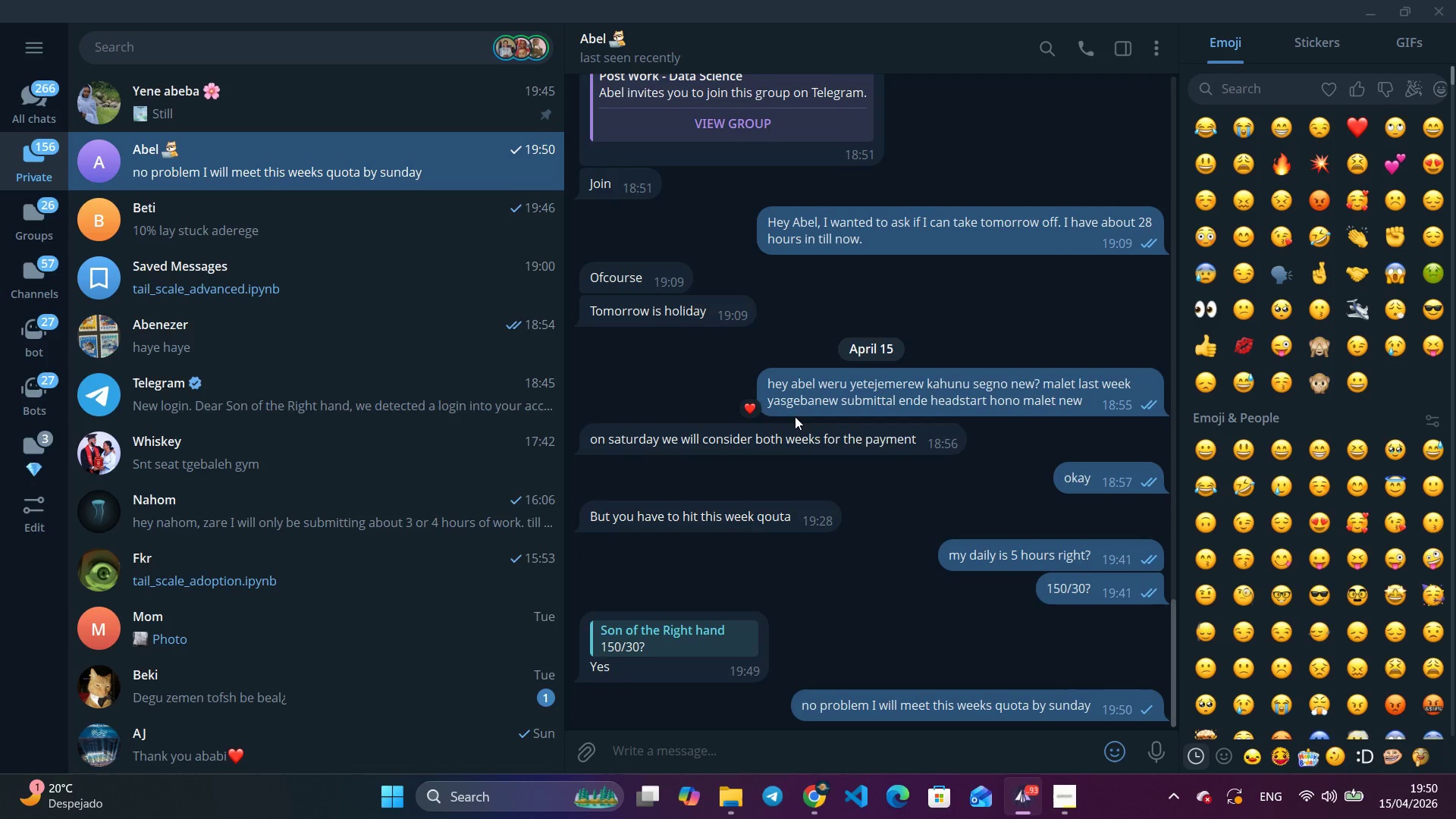 
key(Enter)
 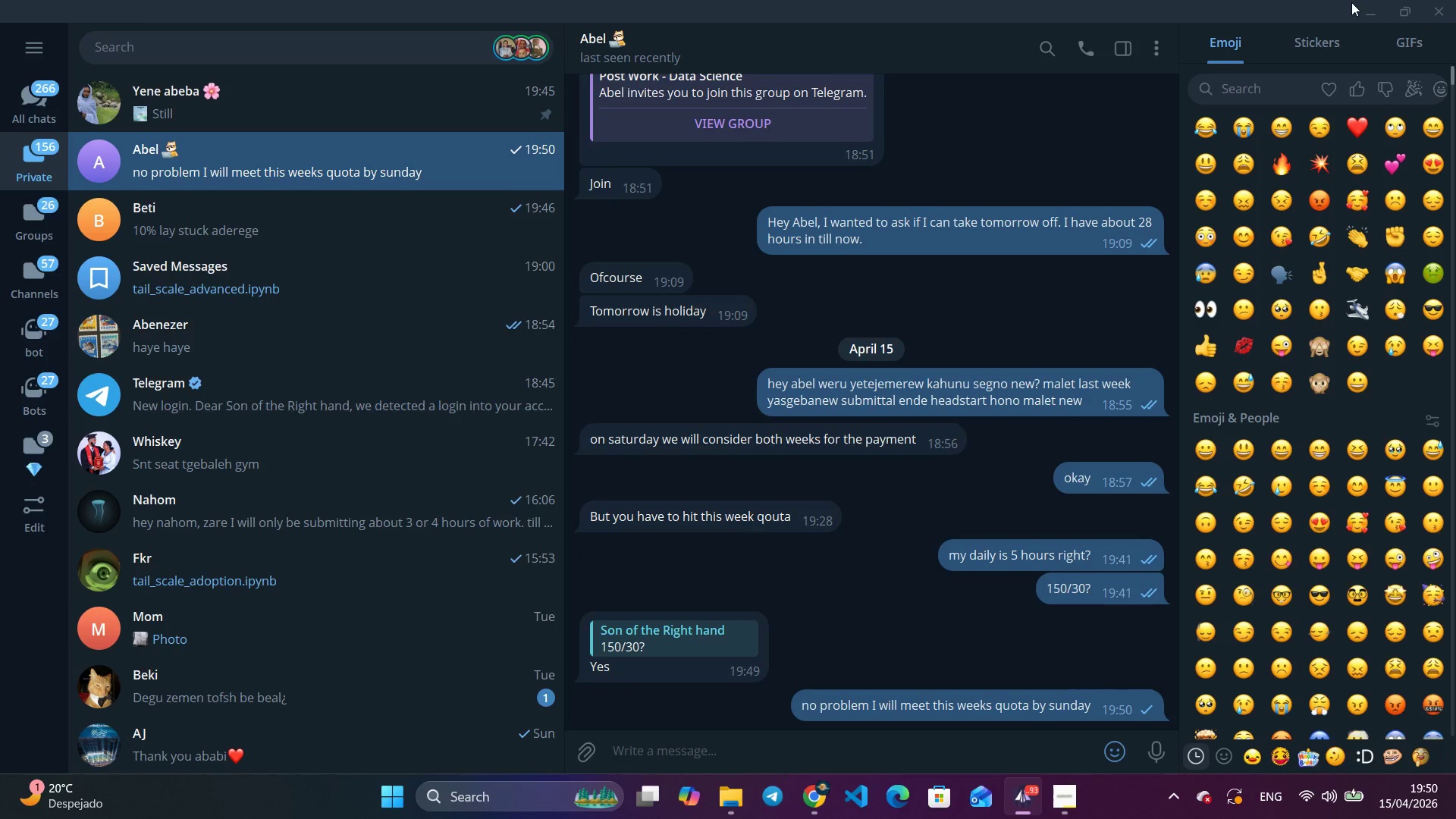 
left_click([1365, 8])
 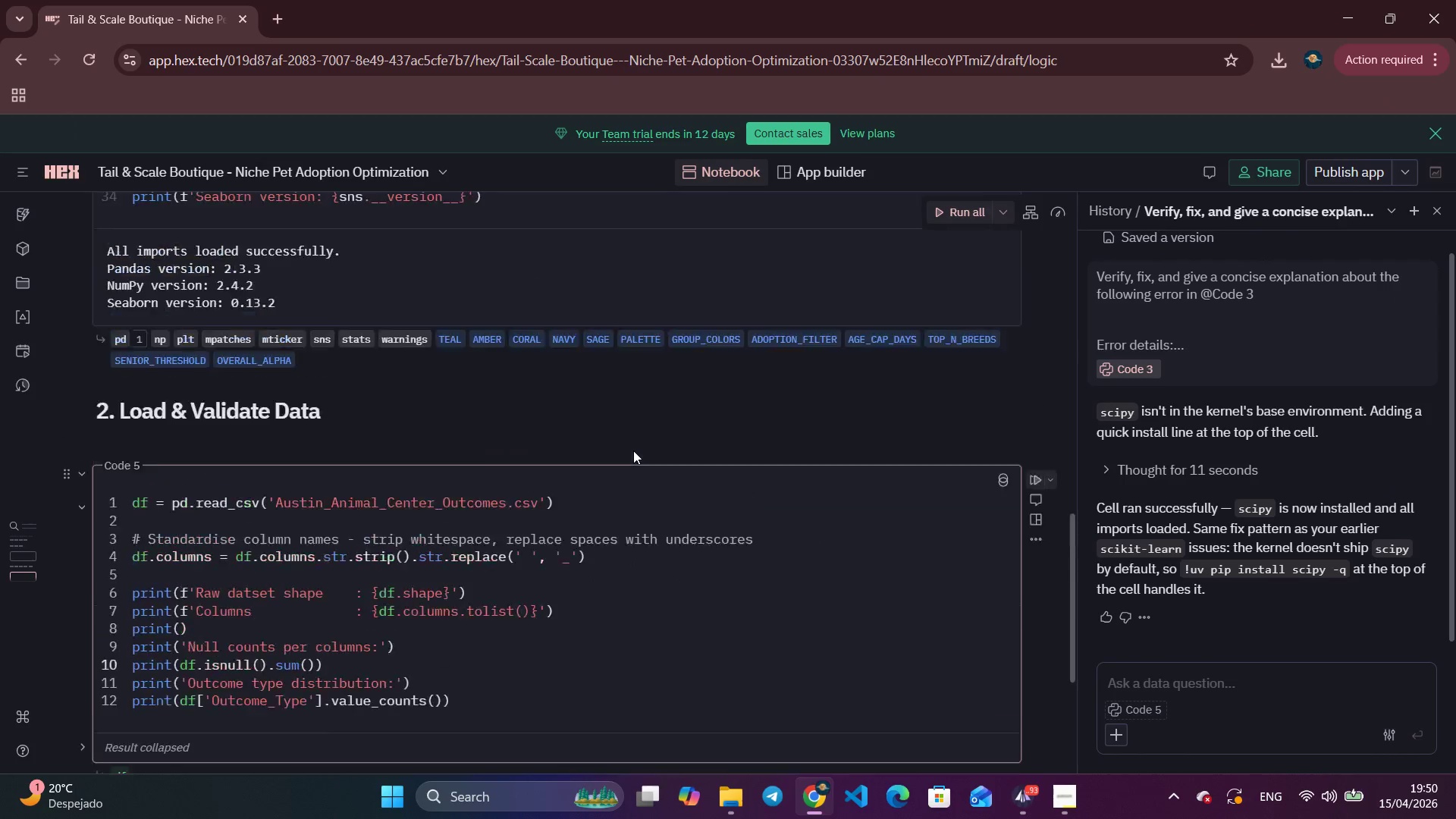 
scroll: coordinate [633, 450], scroll_direction: up, amount: 3.0
 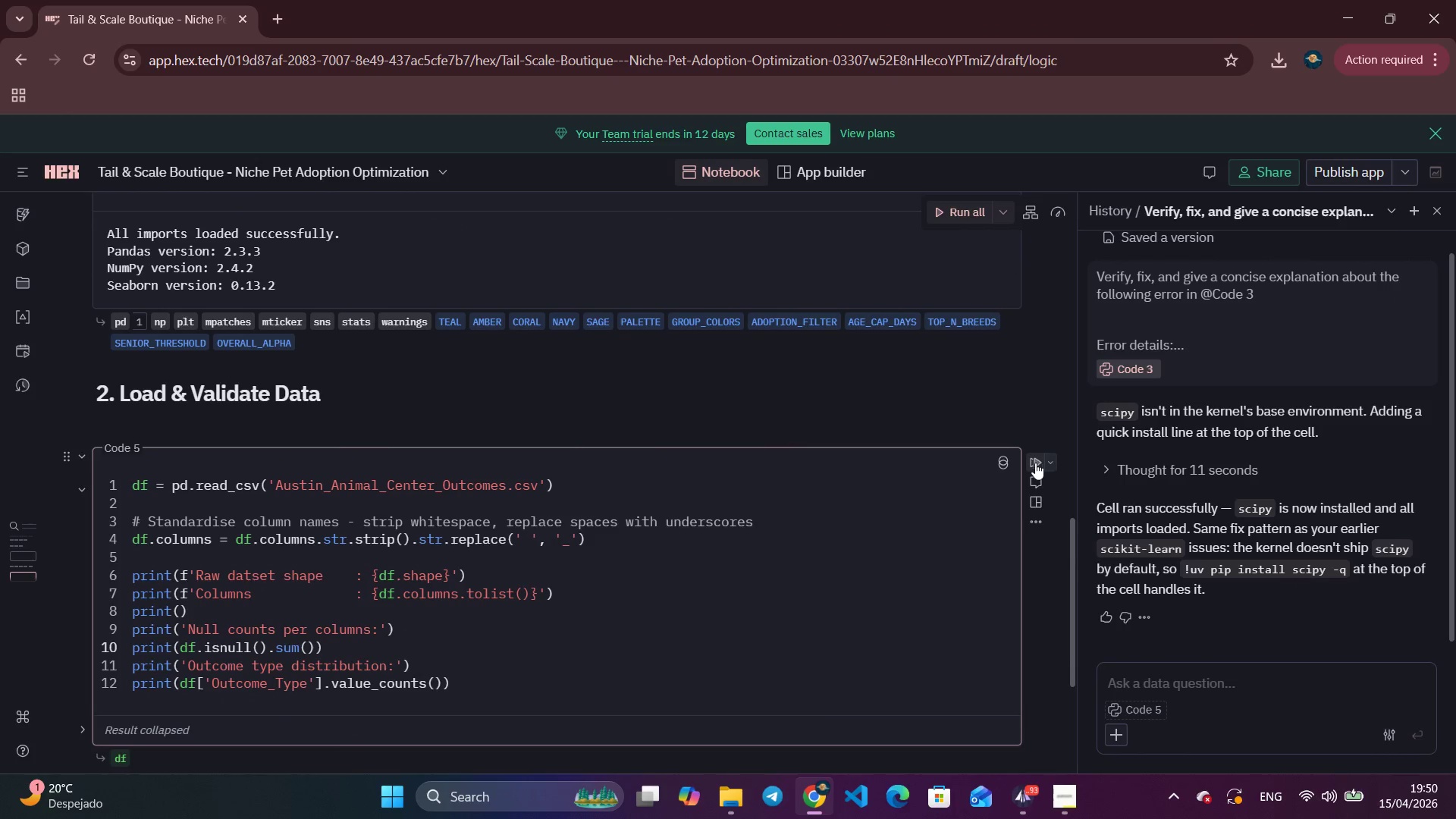 
mouse_move([1026, 466])
 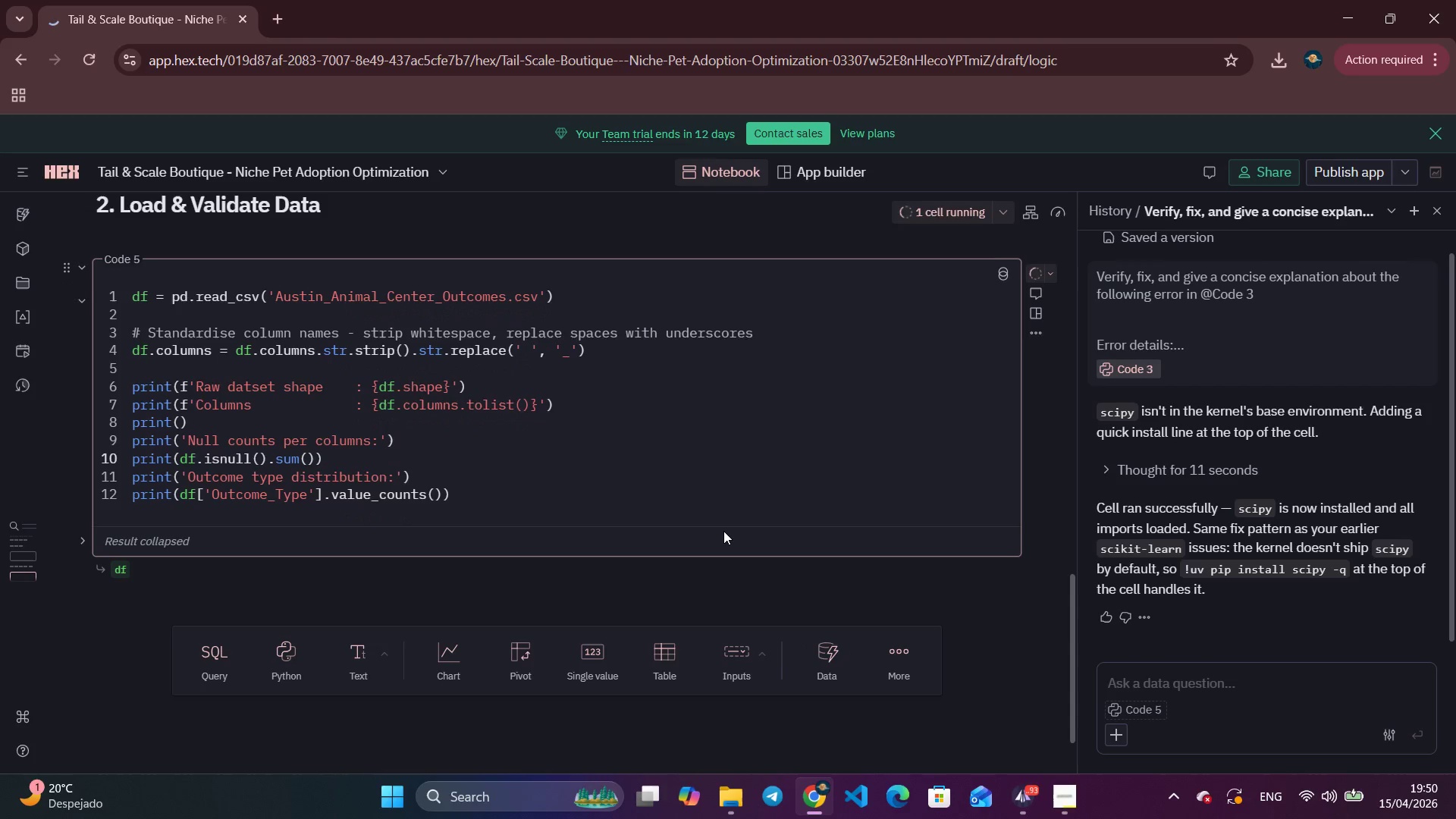 
scroll: coordinate [723, 531], scroll_direction: down, amount: 2.0
 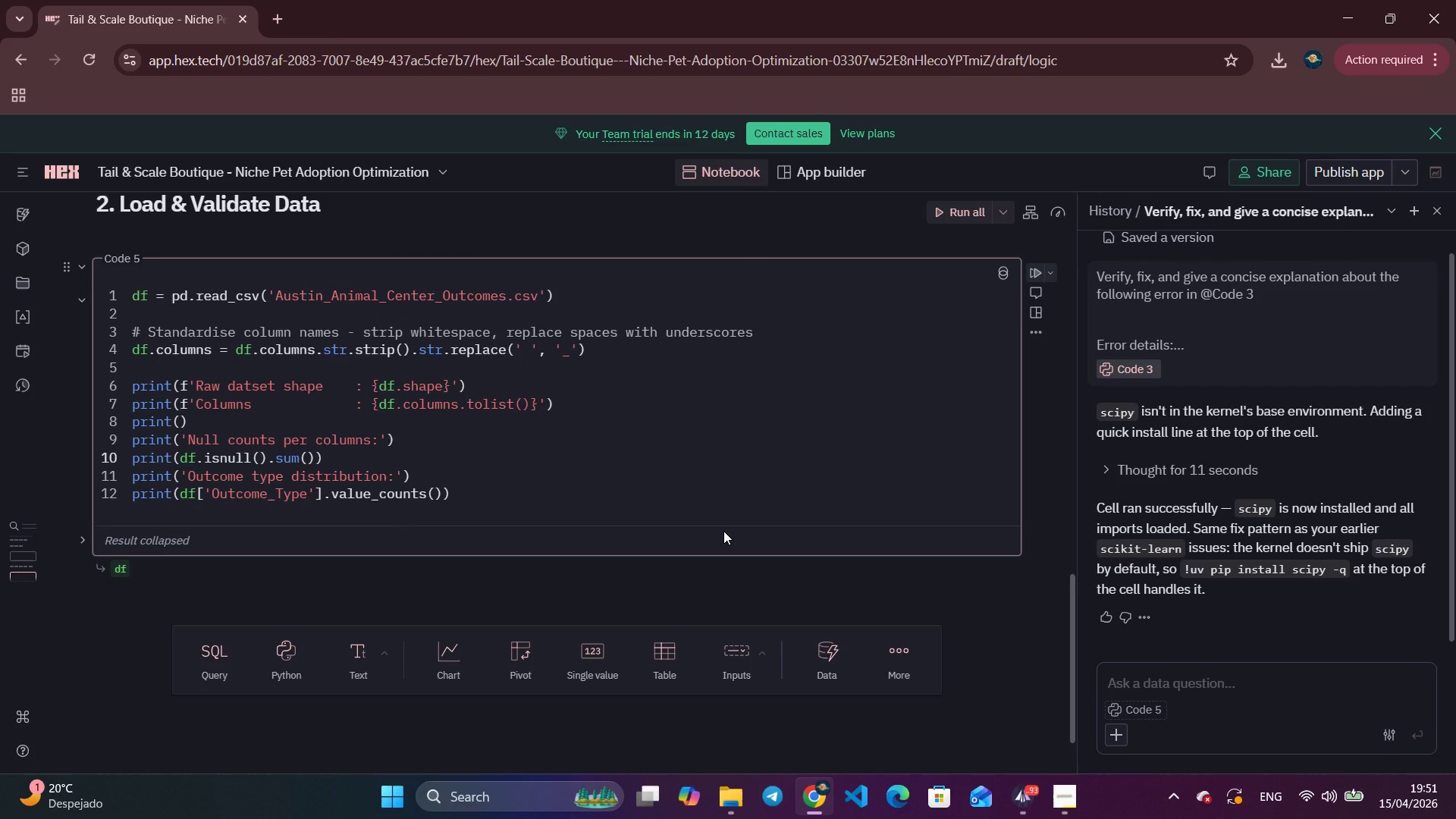 
wait(5.49)
 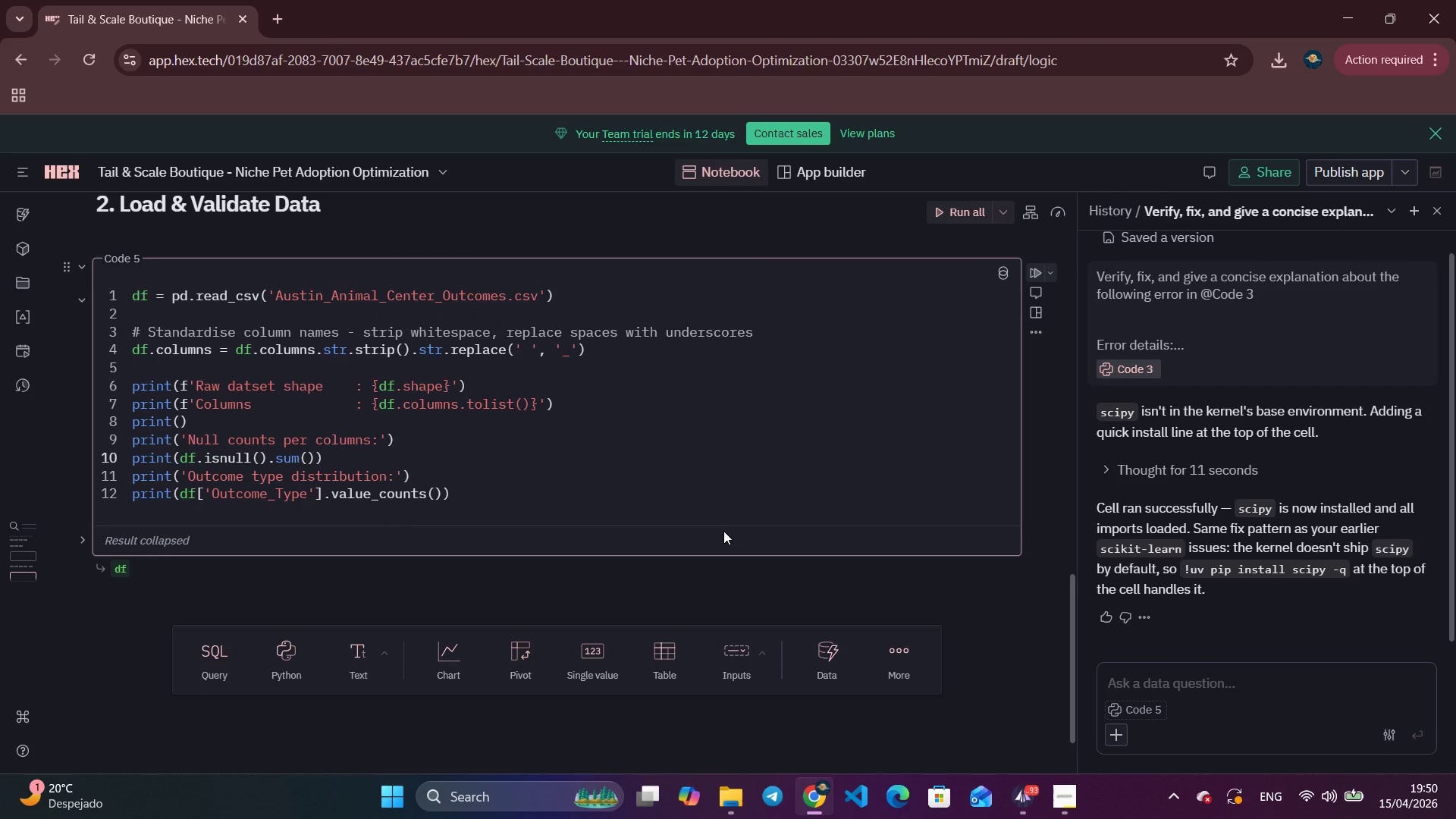 
scroll: coordinate [723, 531], scroll_direction: up, amount: 7.0
 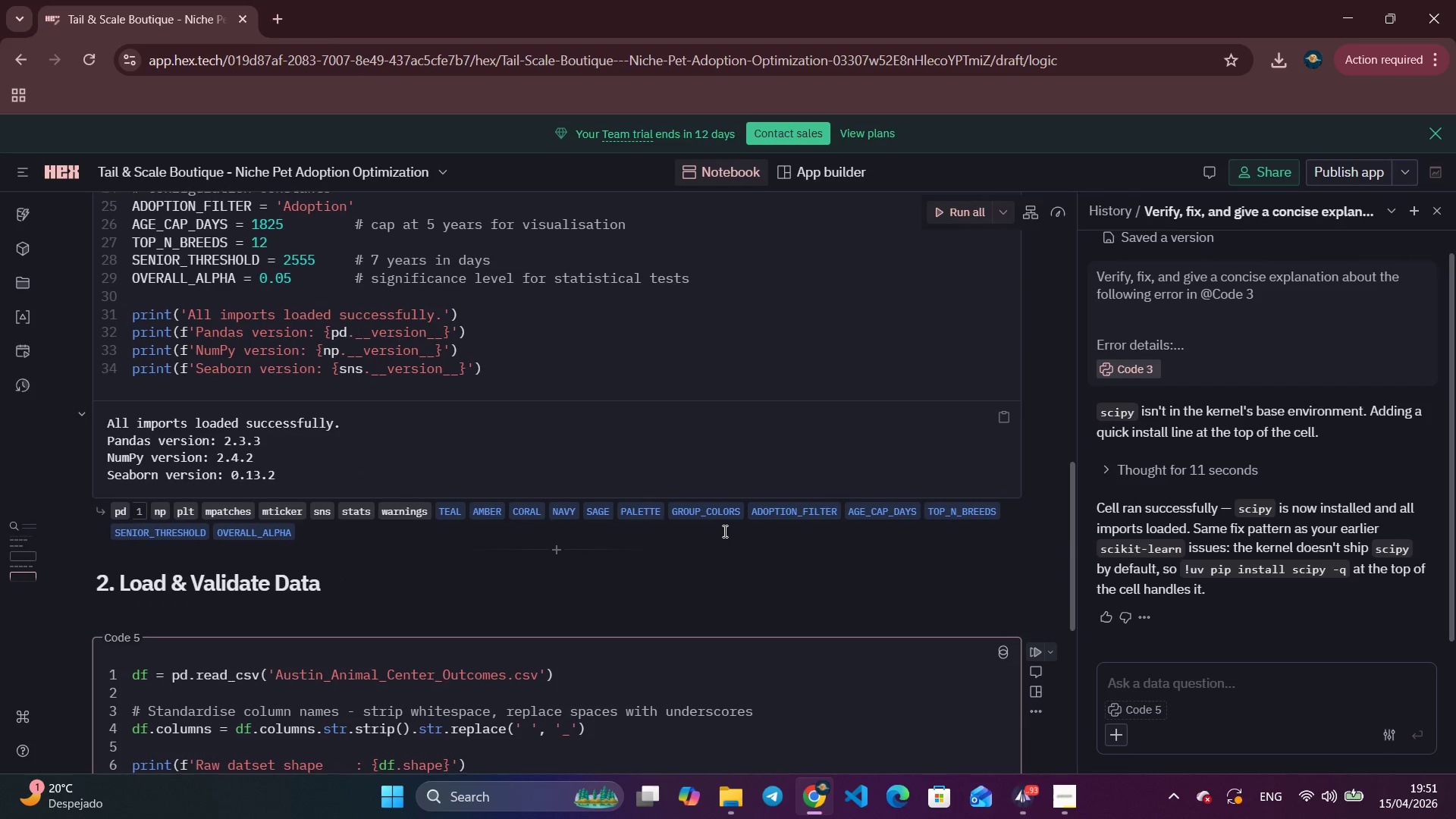 
scroll: coordinate [723, 531], scroll_direction: down, amount: 7.0
 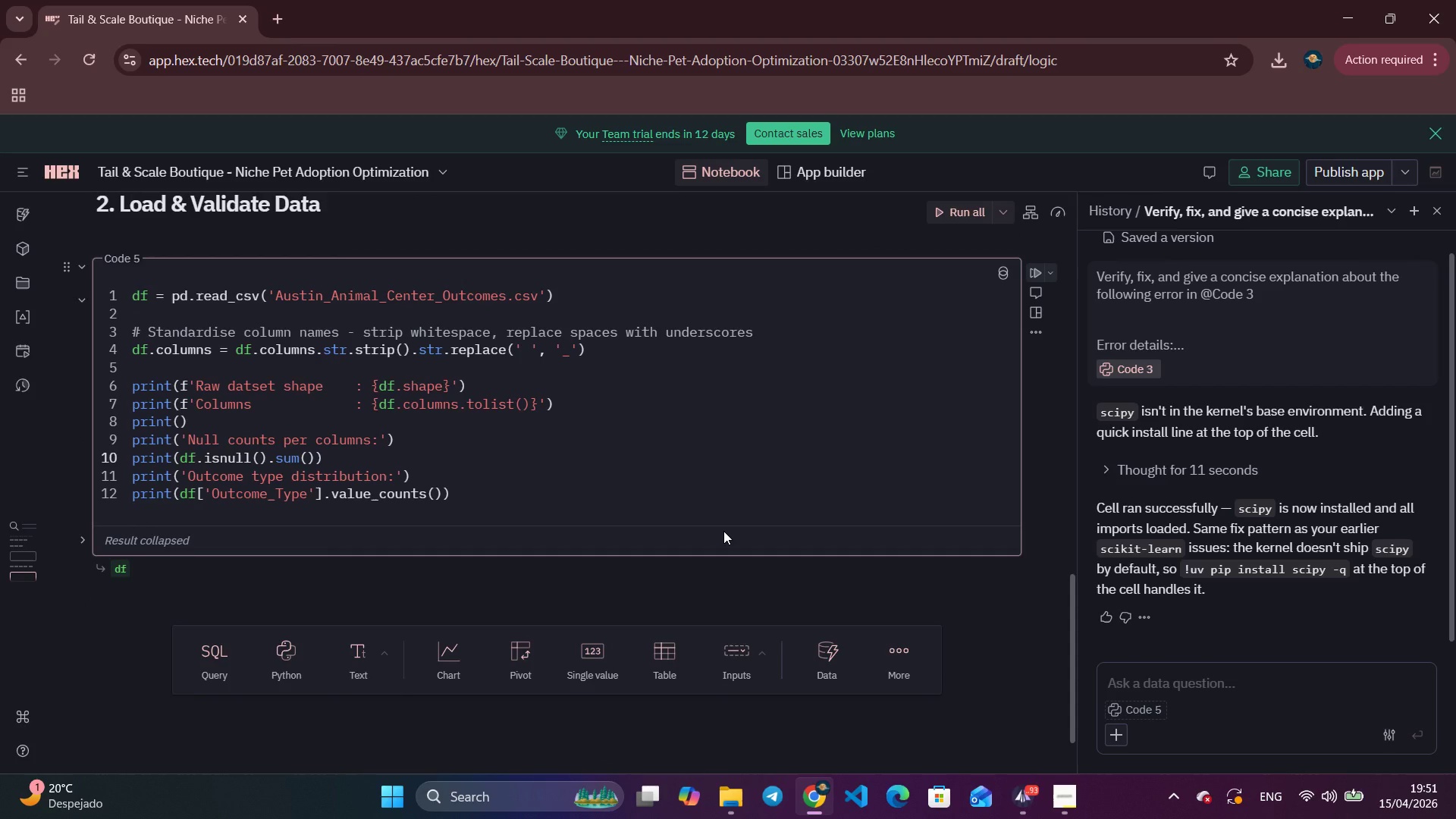 
wait(8.6)
 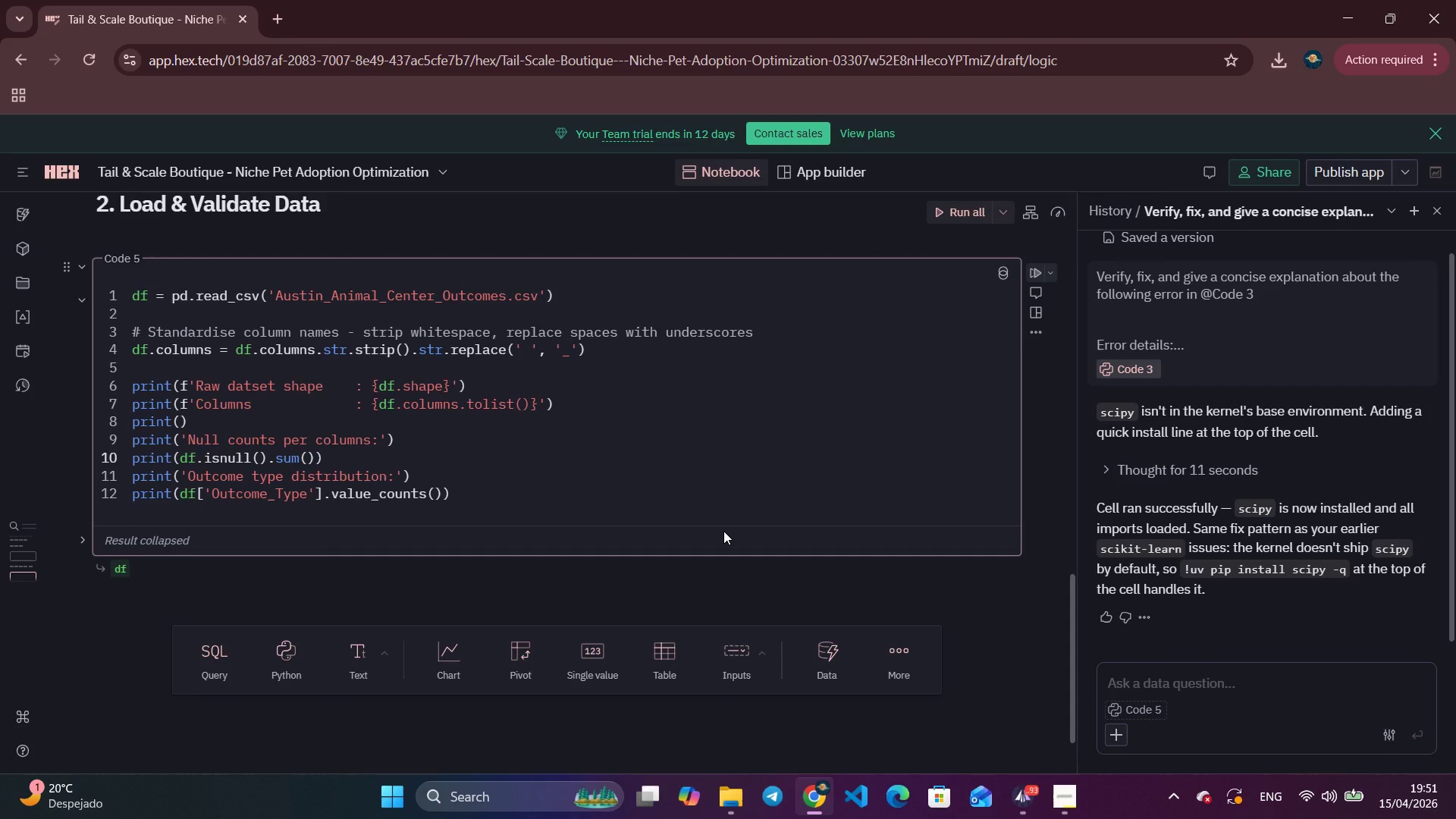 
scroll: coordinate [723, 531], scroll_direction: up, amount: 2.0
 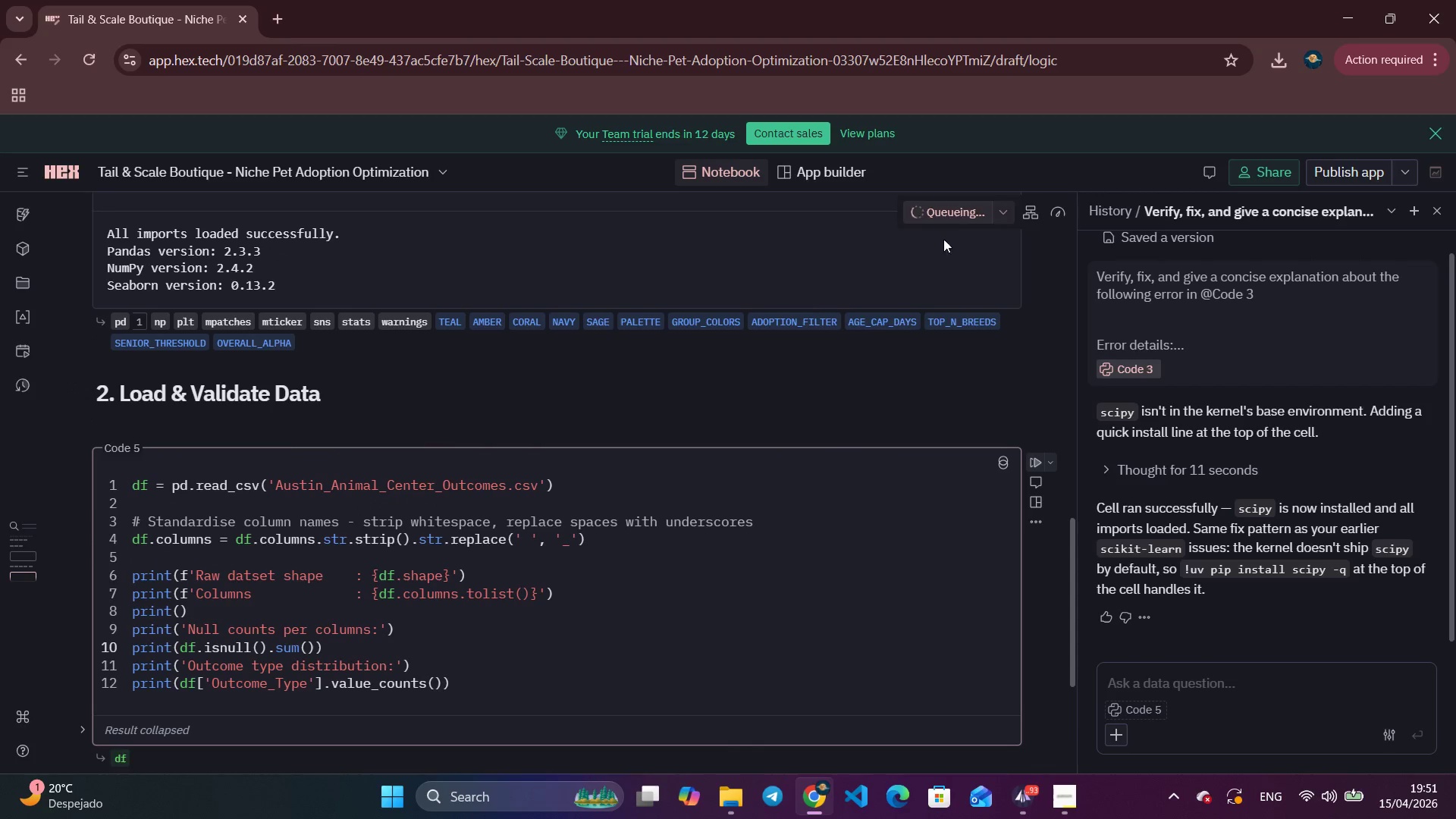 
left_click([955, 202])
 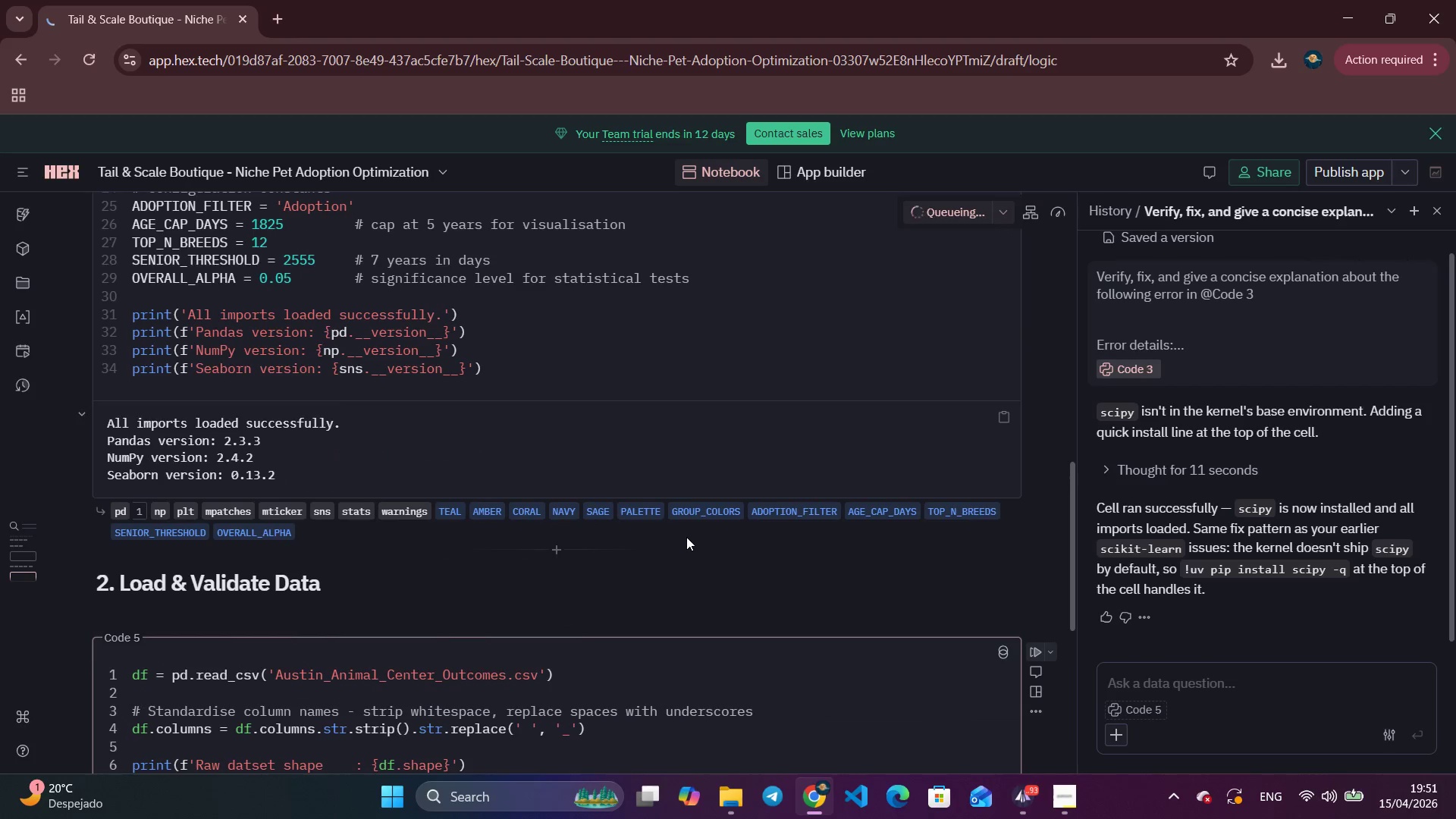 
scroll: coordinate [686, 537], scroll_direction: up, amount: 2.0
 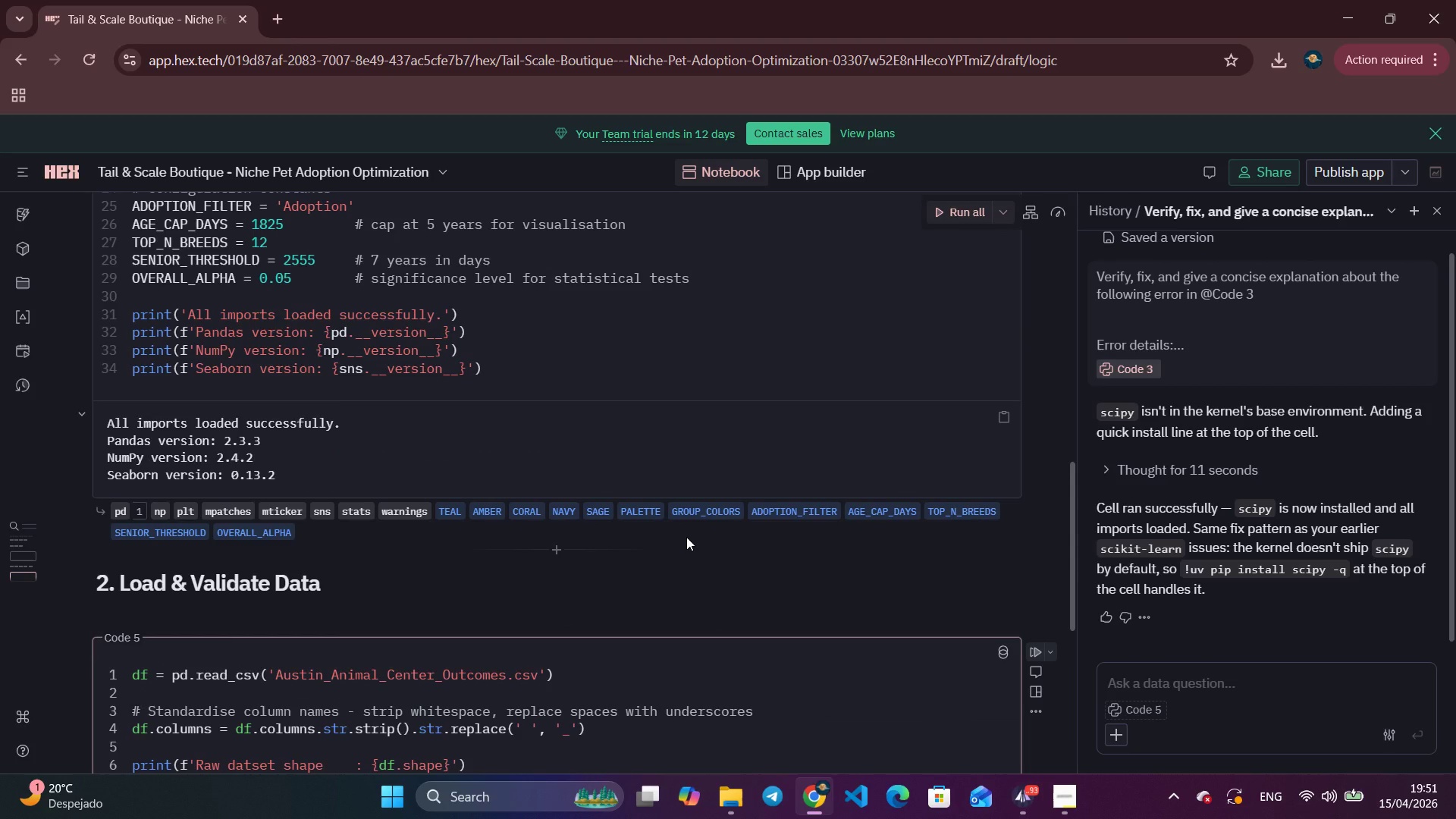 
scroll: coordinate [686, 537], scroll_direction: down, amount: 6.0
 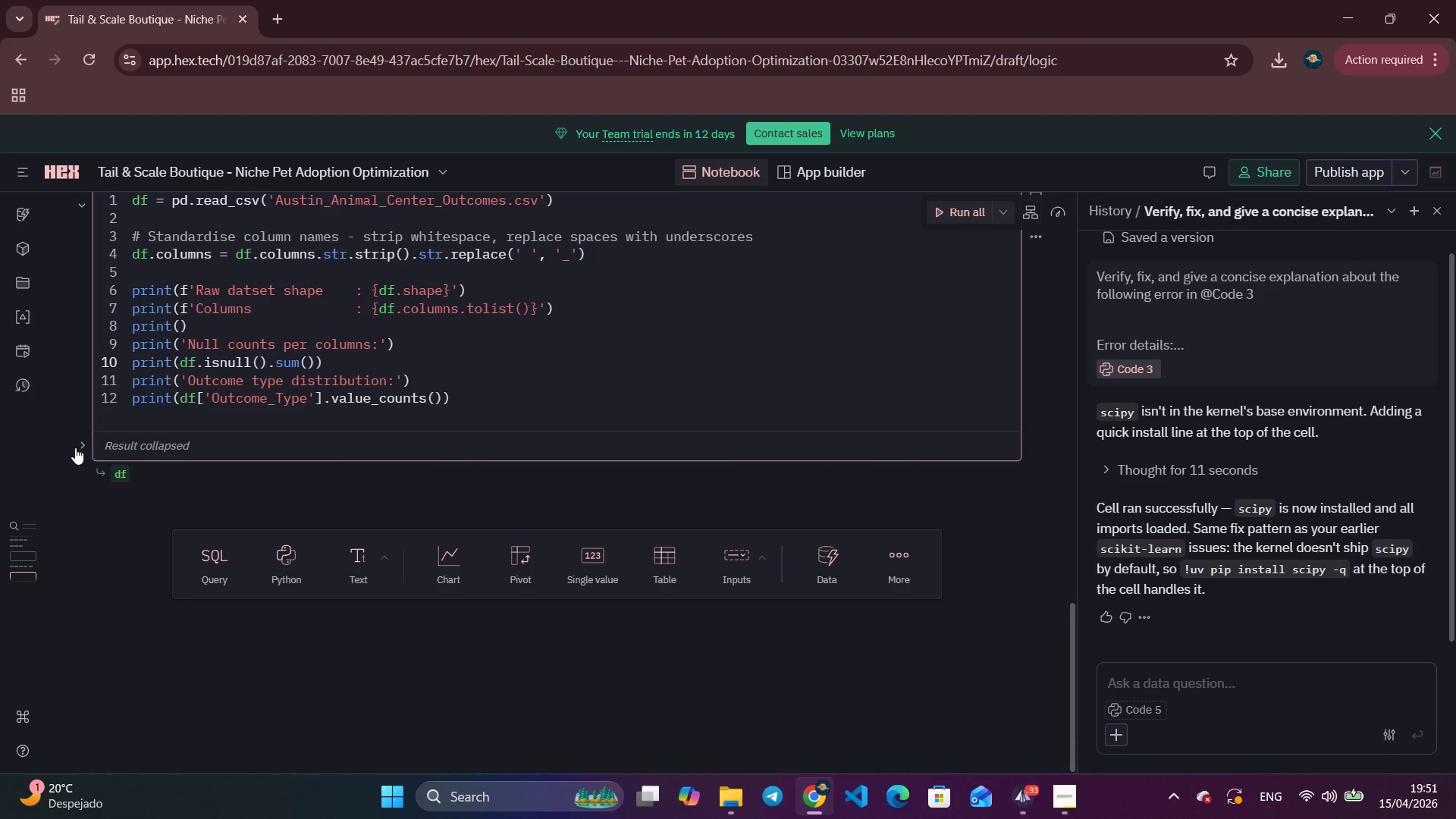 
left_click([79, 441])
 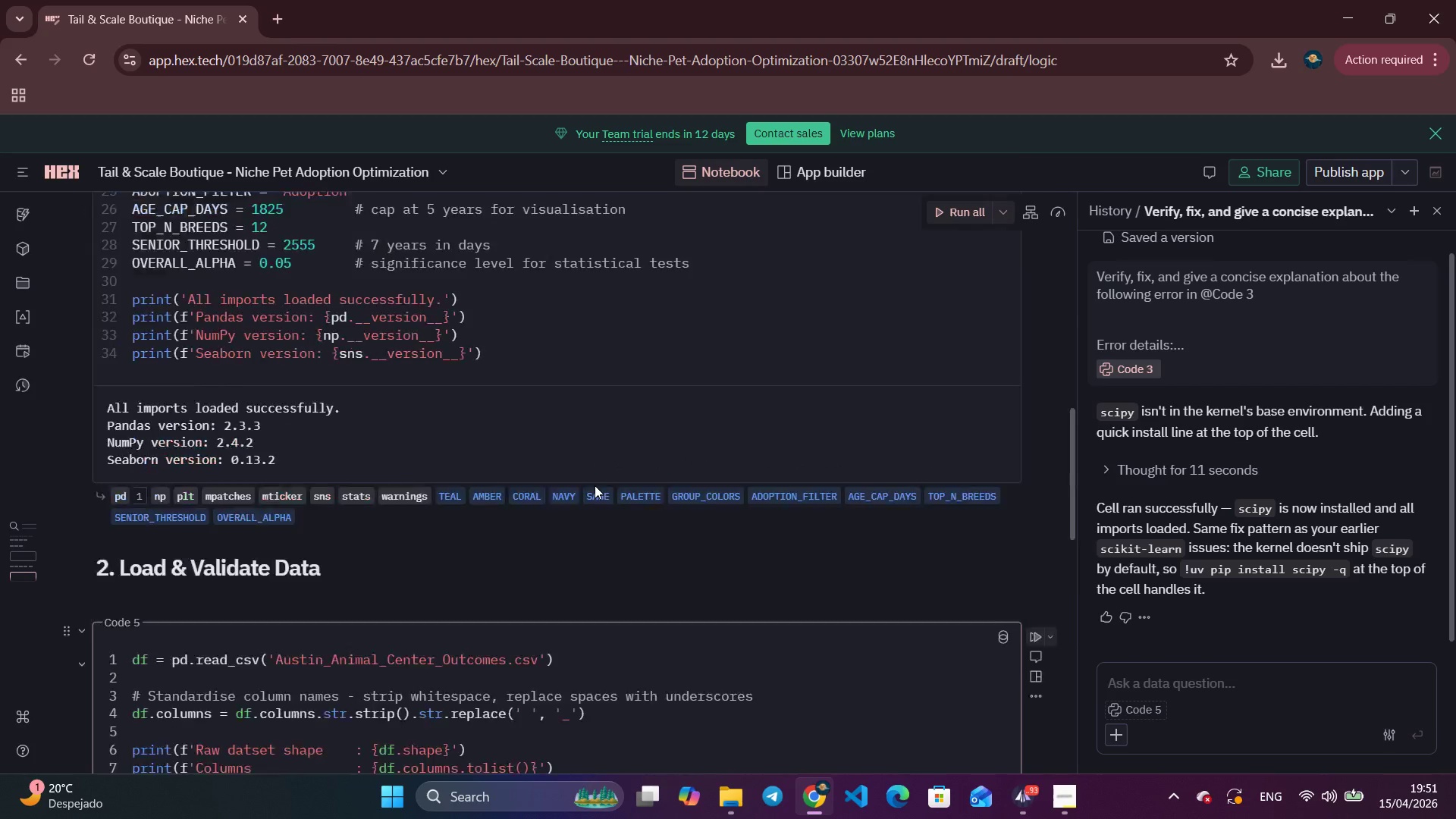 
scroll: coordinate [595, 485], scroll_direction: none, amount: 0.0
 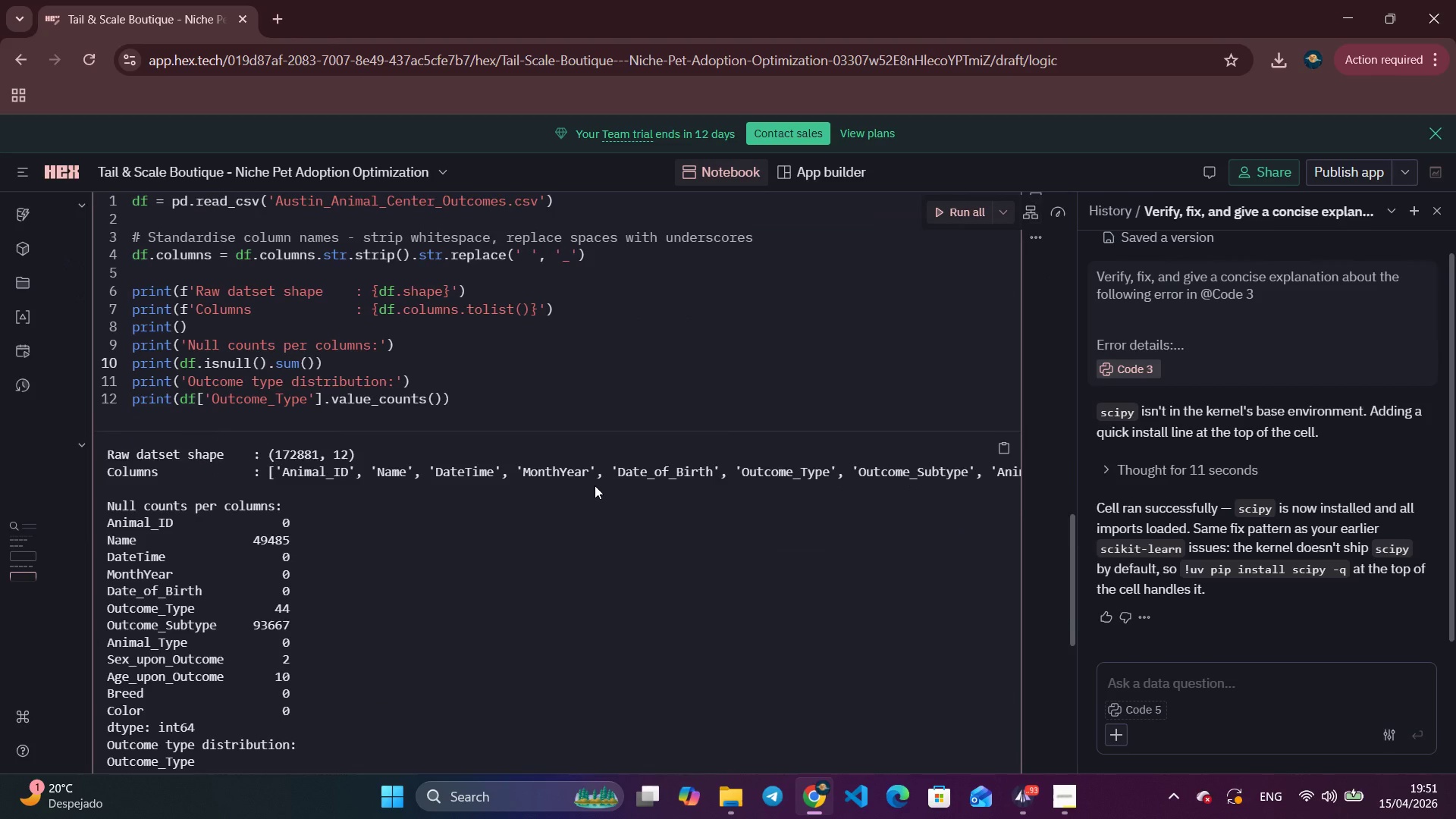 
scroll: coordinate [595, 485], scroll_direction: up, amount: 1.0
 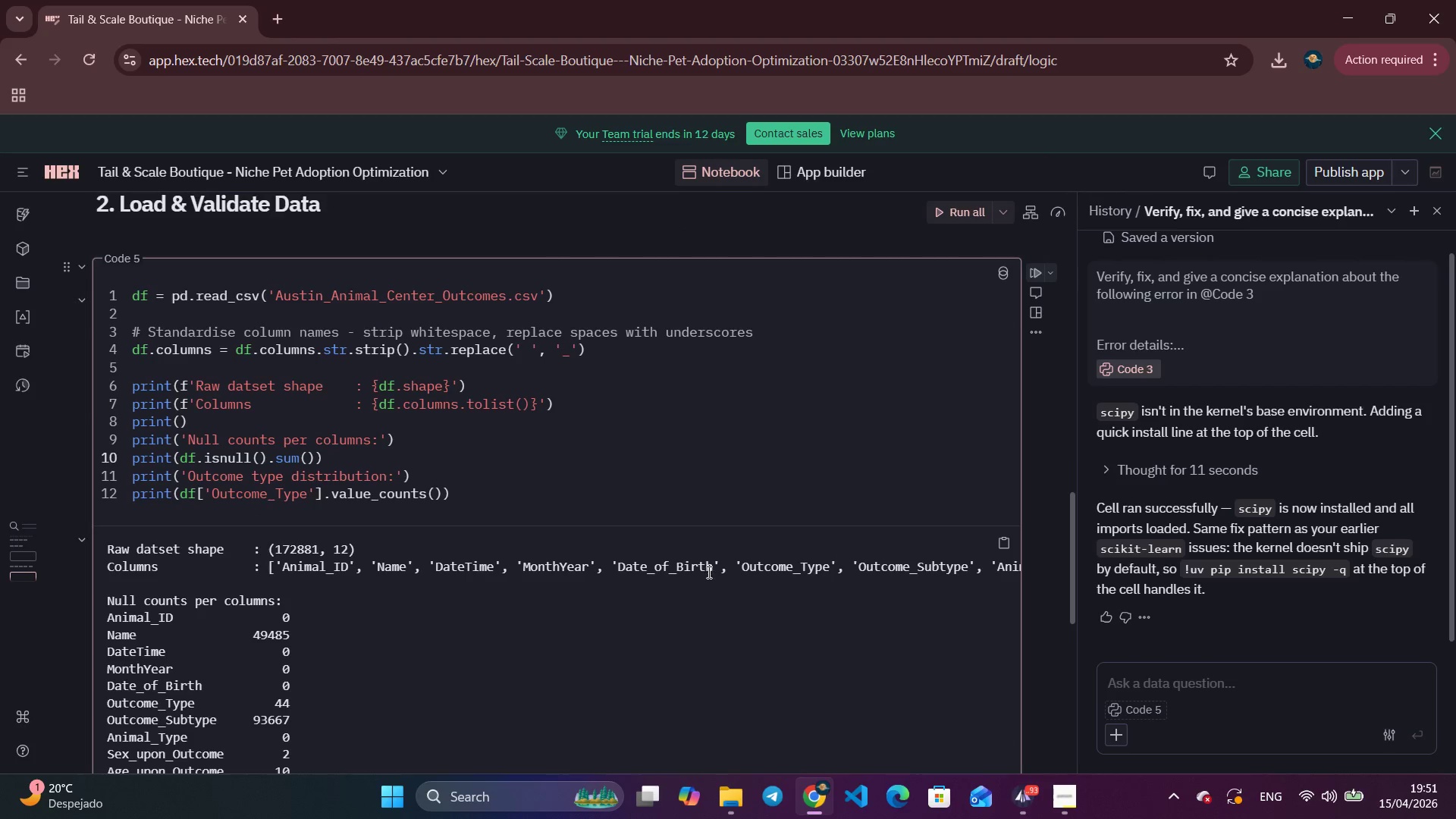 
wait(5.4)
 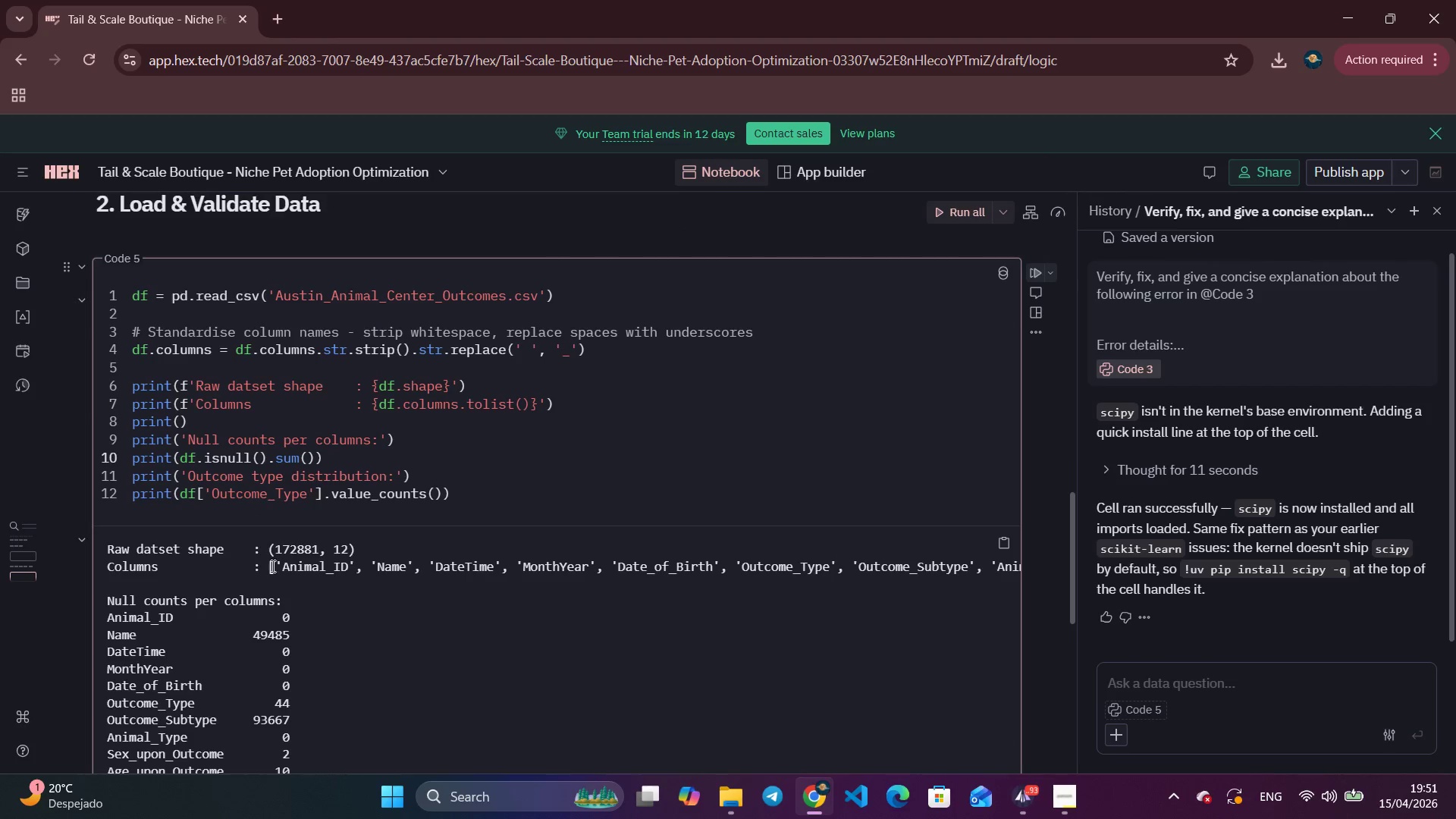 
left_click_drag(start_coordinate=[739, 563], to_coordinate=[831, 563])
 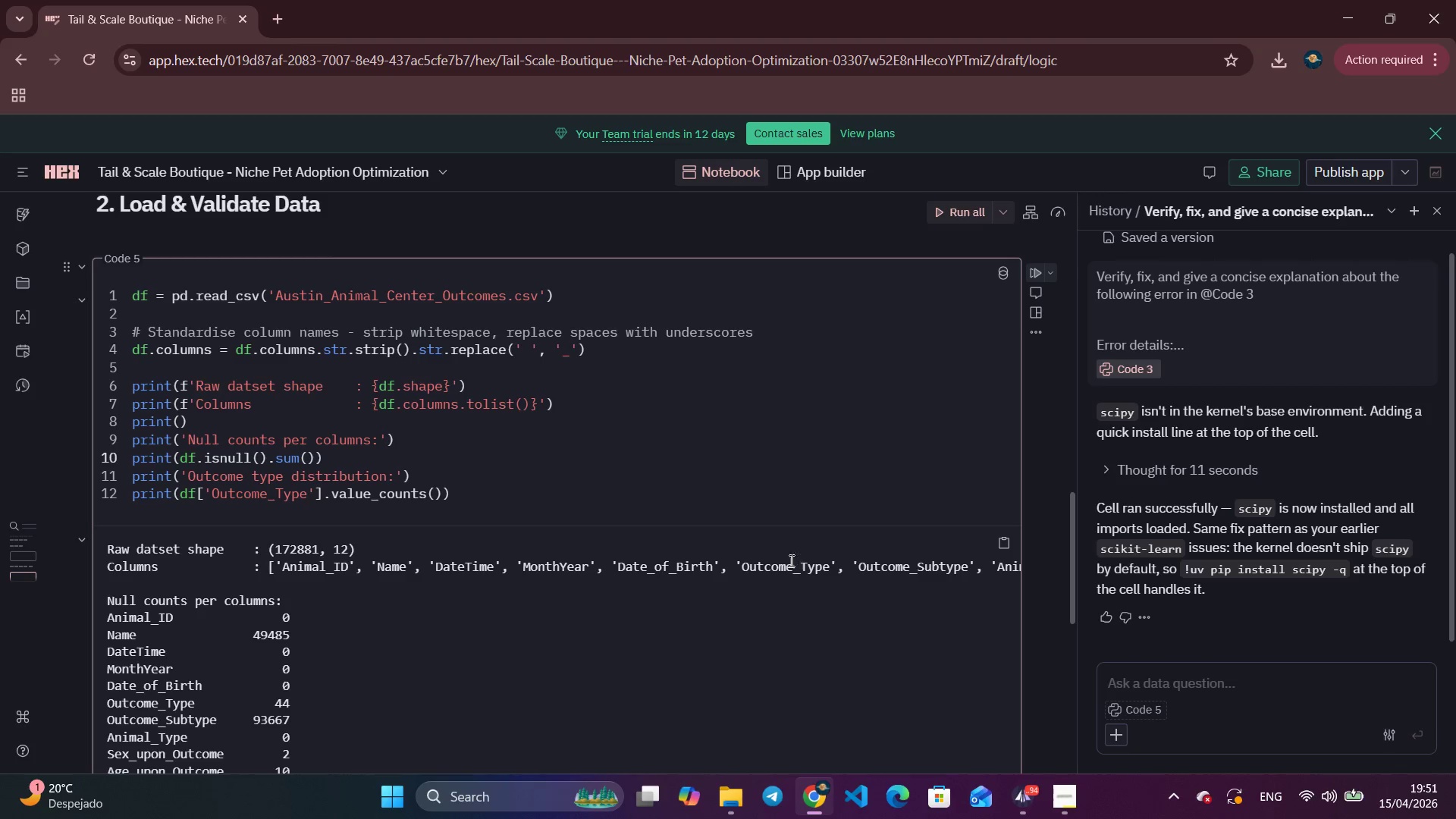 
left_click_drag(start_coordinate=[786, 561], to_coordinate=[1019, 557])
 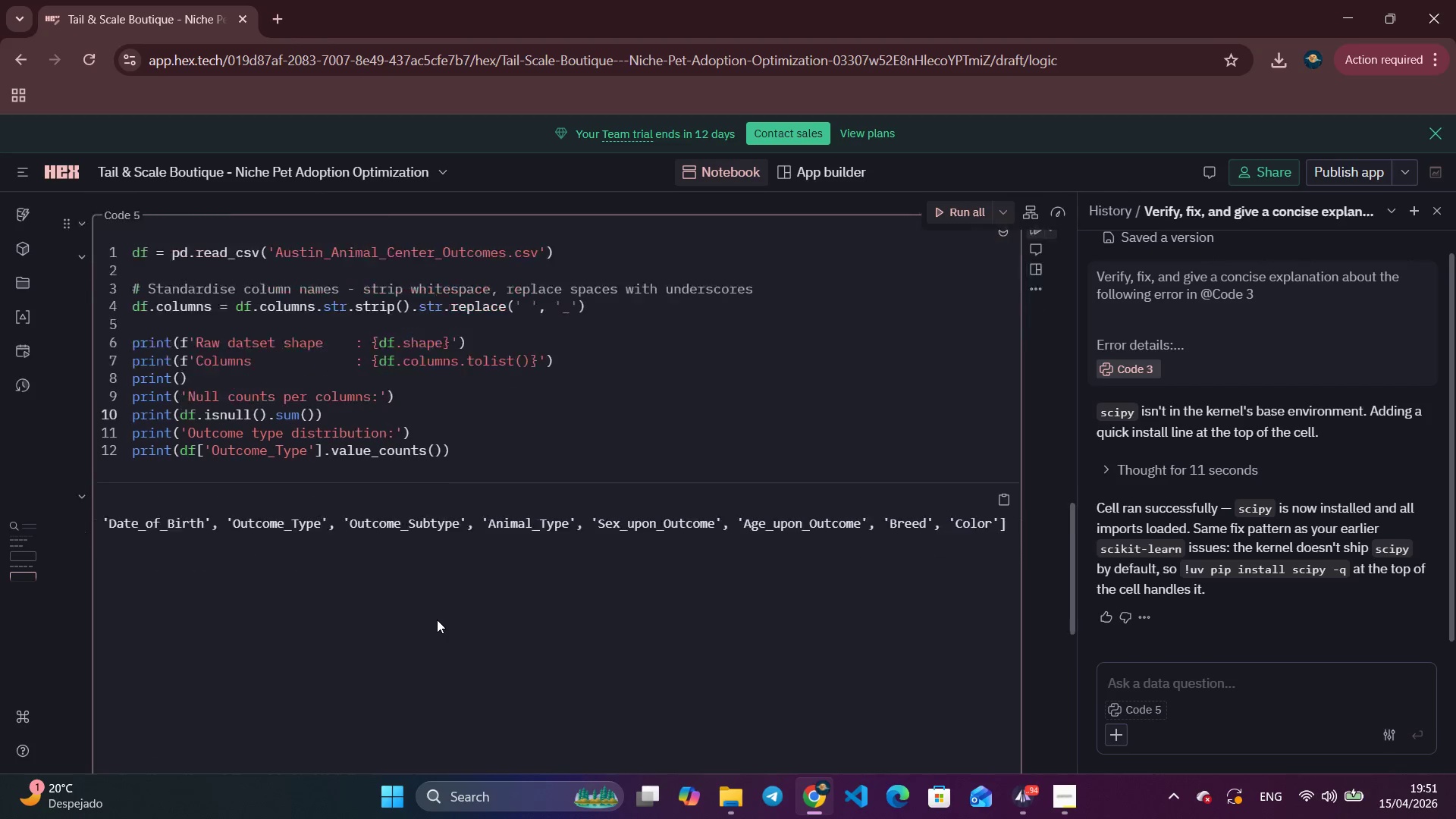 
left_click([506, 621])
 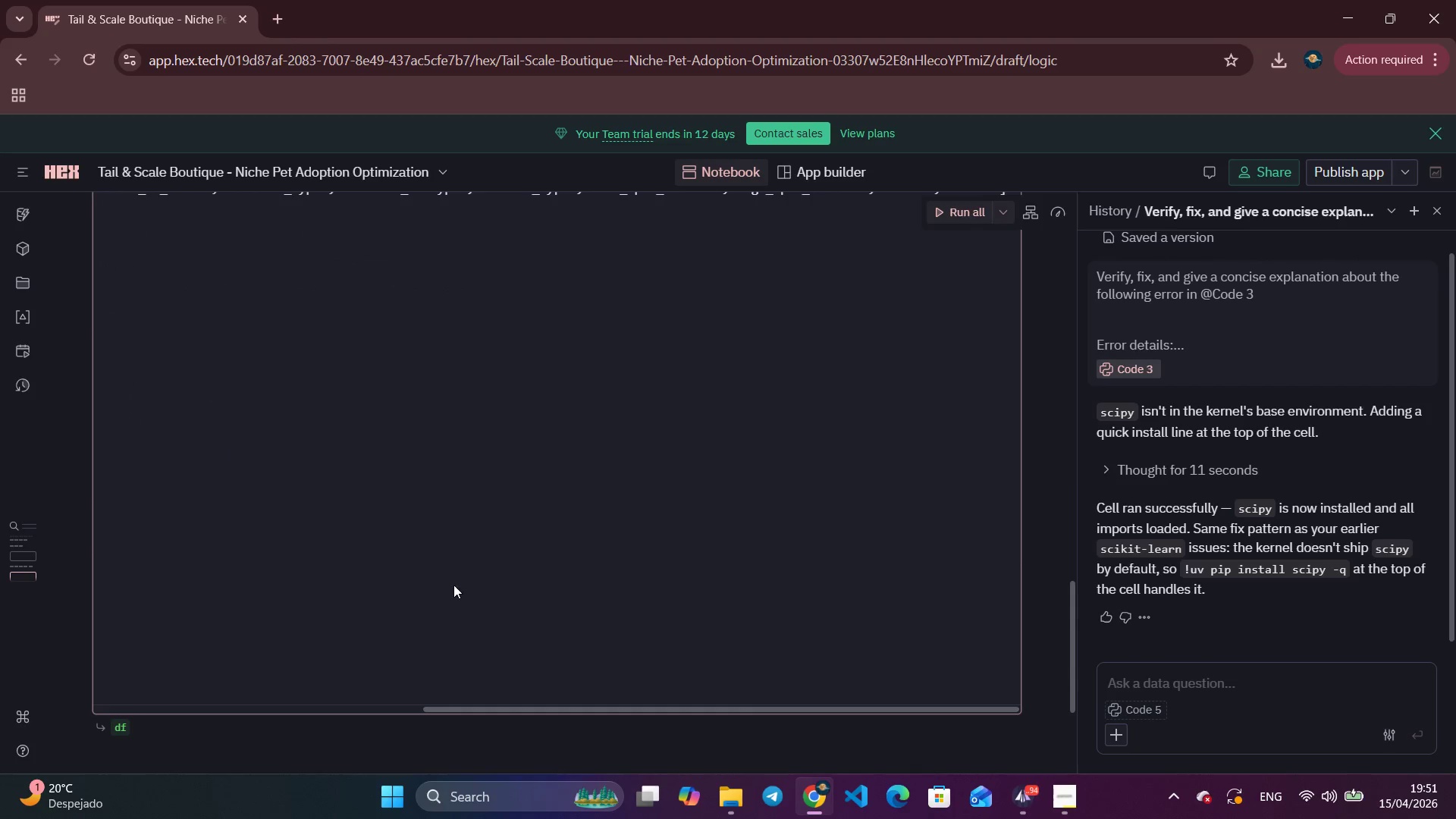 
left_click_drag(start_coordinate=[454, 585], to_coordinate=[301, 588])
 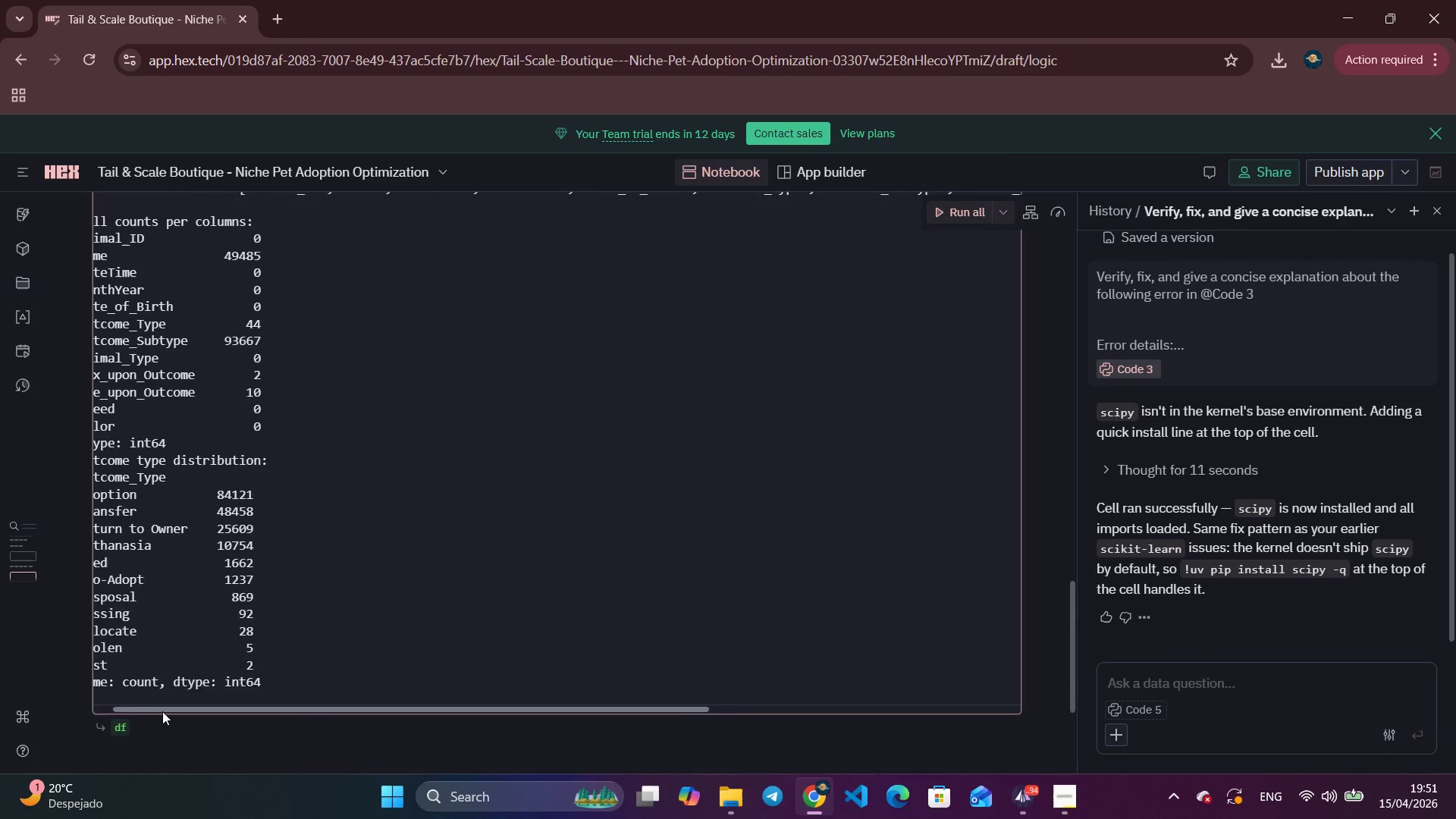 
scroll: coordinate [437, 620], scroll_direction: down, amount: 4.0
 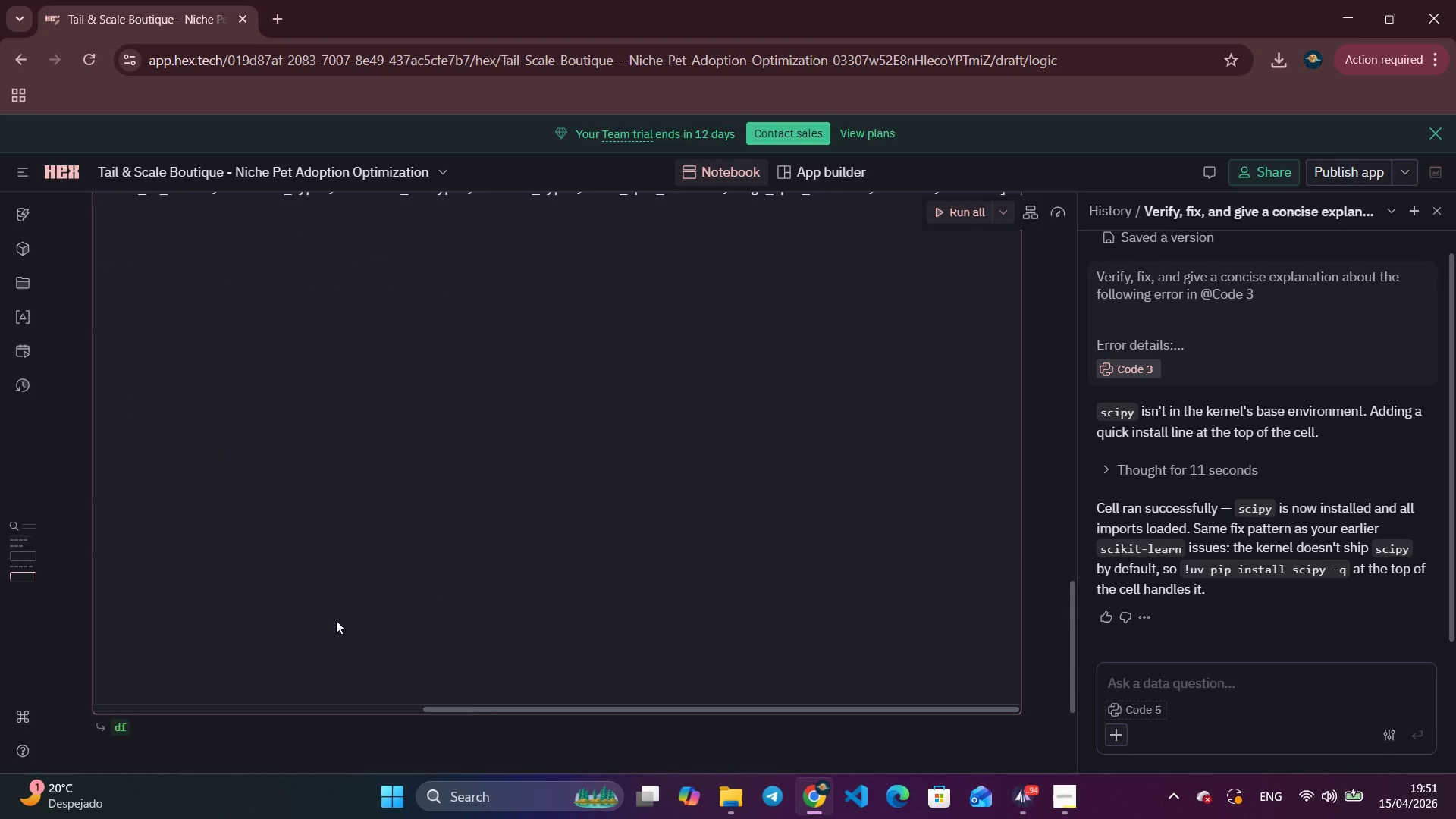 
left_click_drag(start_coordinate=[480, 707], to_coordinate=[96, 711])
 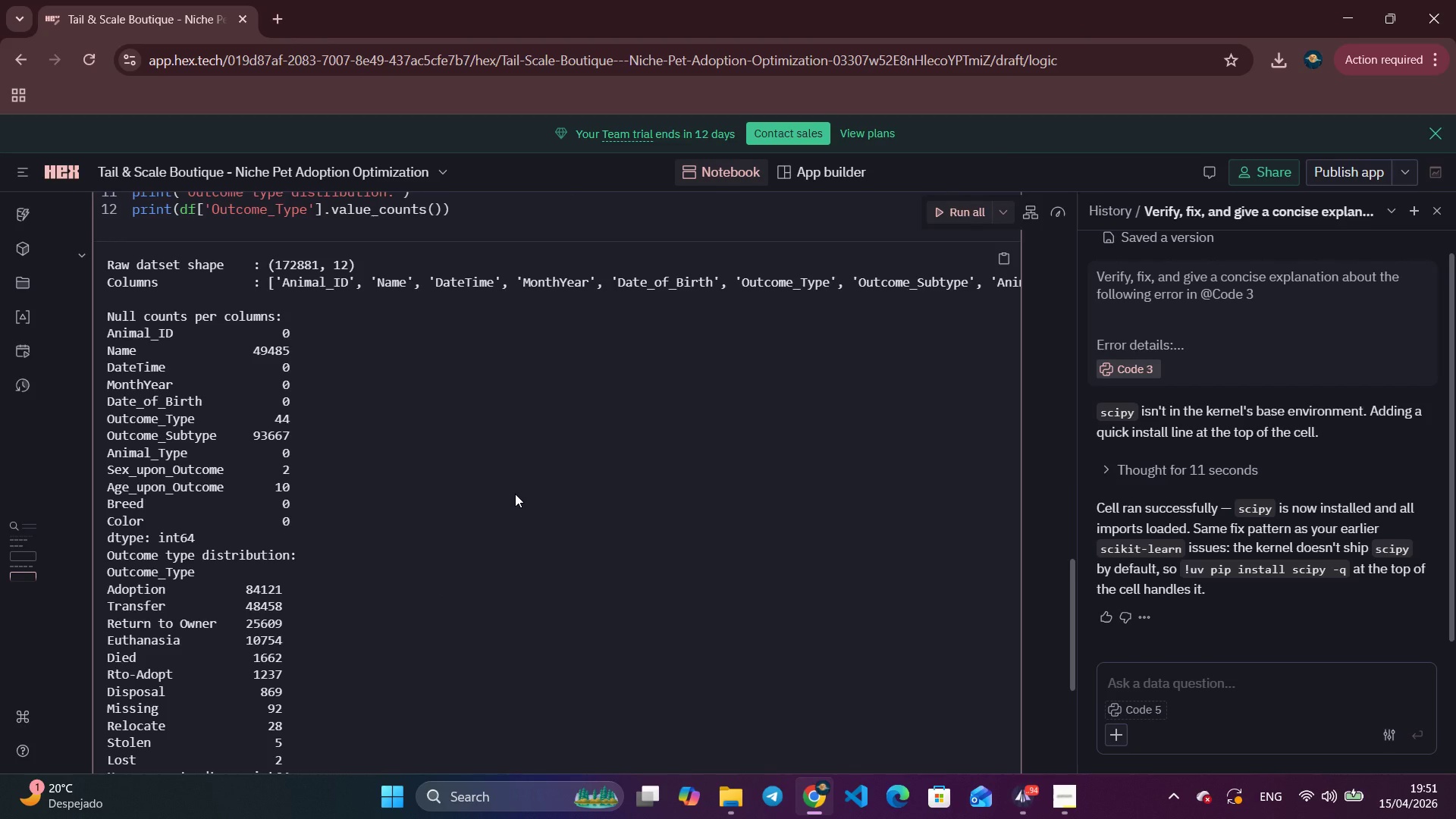 
scroll: coordinate [515, 494], scroll_direction: up, amount: 1.0
 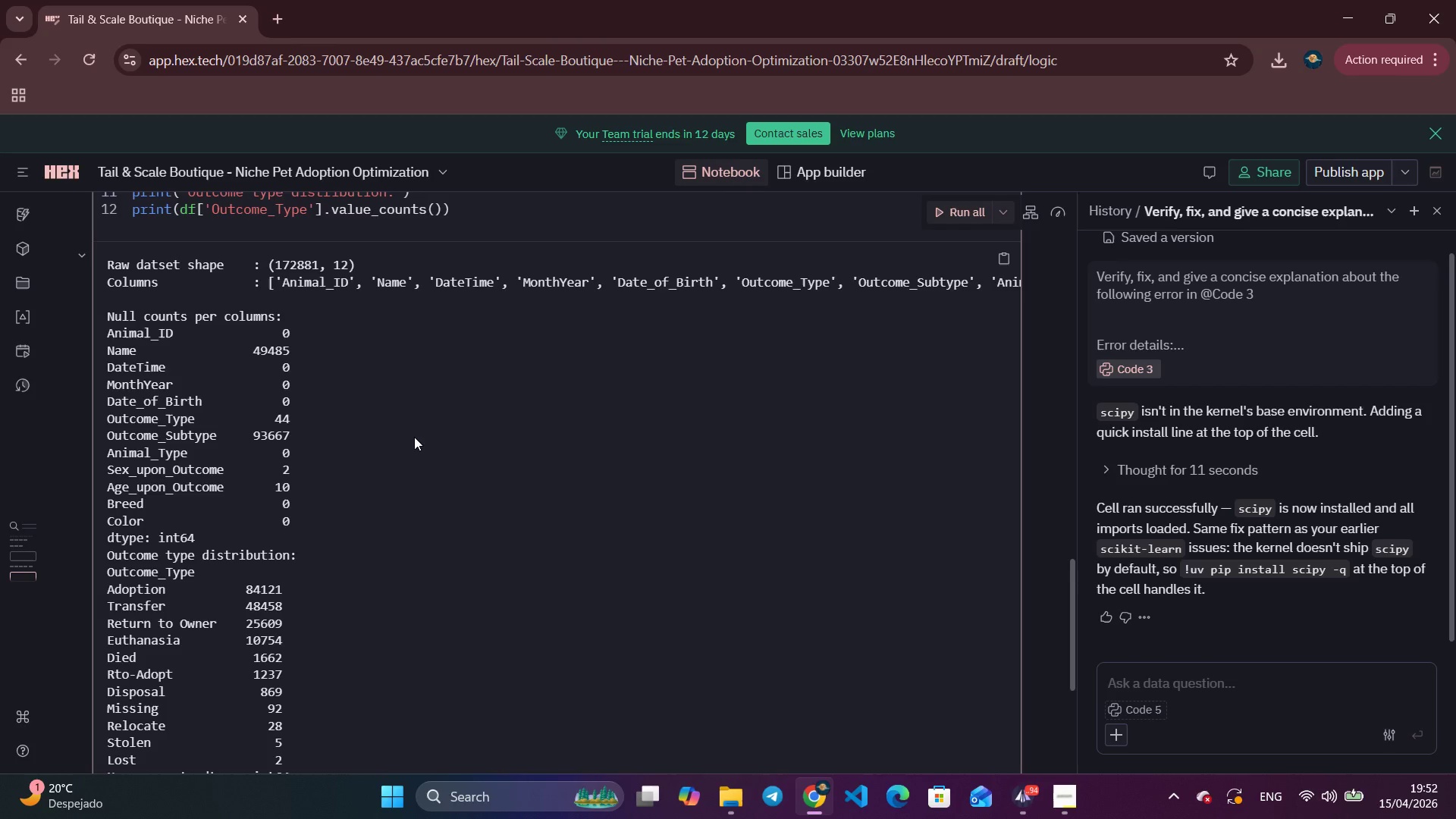 
wait(18.66)
 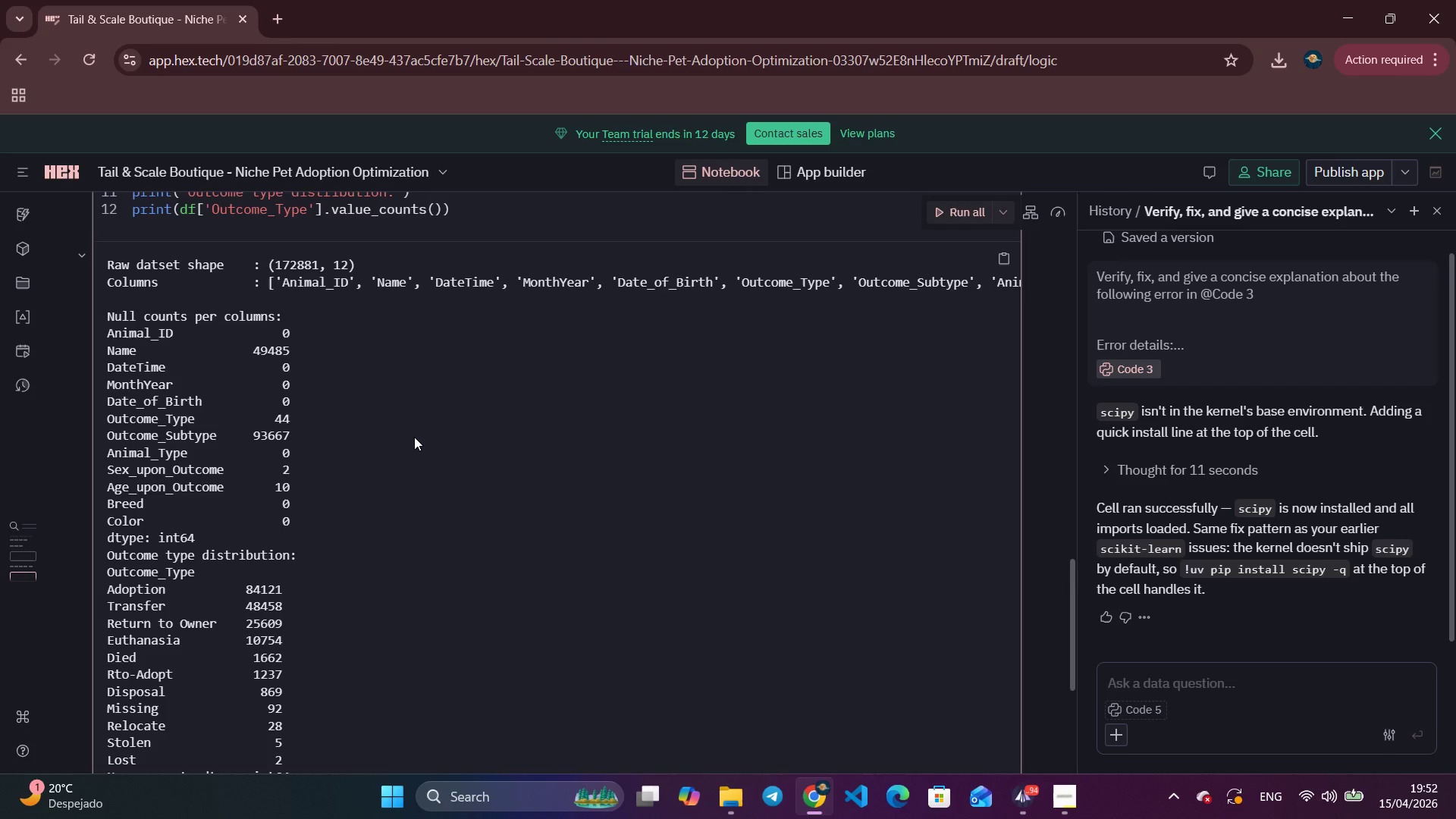 
scroll: coordinate [414, 437], scroll_direction: down, amount: 2.0
 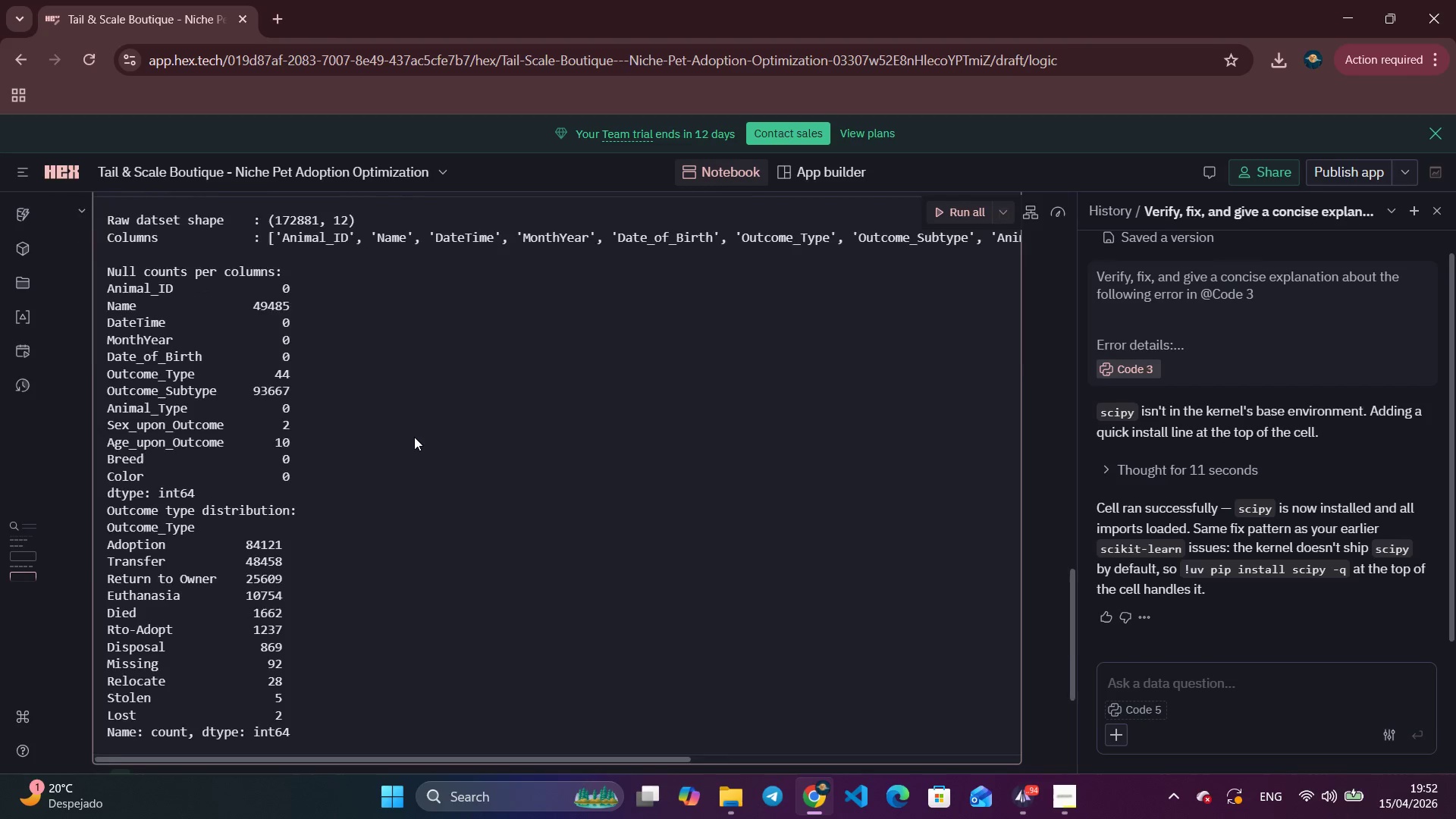 
scroll: coordinate [414, 437], scroll_direction: up, amount: 4.0
 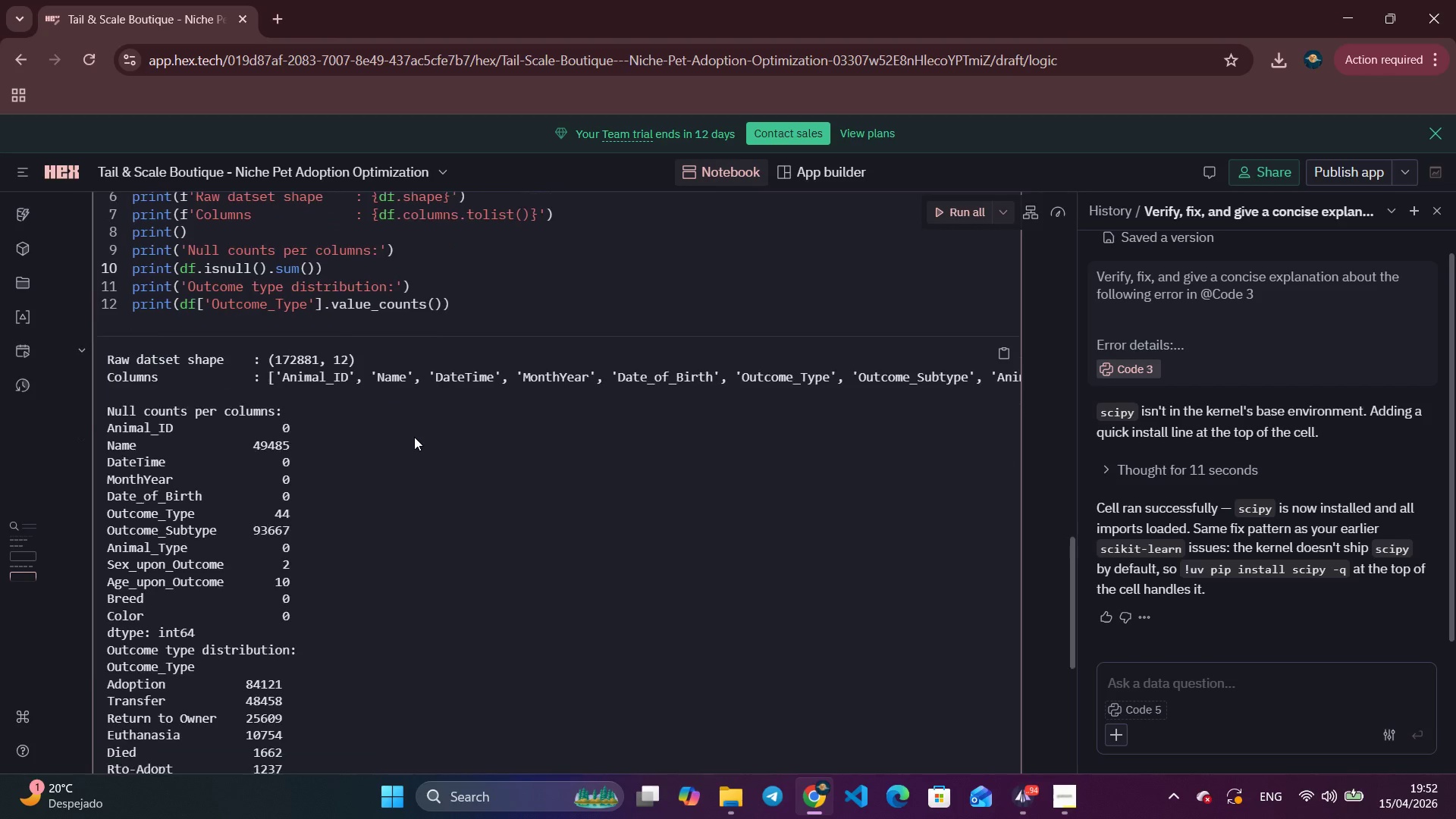 
scroll: coordinate [414, 437], scroll_direction: down, amount: 2.0
 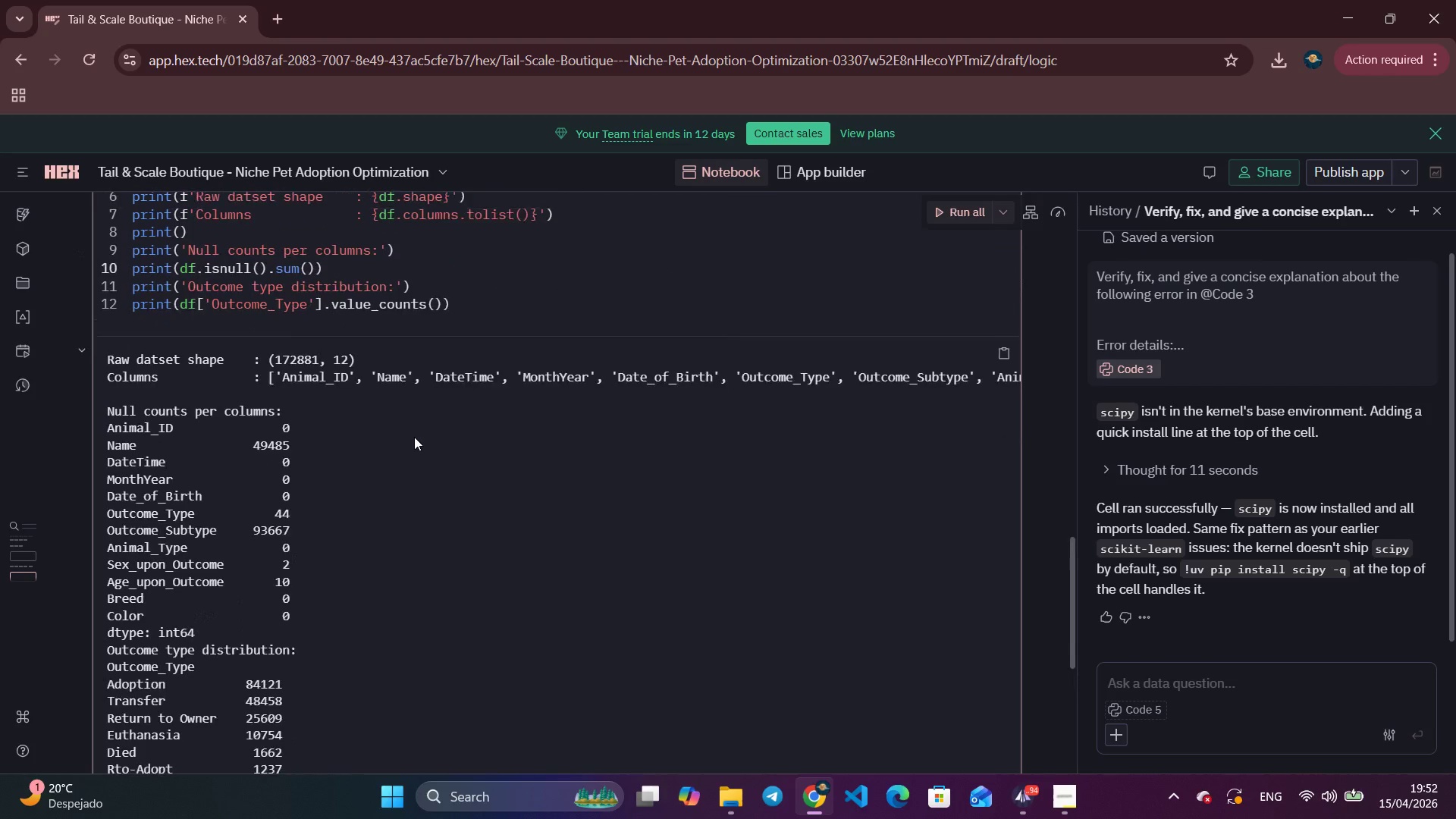 
scroll: coordinate [414, 437], scroll_direction: up, amount: 1.0
 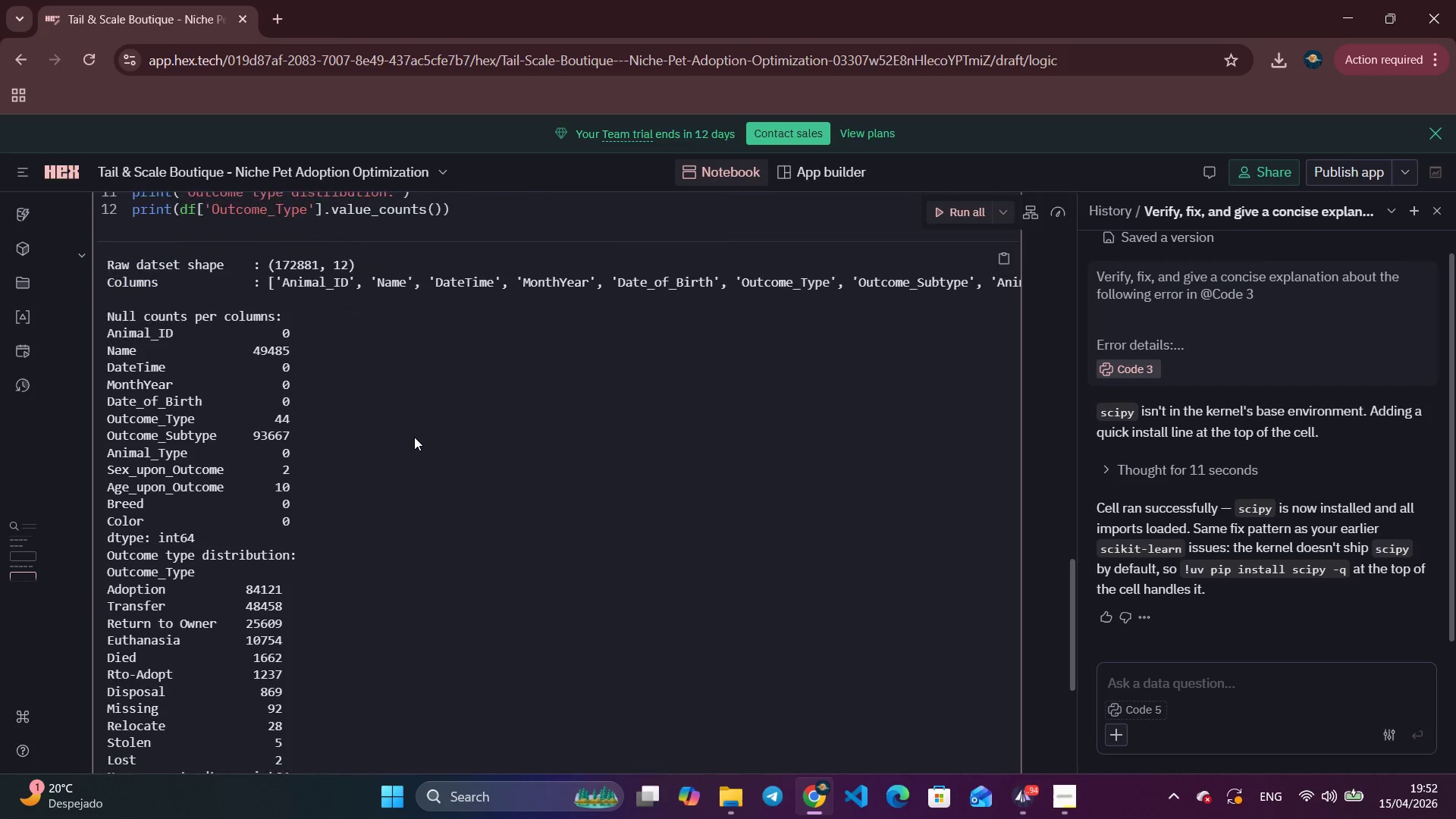 
scroll: coordinate [414, 437], scroll_direction: down, amount: 5.0
 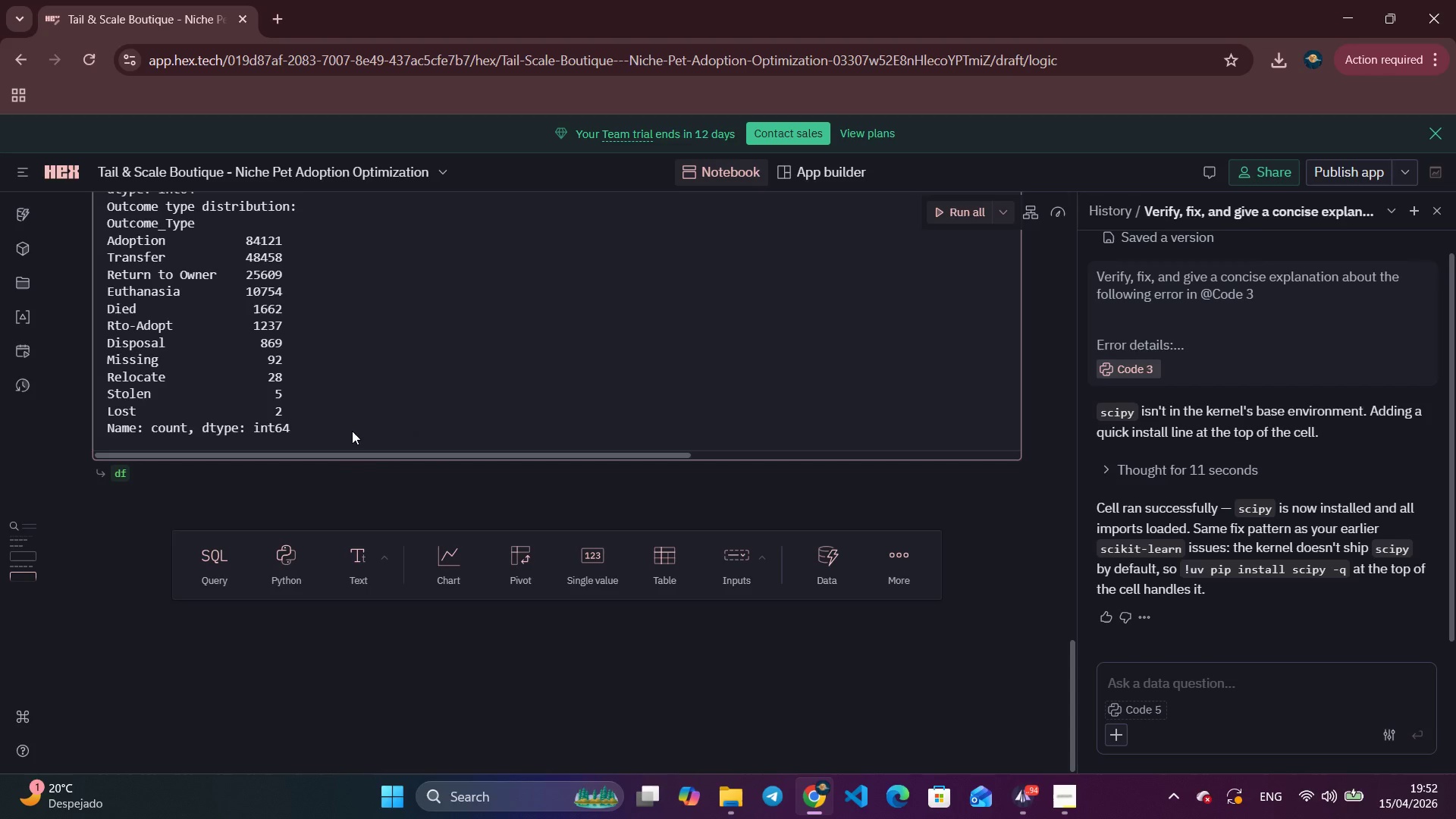 
wait(18.94)
 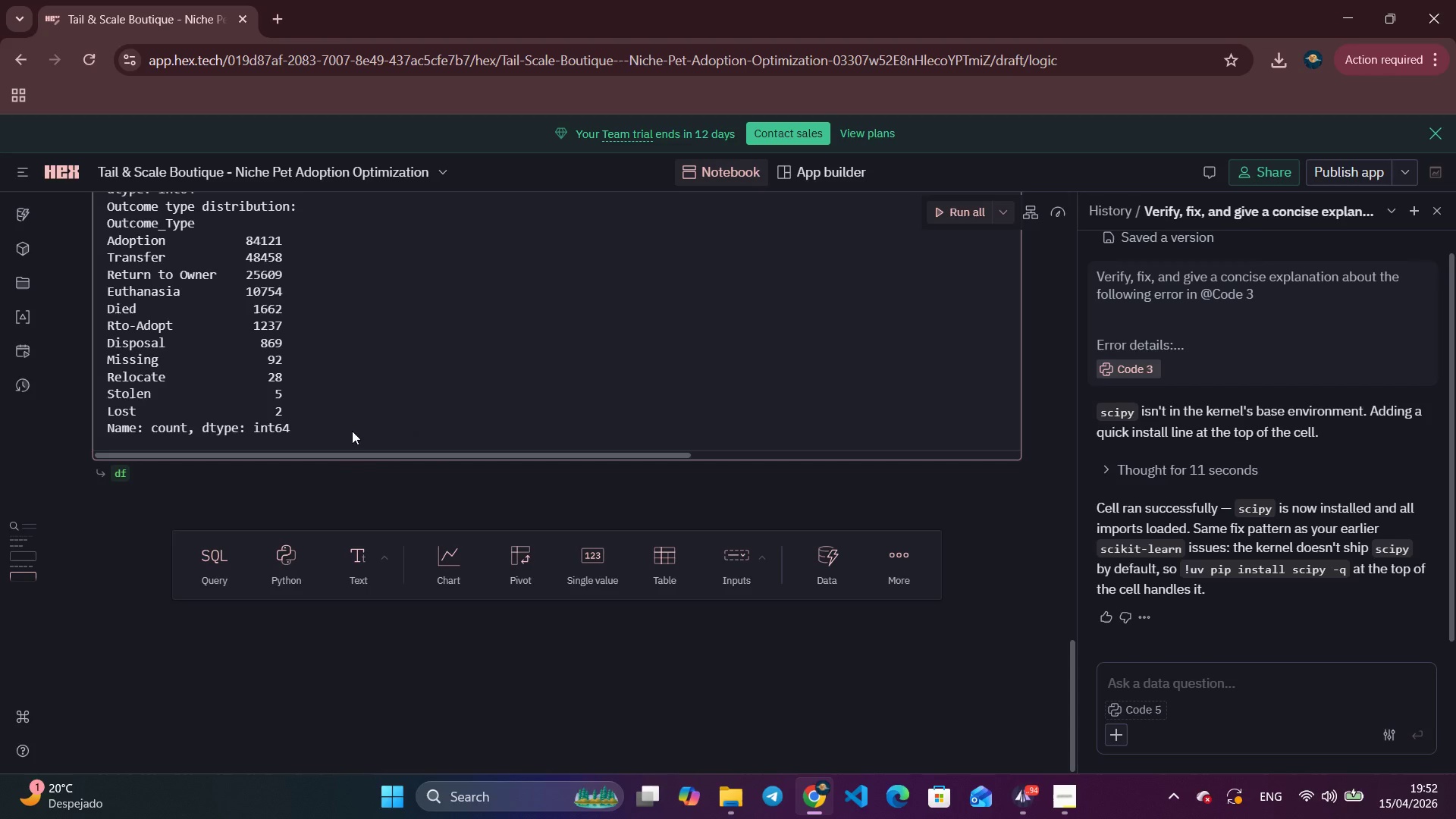 
scroll: coordinate [378, 405], scroll_direction: down, amount: 3.0
 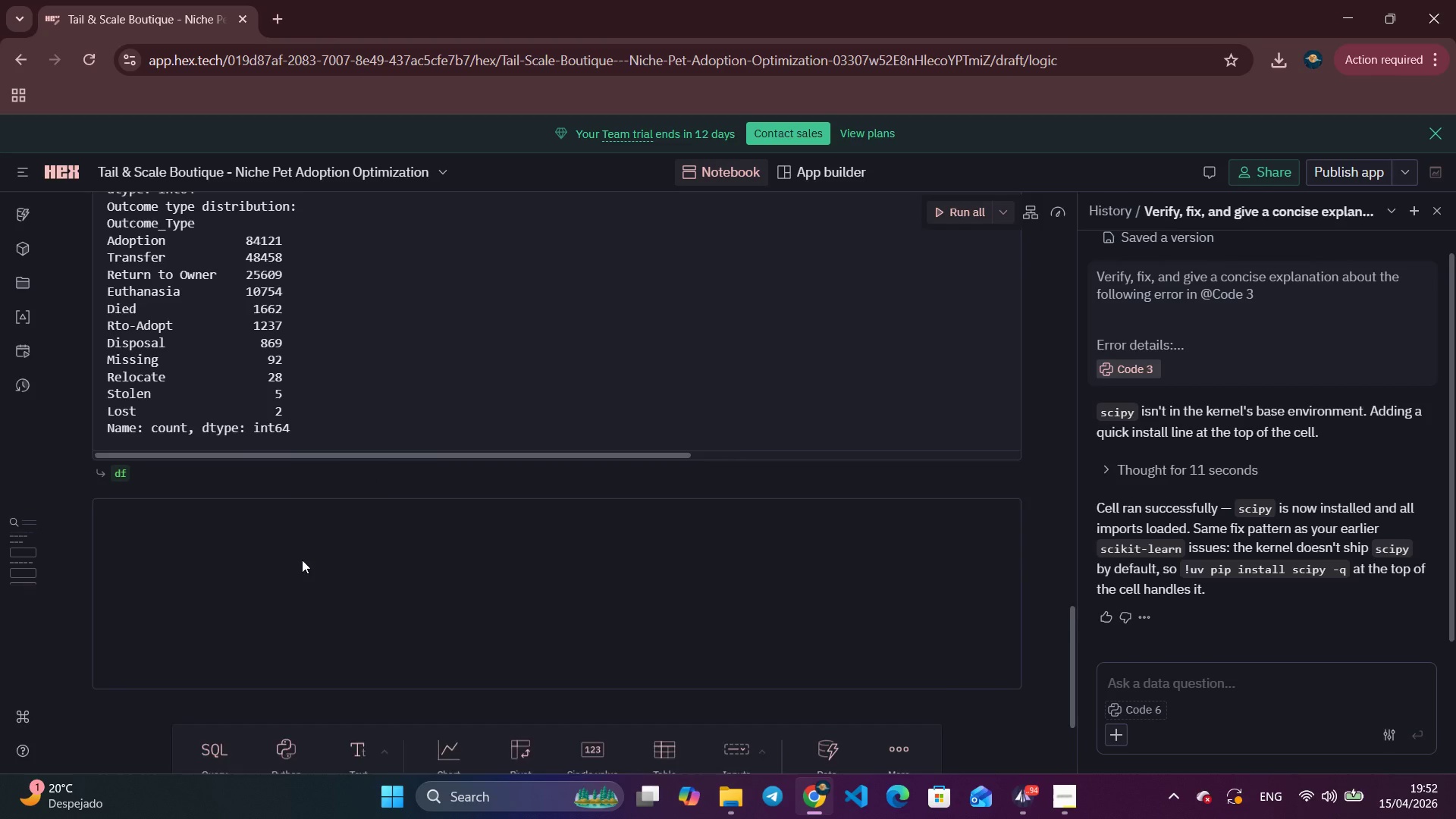 
left_click([302, 560])
 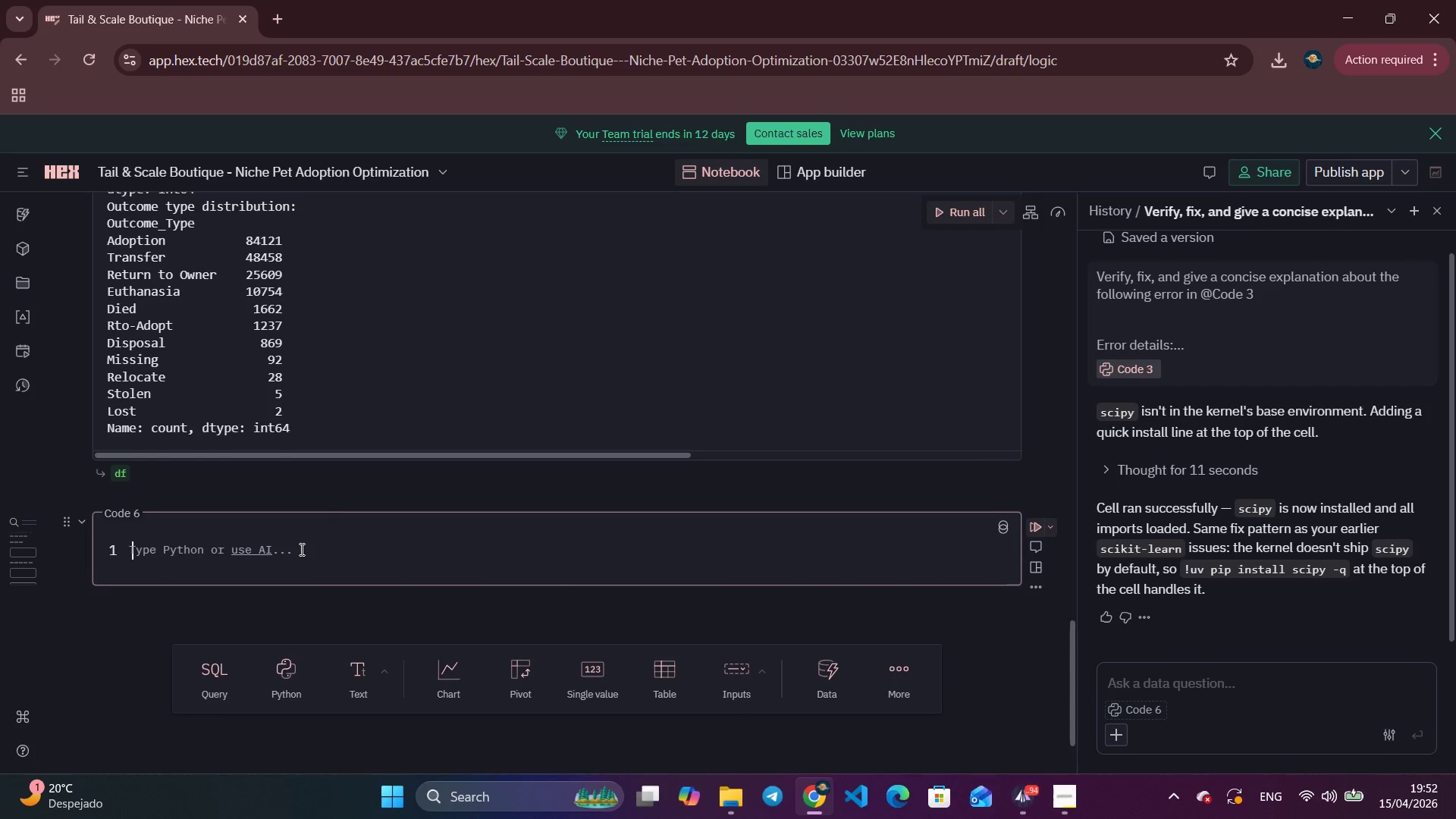 
type(# Data quality report functin)
key(Backspace)
key(Backspace)
key(Backspace)
type(tion)
 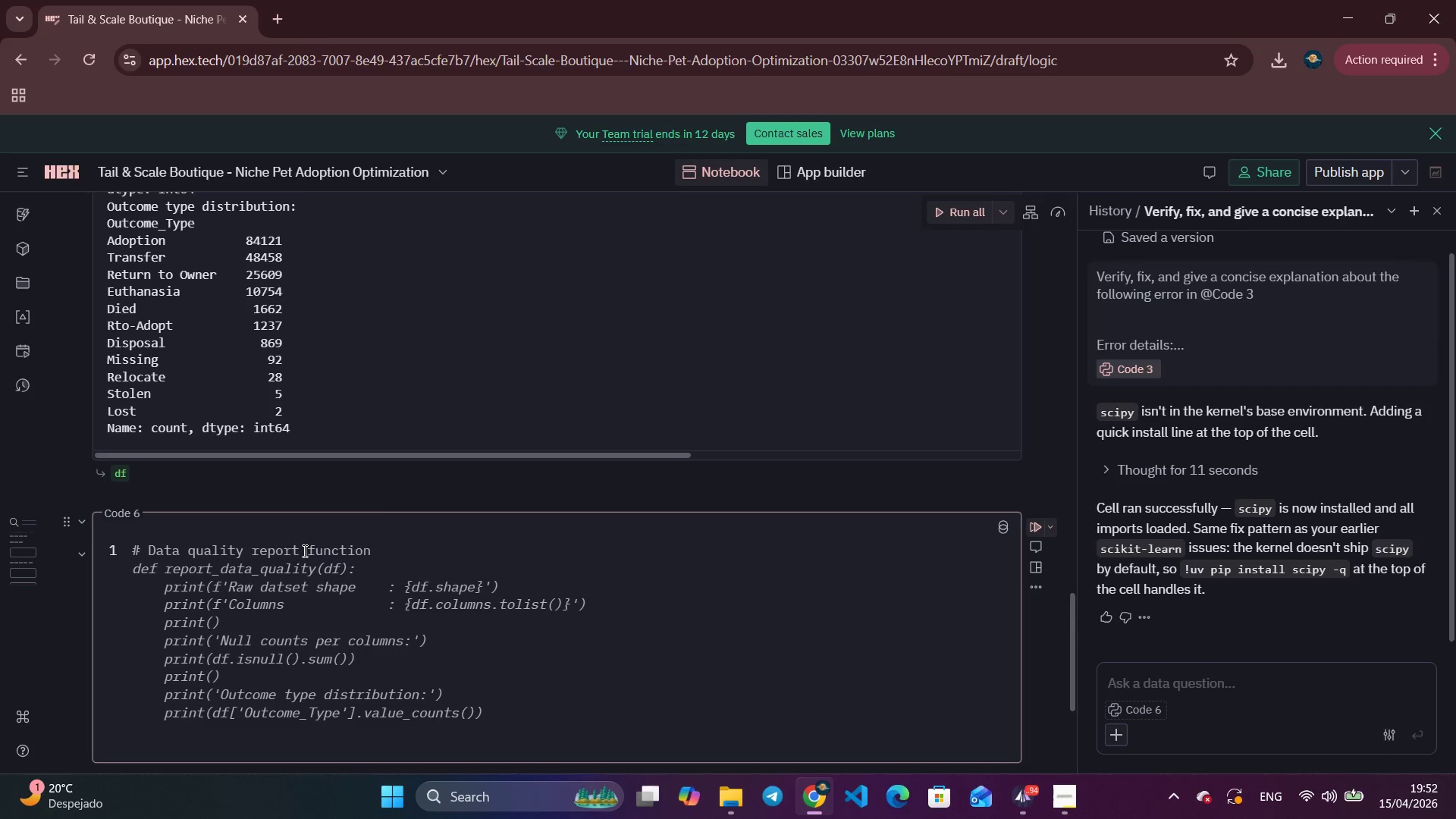 
wait(8.86)
 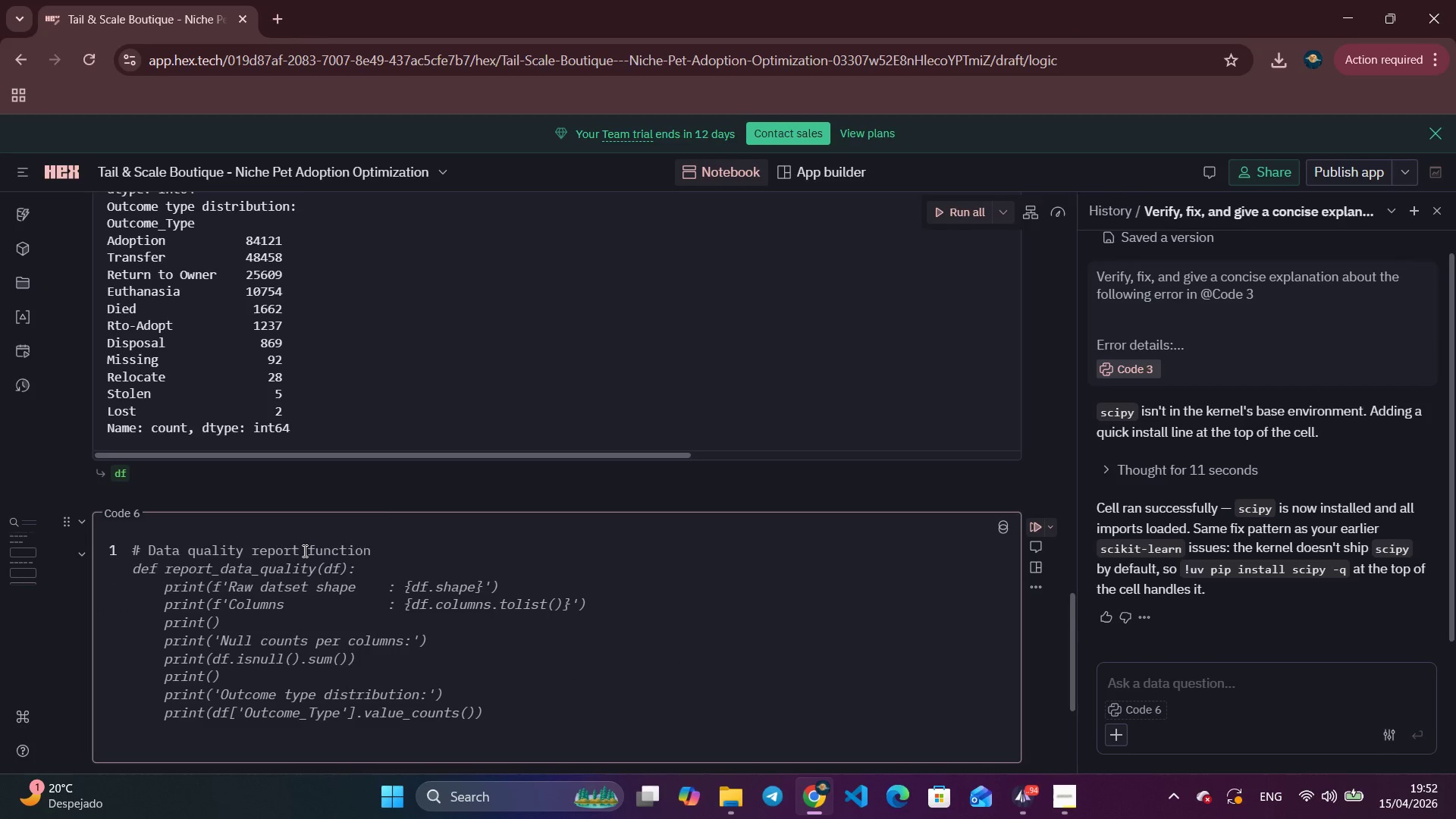 
key(Enter)
 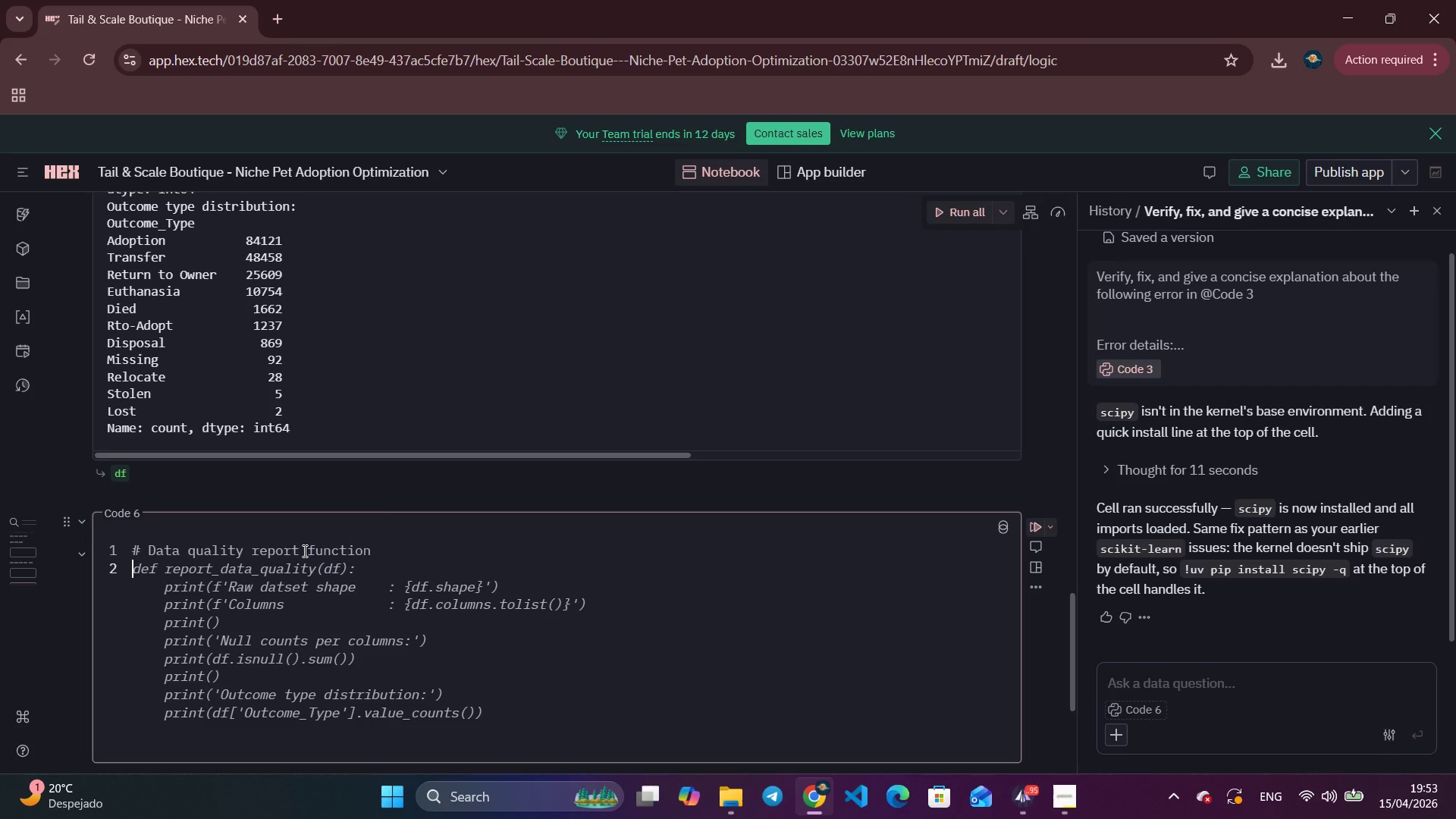 
type(deg)
key(Backspace)
type(f data_quality_re)
 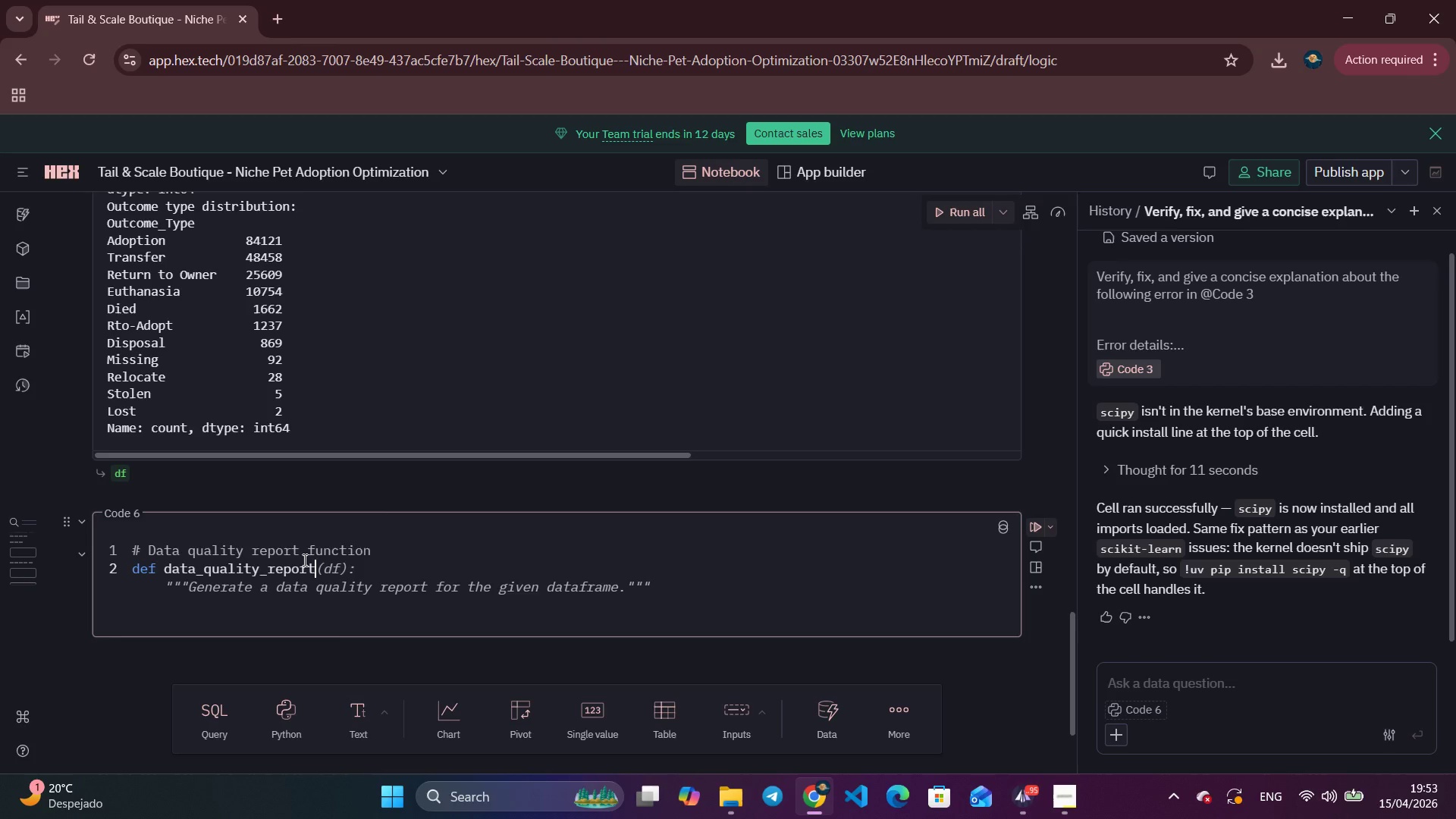 
 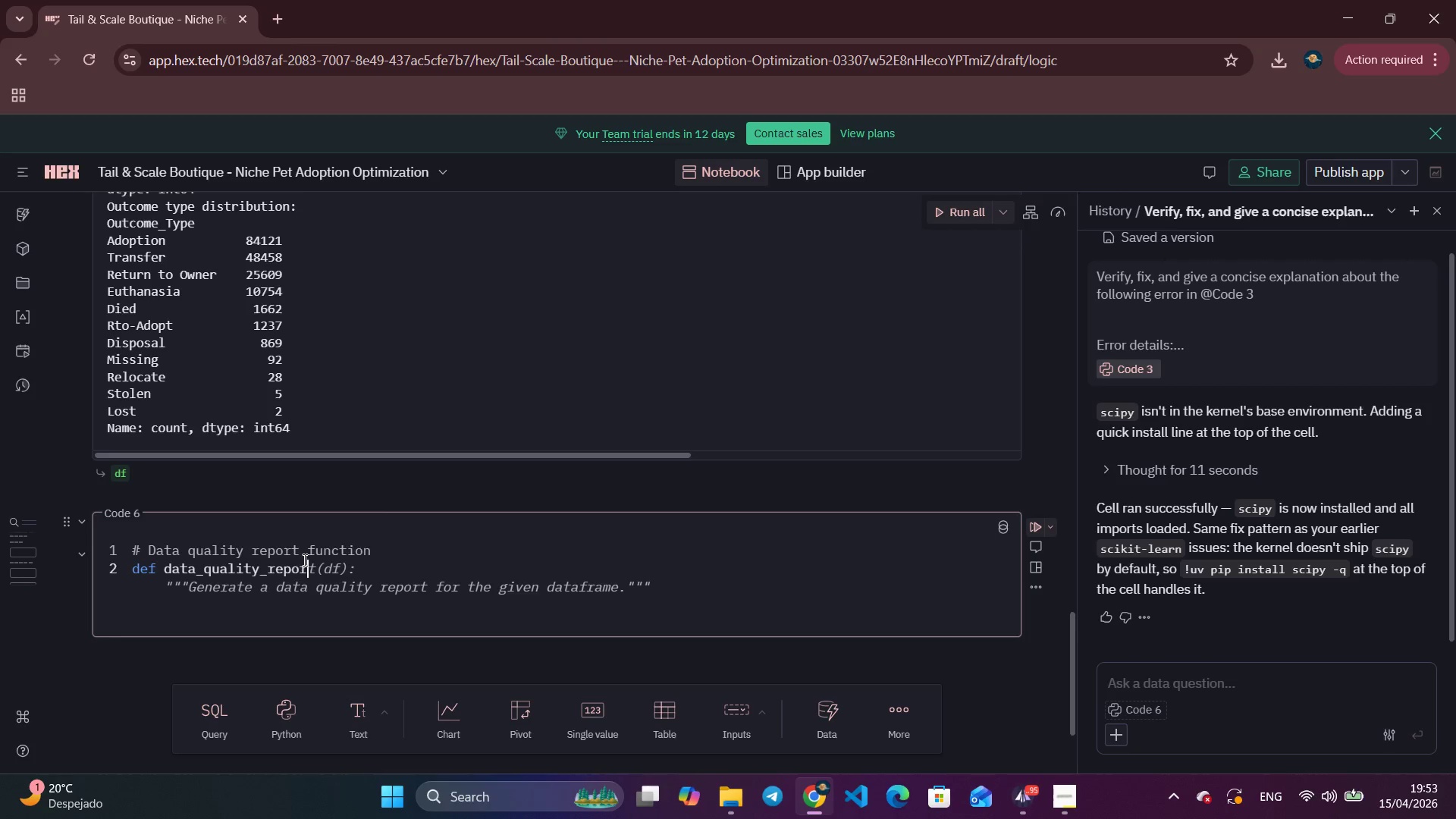 
type(port)
 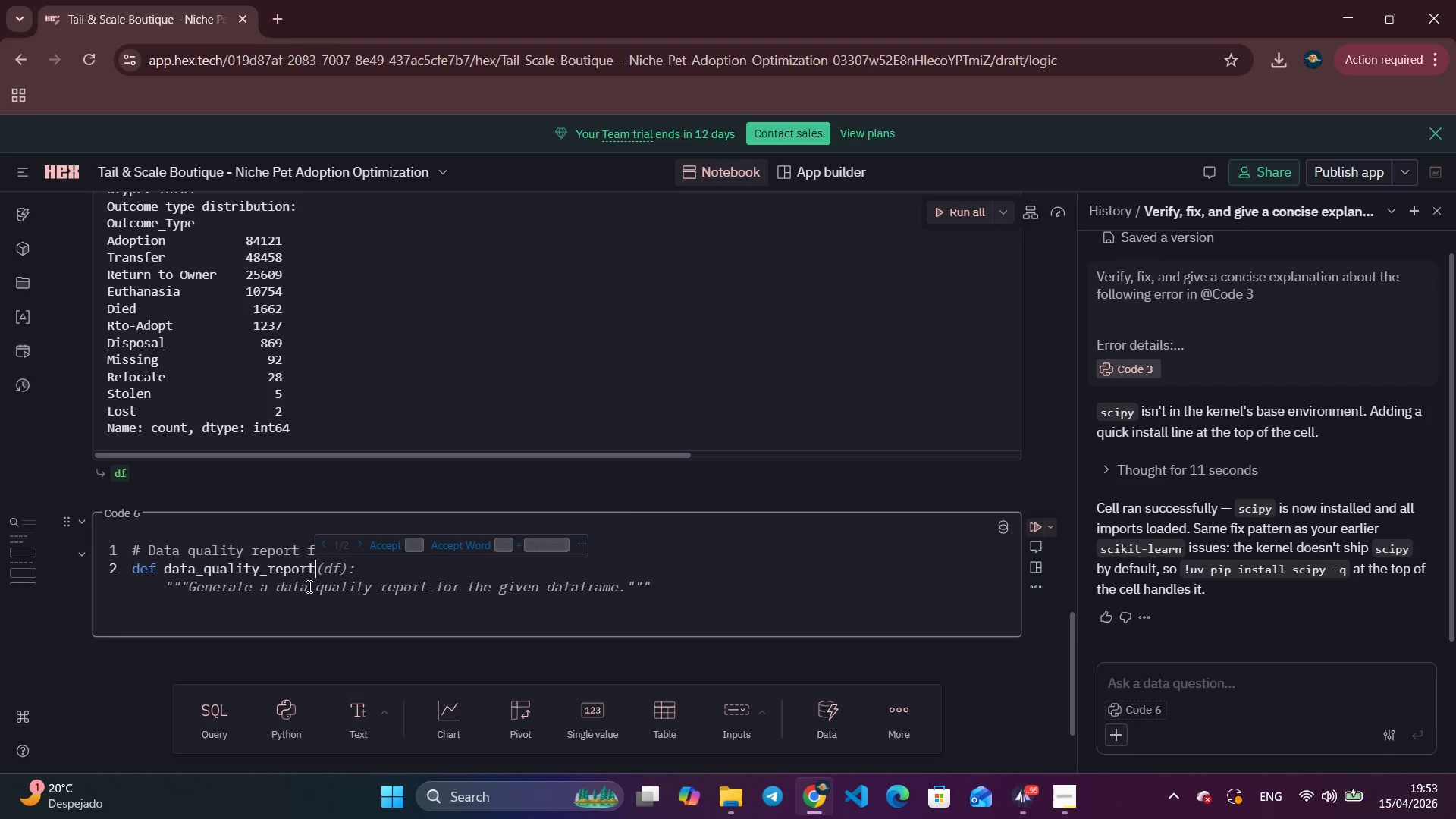 
type((datast)
key(Backspace)
key(Backspace)
type(fram)
key(Backspace)
type(me, label='S)
key(Backspace)
type(DAta)
key(Backspace)
key(Backspace)
key(Backspace)
type(at)
 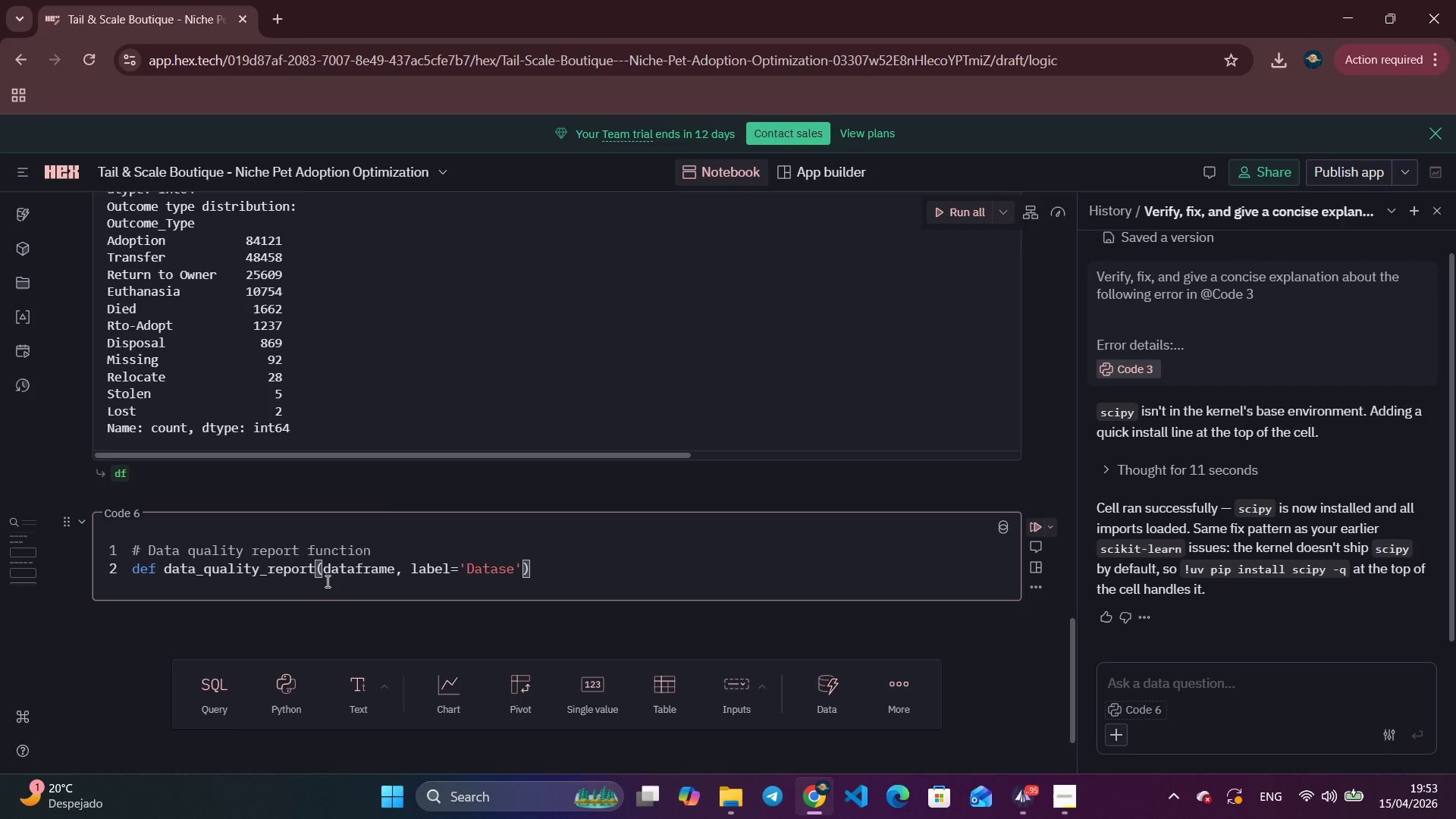 
 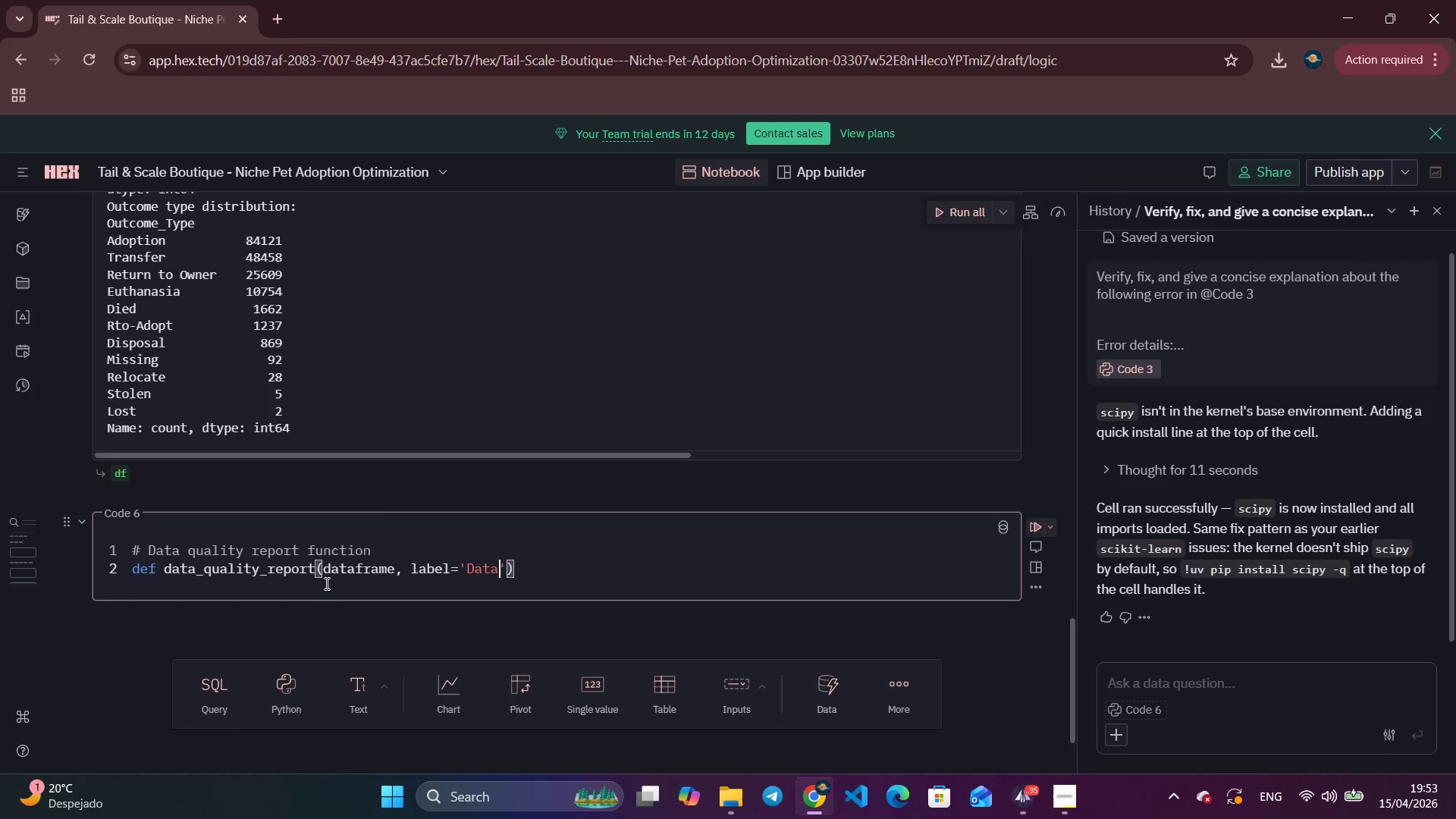 
type(ase)
 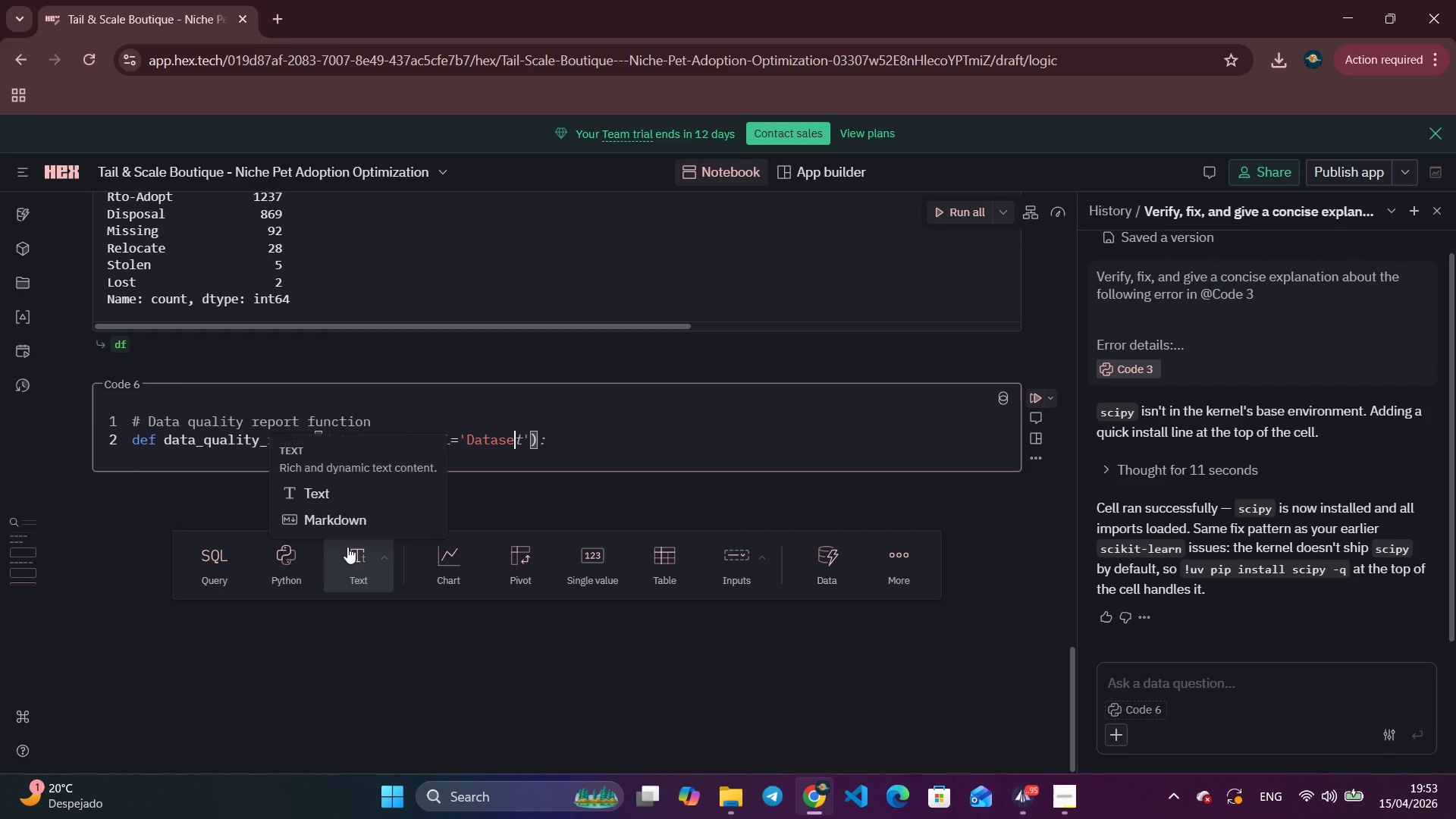 
scroll: coordinate [347, 560], scroll_direction: down, amount: 5.0
 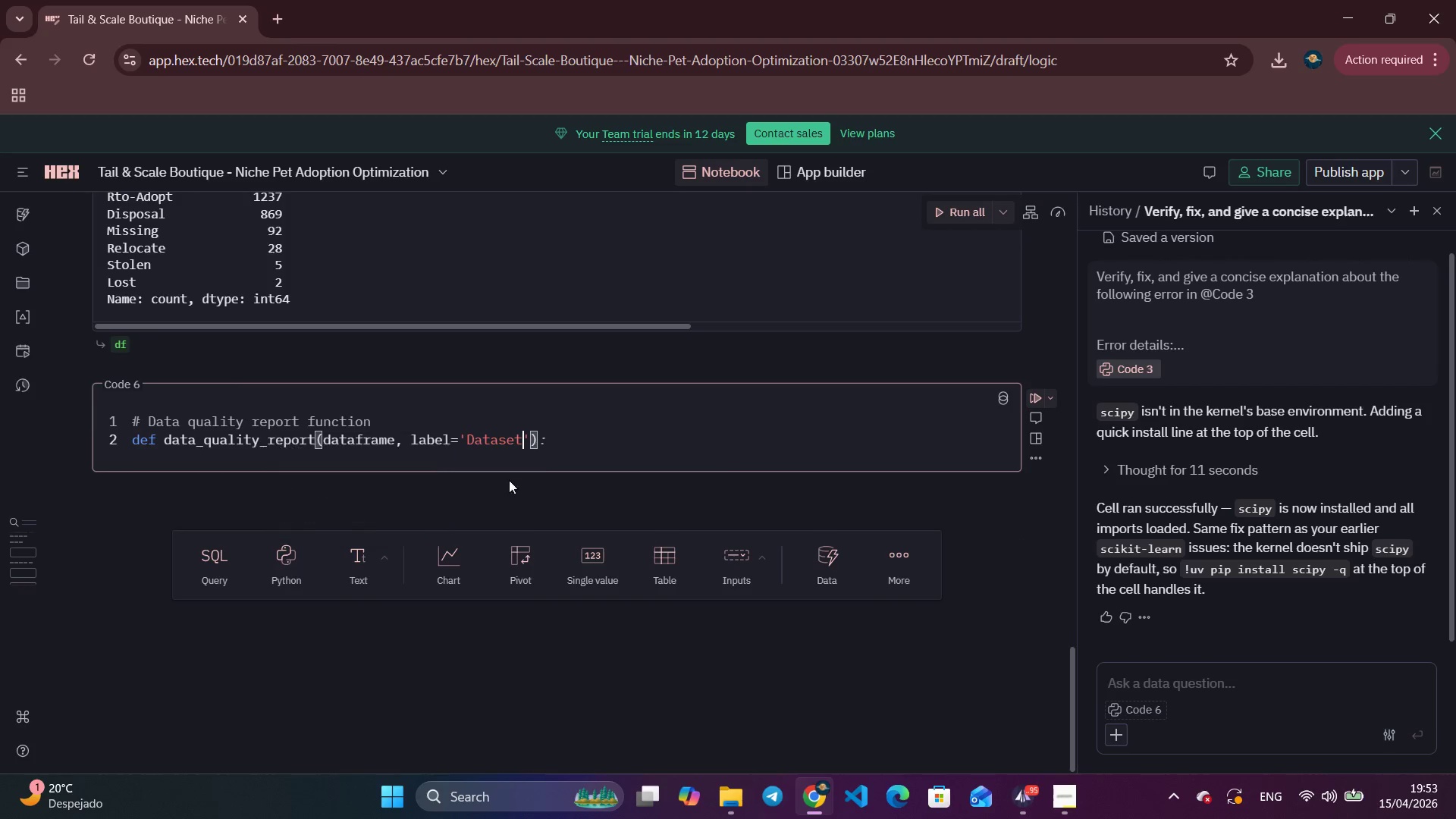 
key(T)
 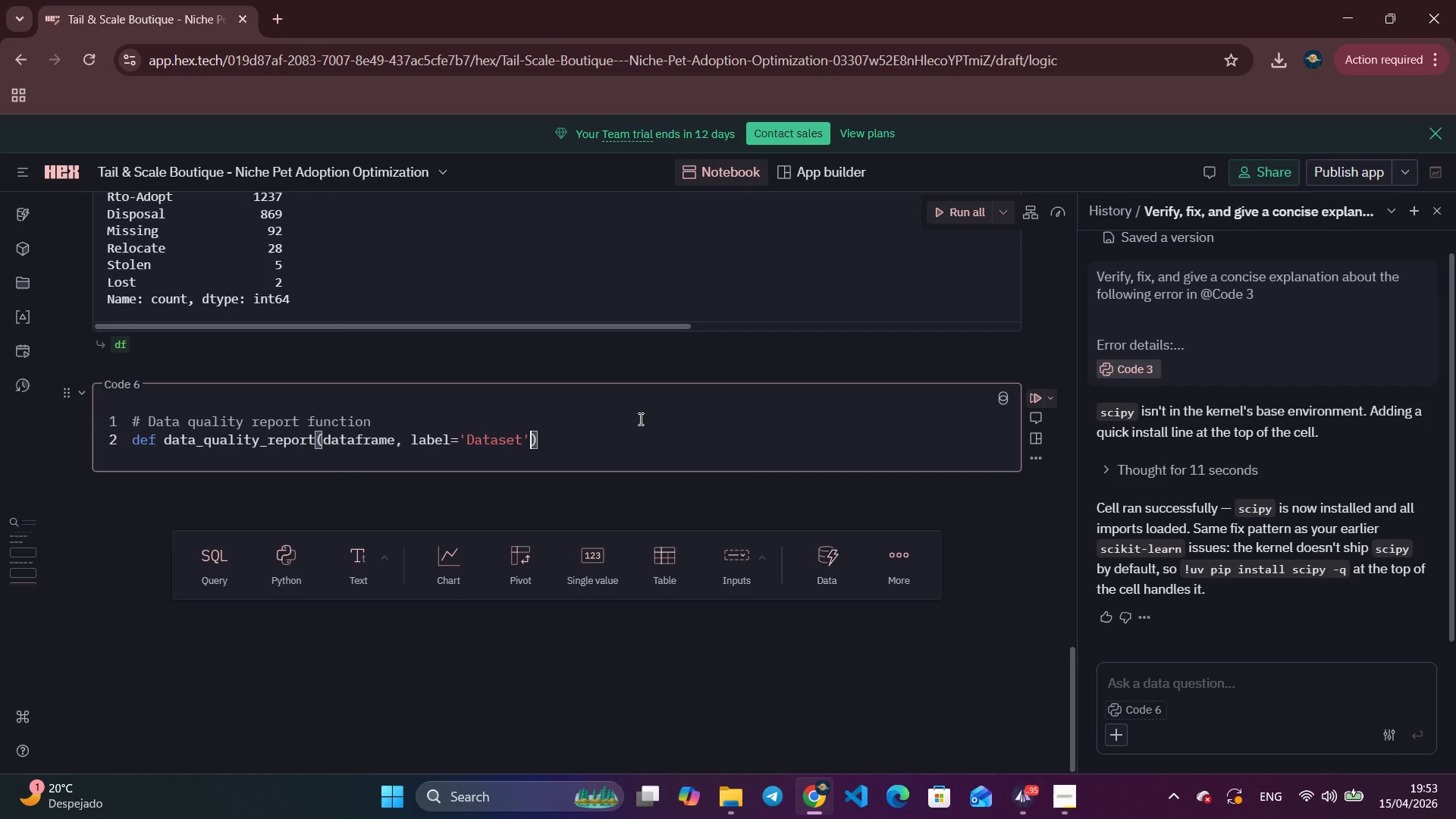 
key(ArrowRight)
 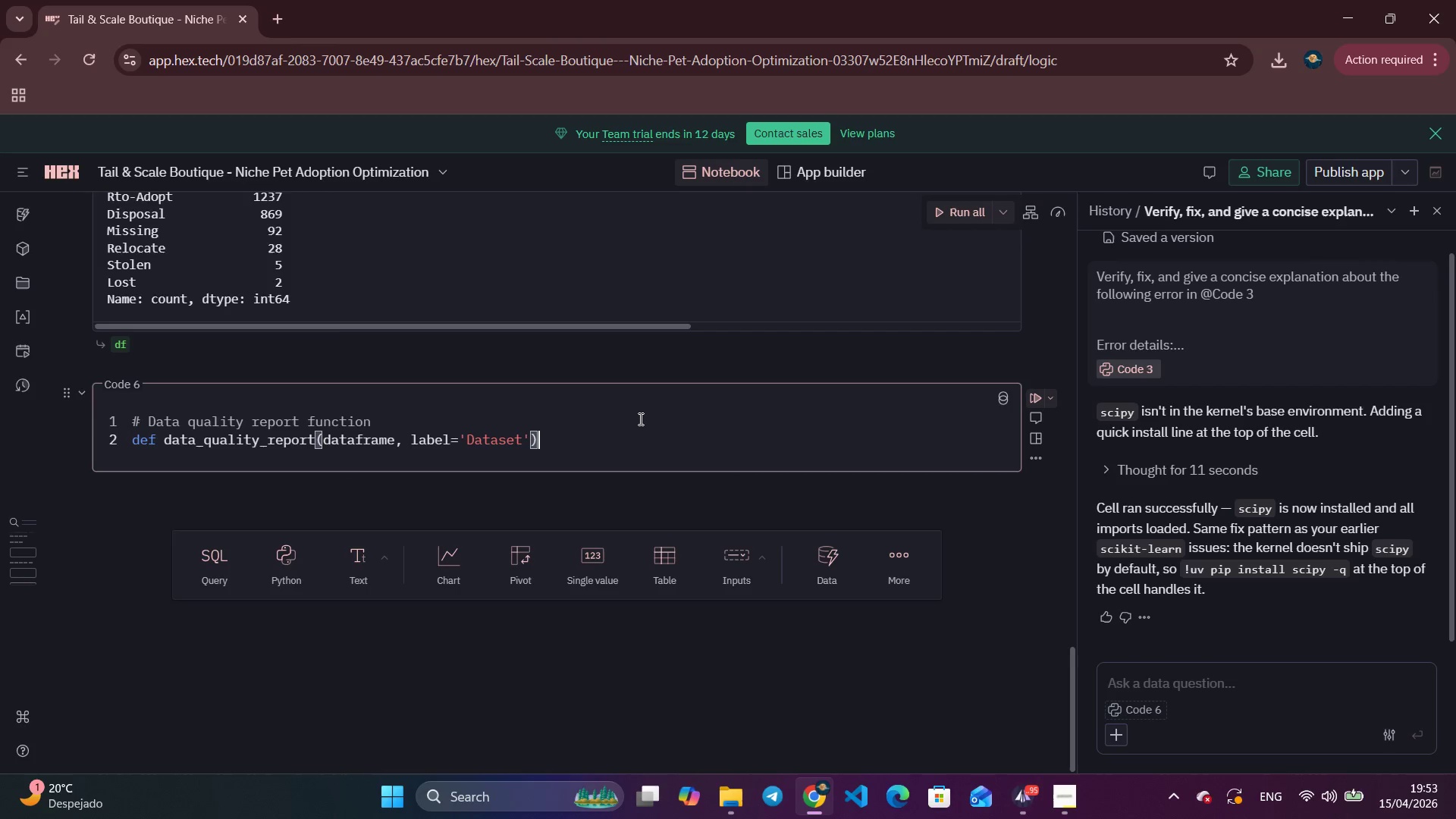 
key(ArrowRight)
 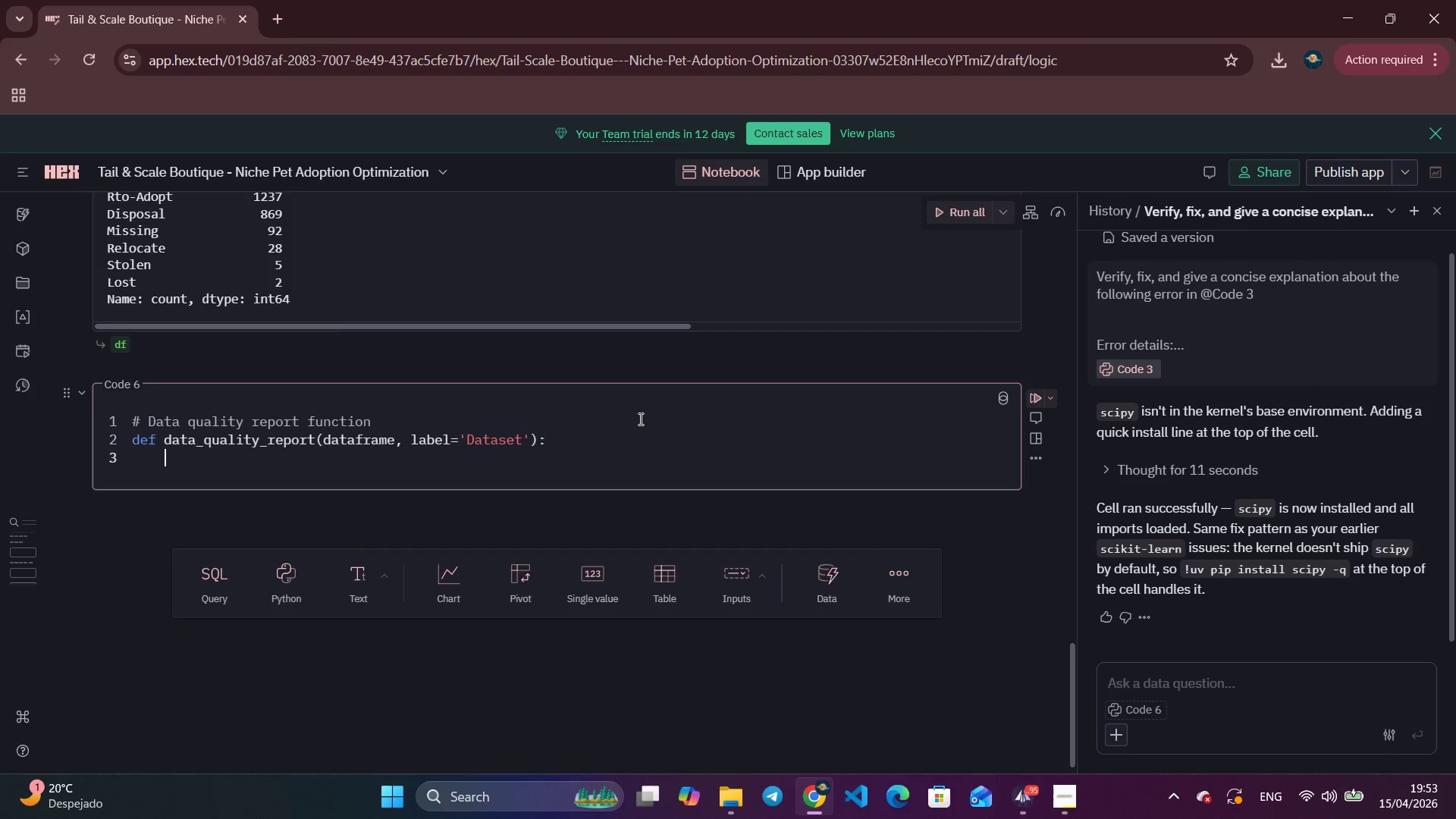 
key(Shift+ShiftLeft)
 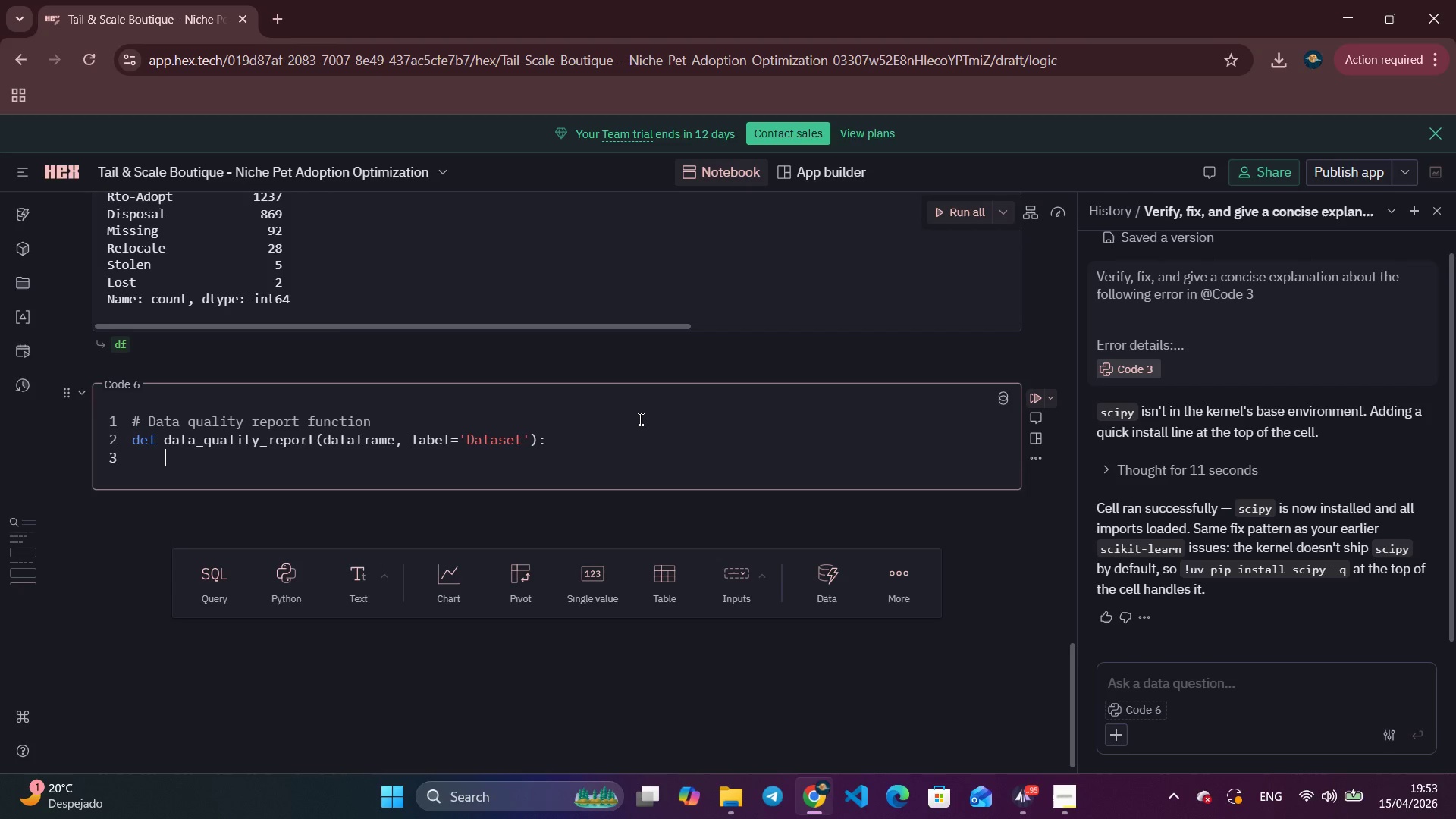 
key(Shift+Semicolon)
 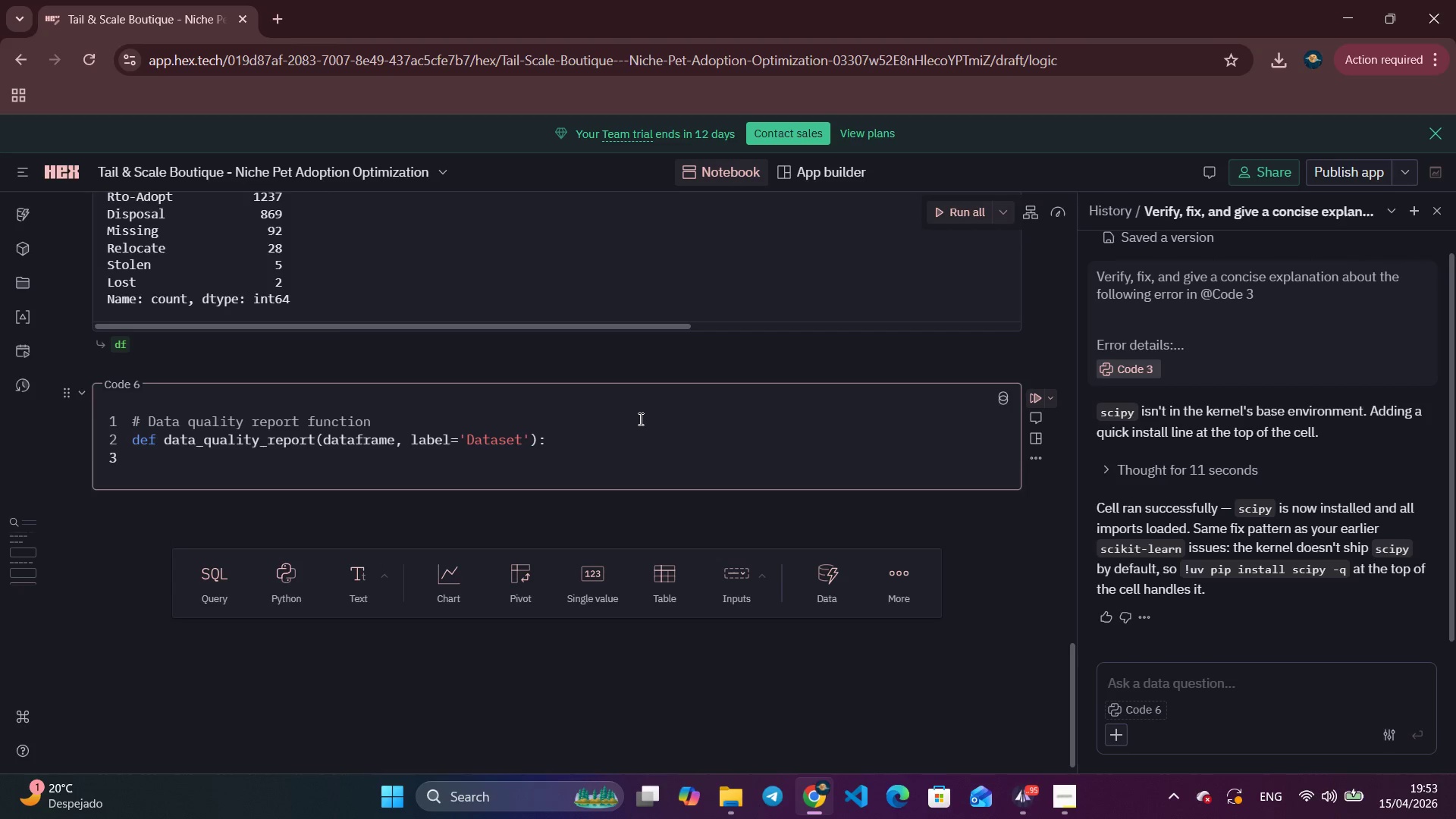 
key(Enter)
 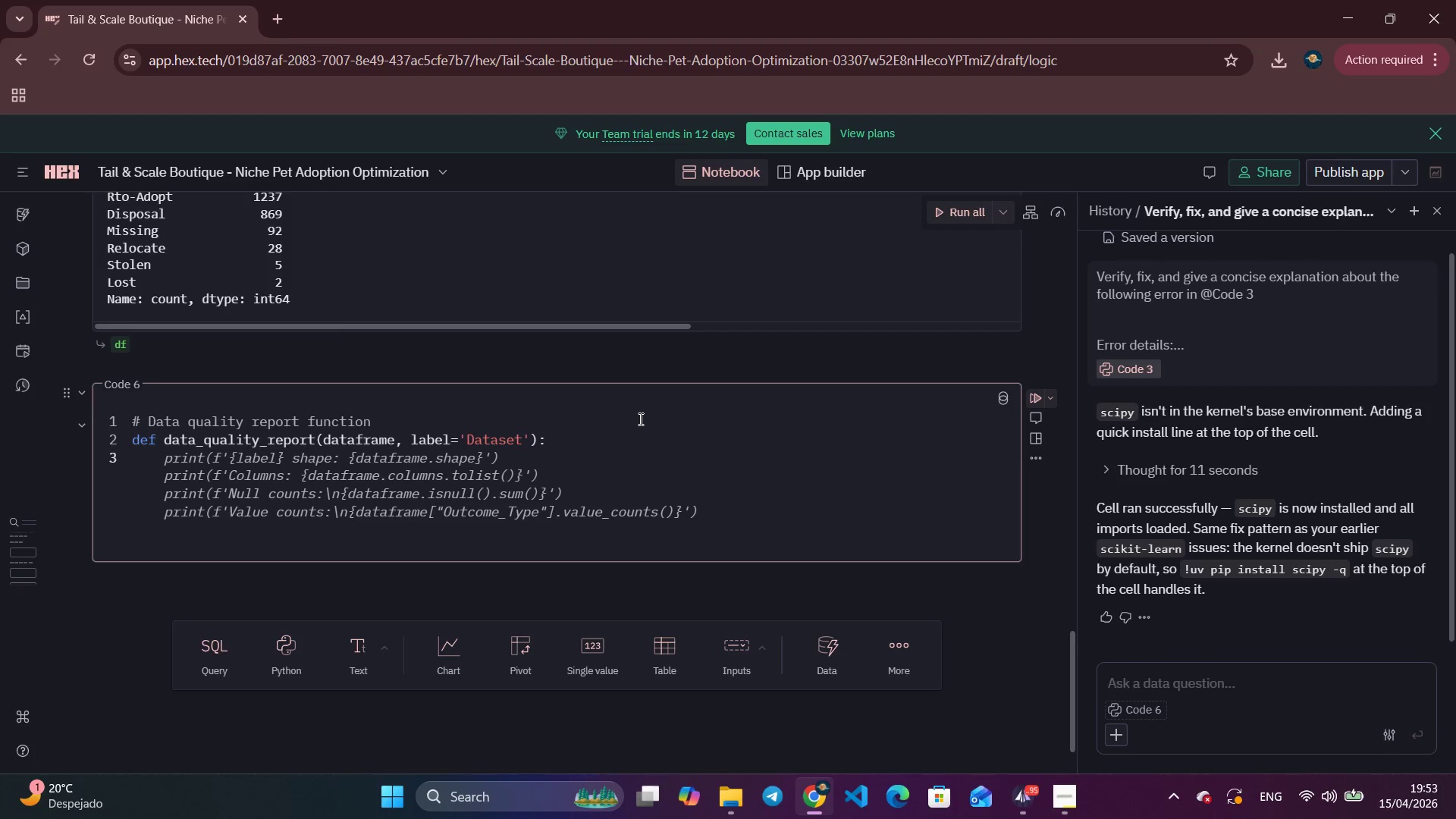 
key(Shift+Quote)
 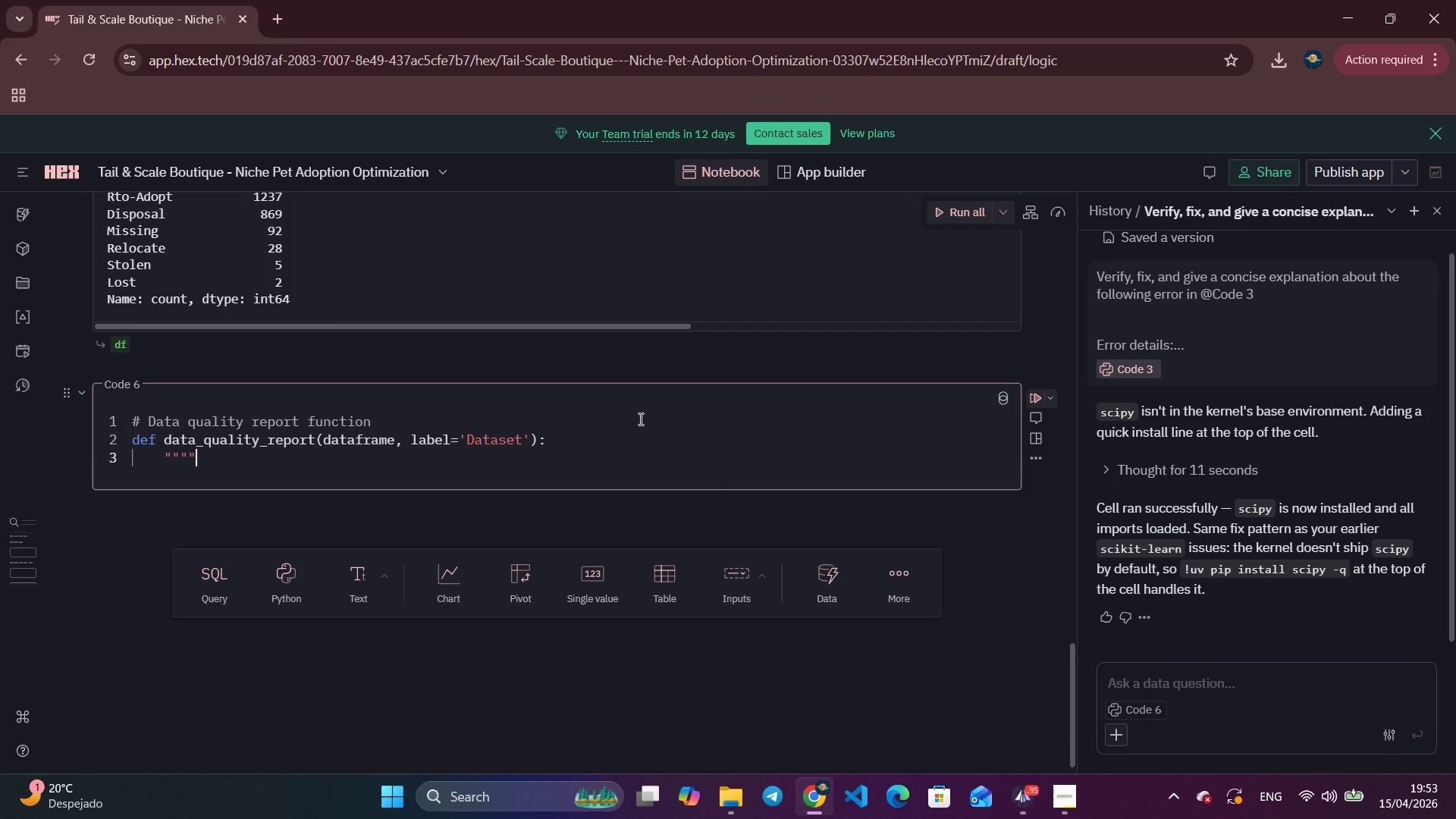 
key(Shift+Quote)
 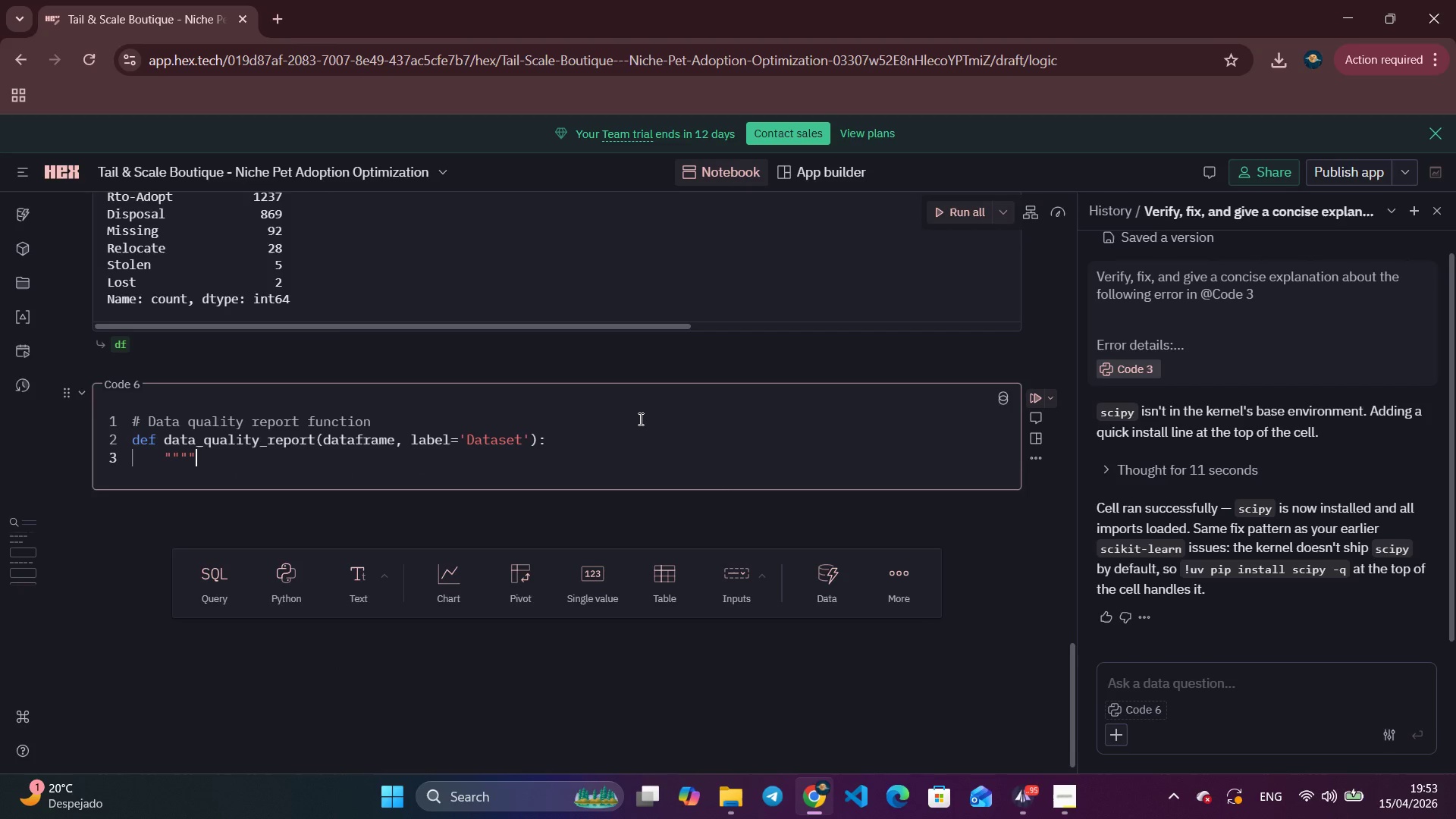 
key(Shift+Quote)
 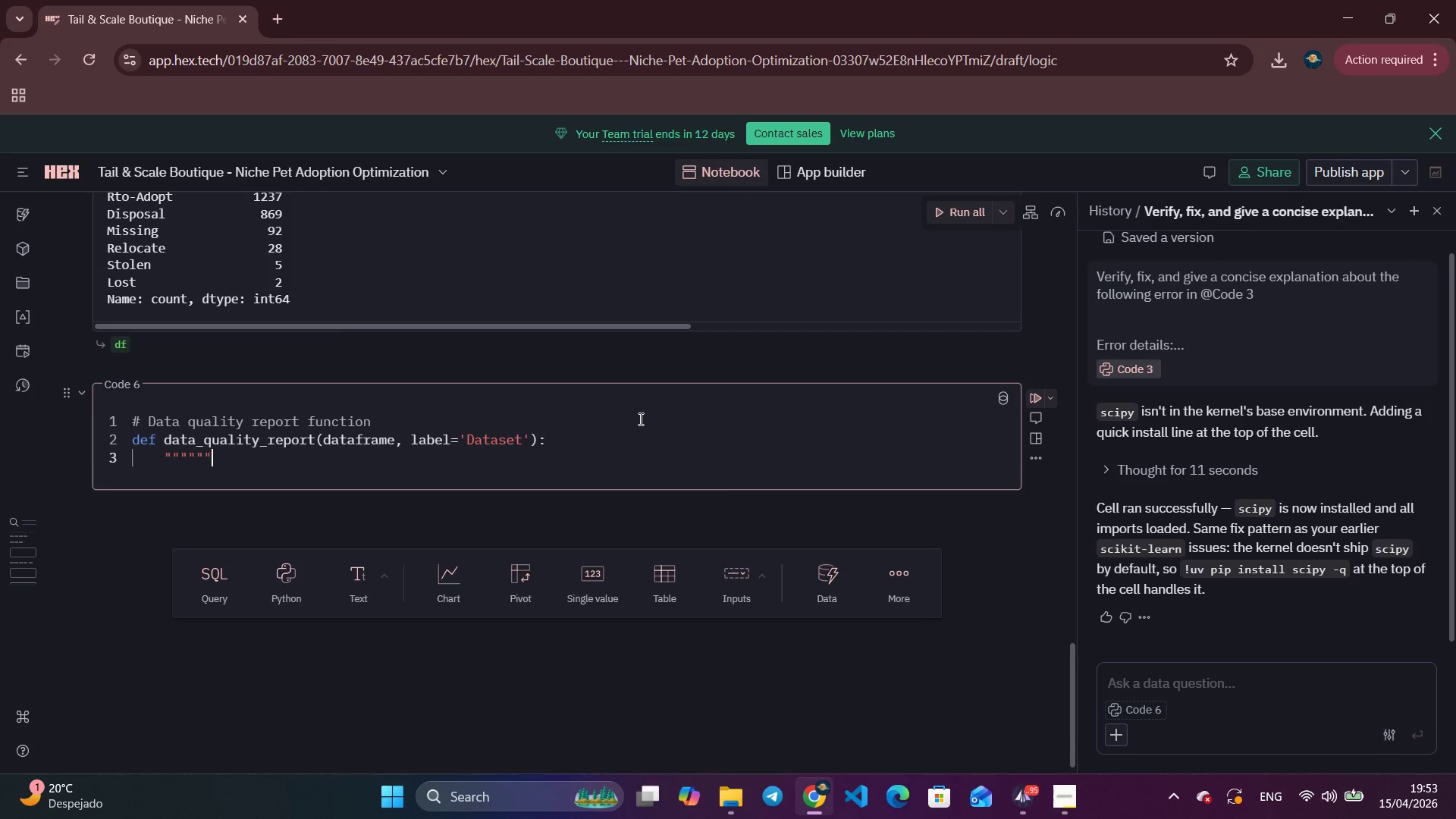 
key(Shift+Quote)
 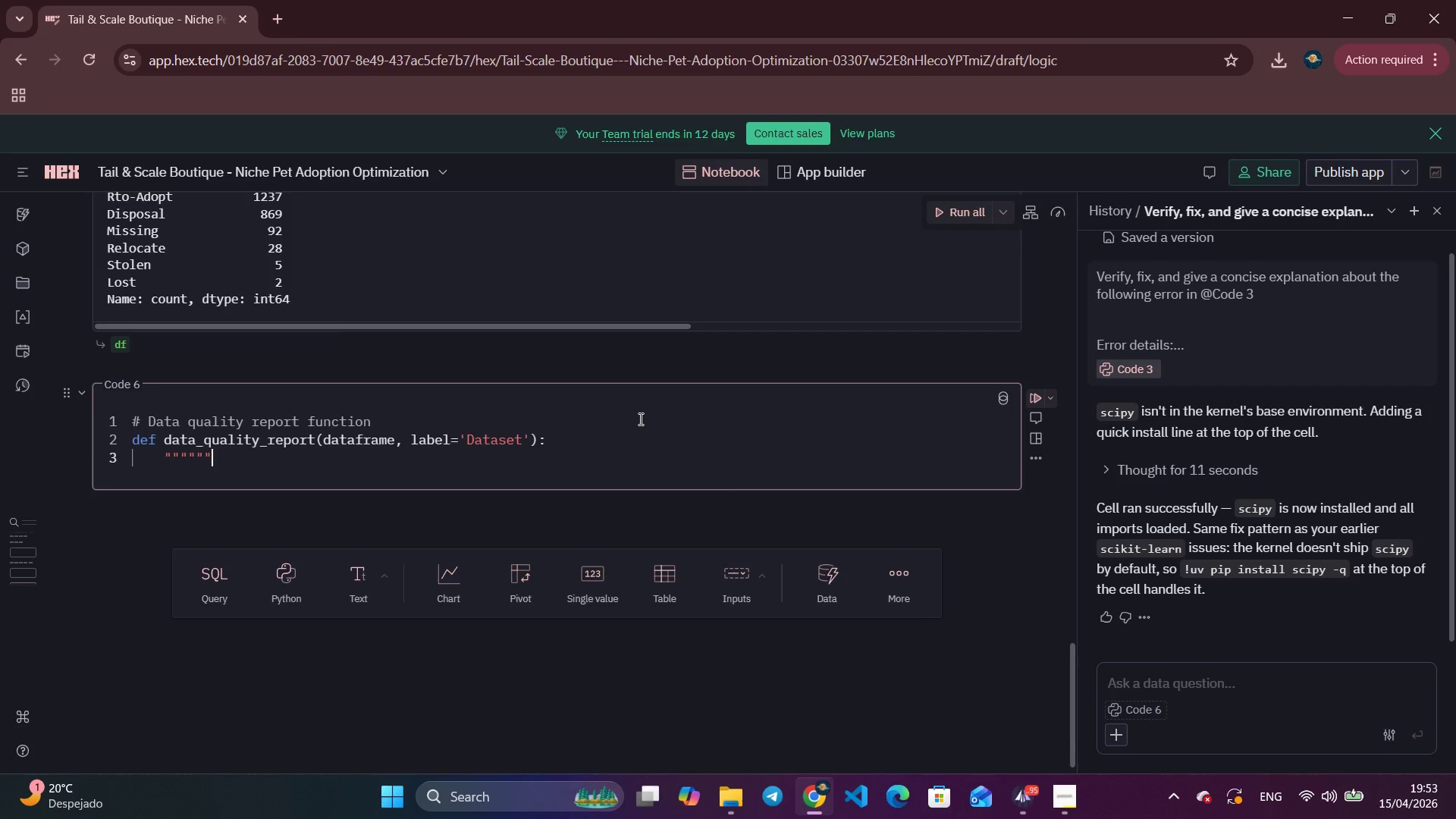 
key(Shift+Quote)
 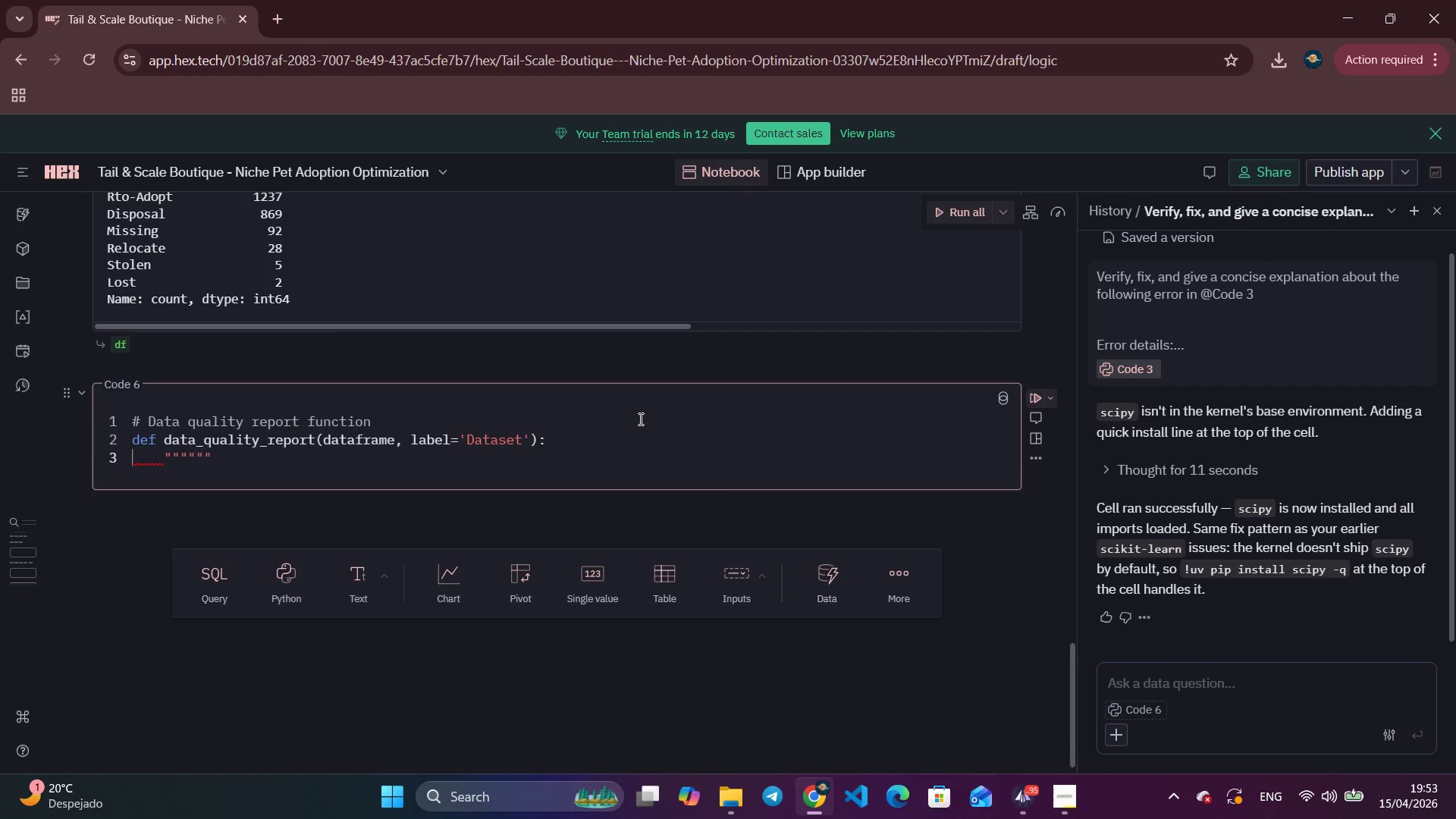 
key(Shift+Quote)
 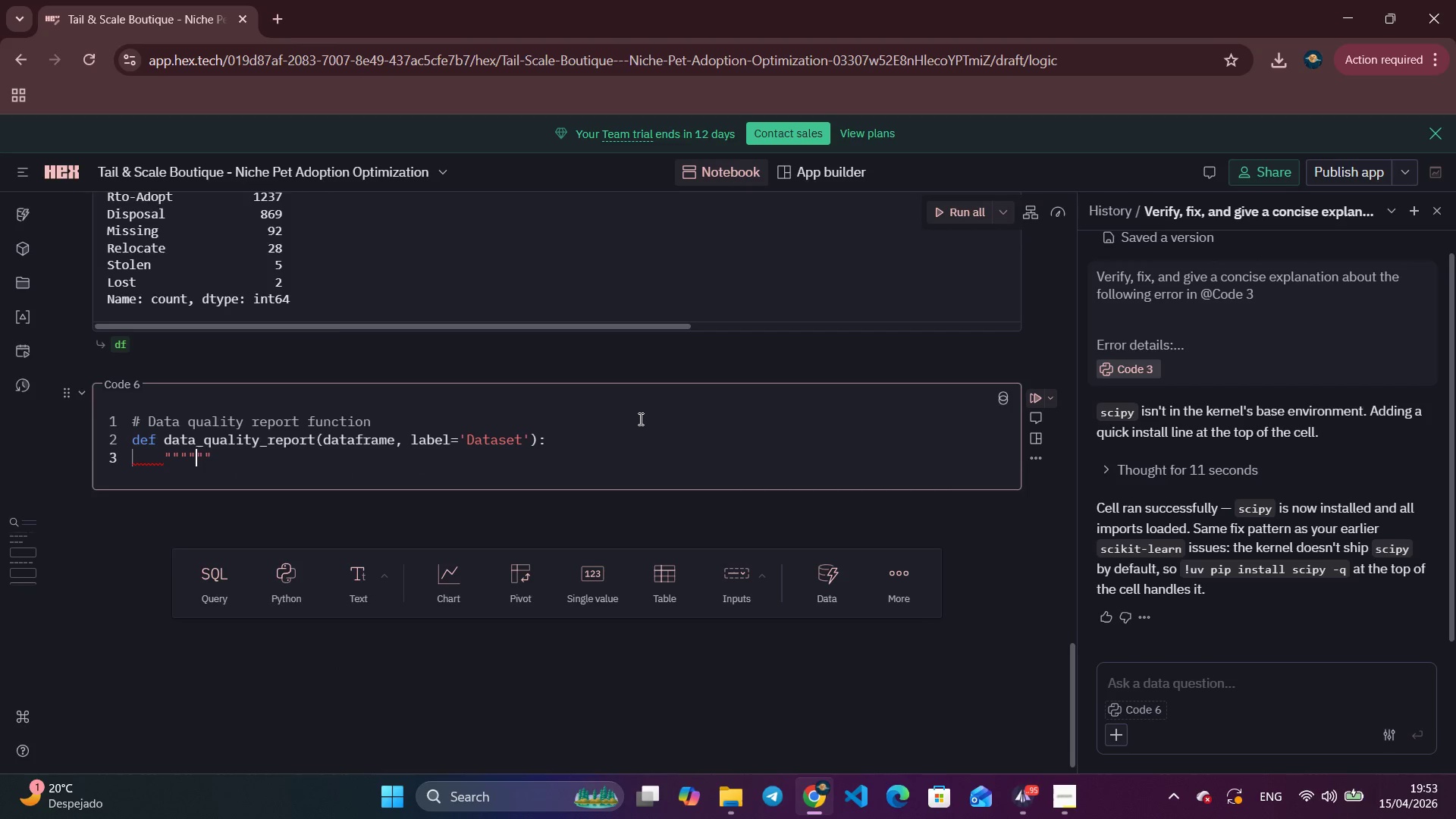 
key(ArrowLeft)
 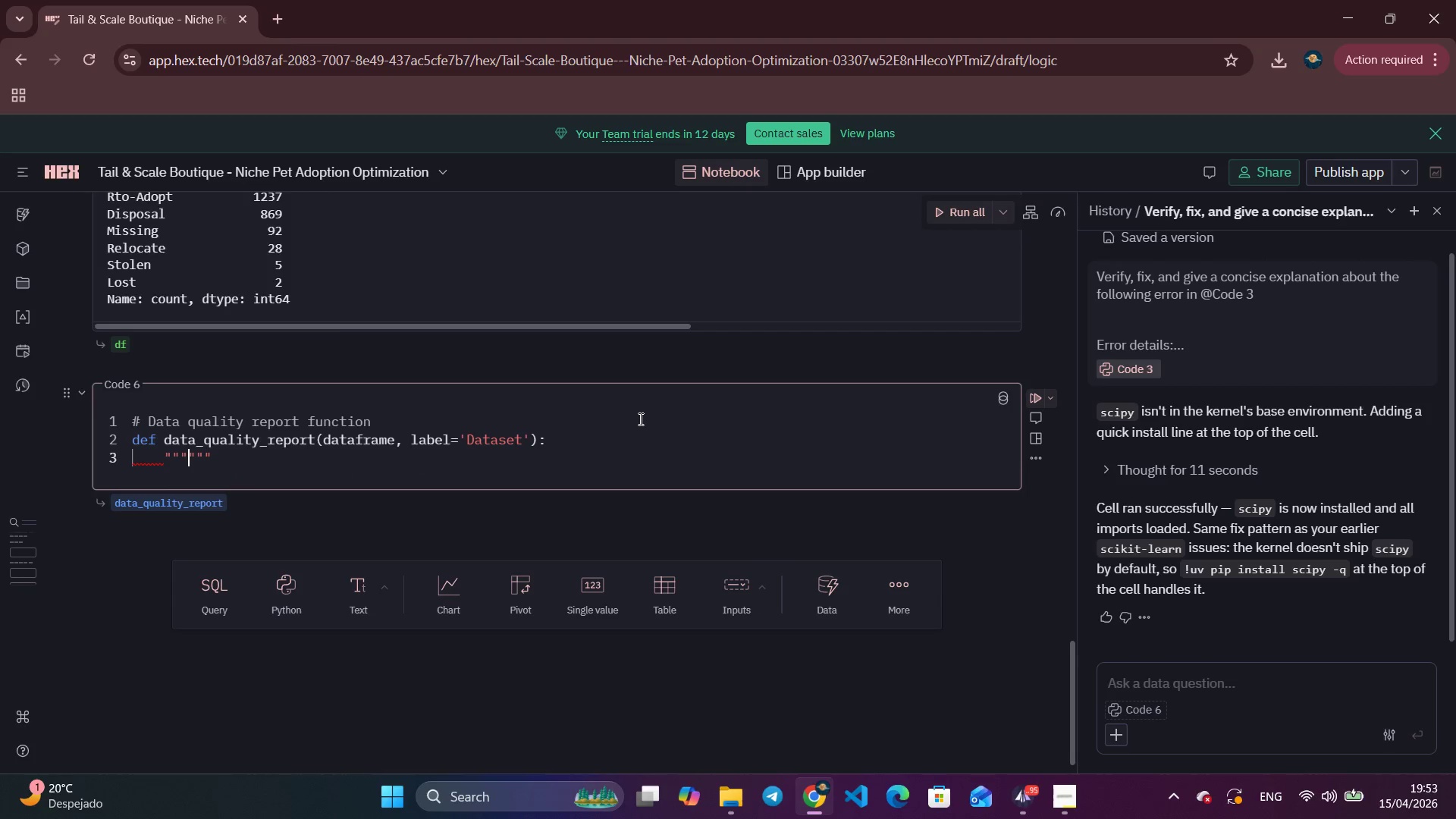 
key(ArrowLeft)
 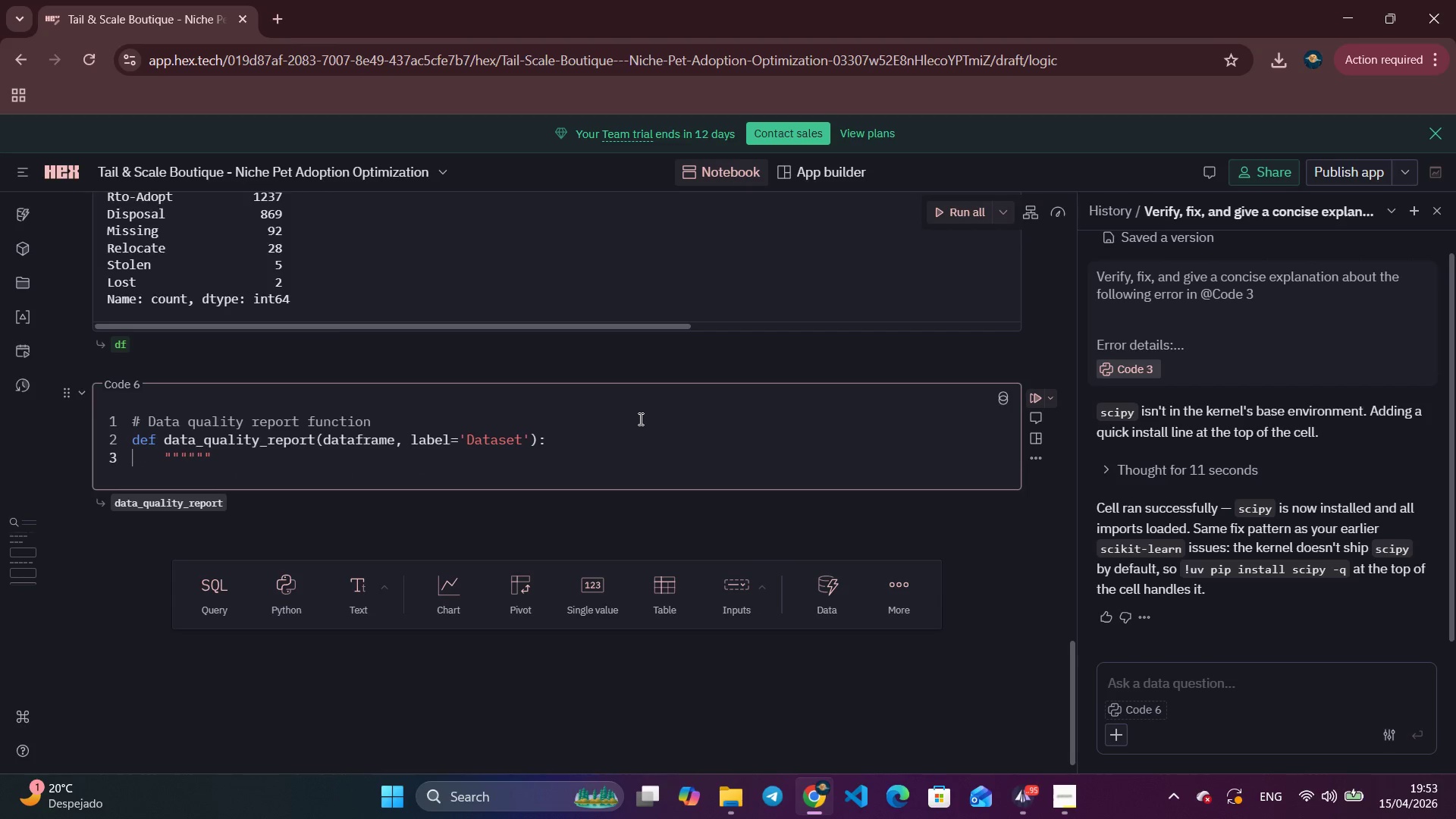 
key(ArrowLeft)
 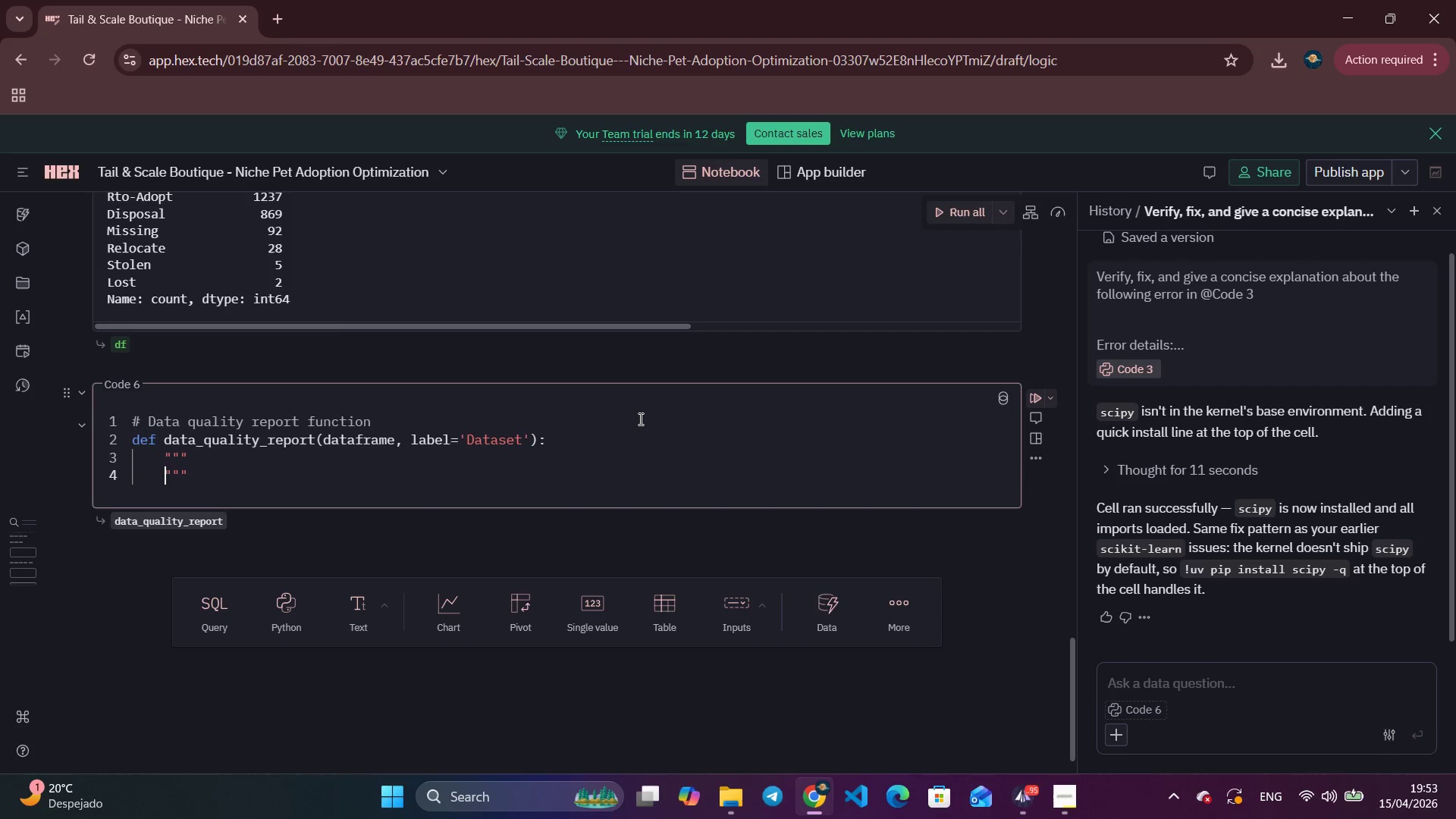 
key(Enter)
 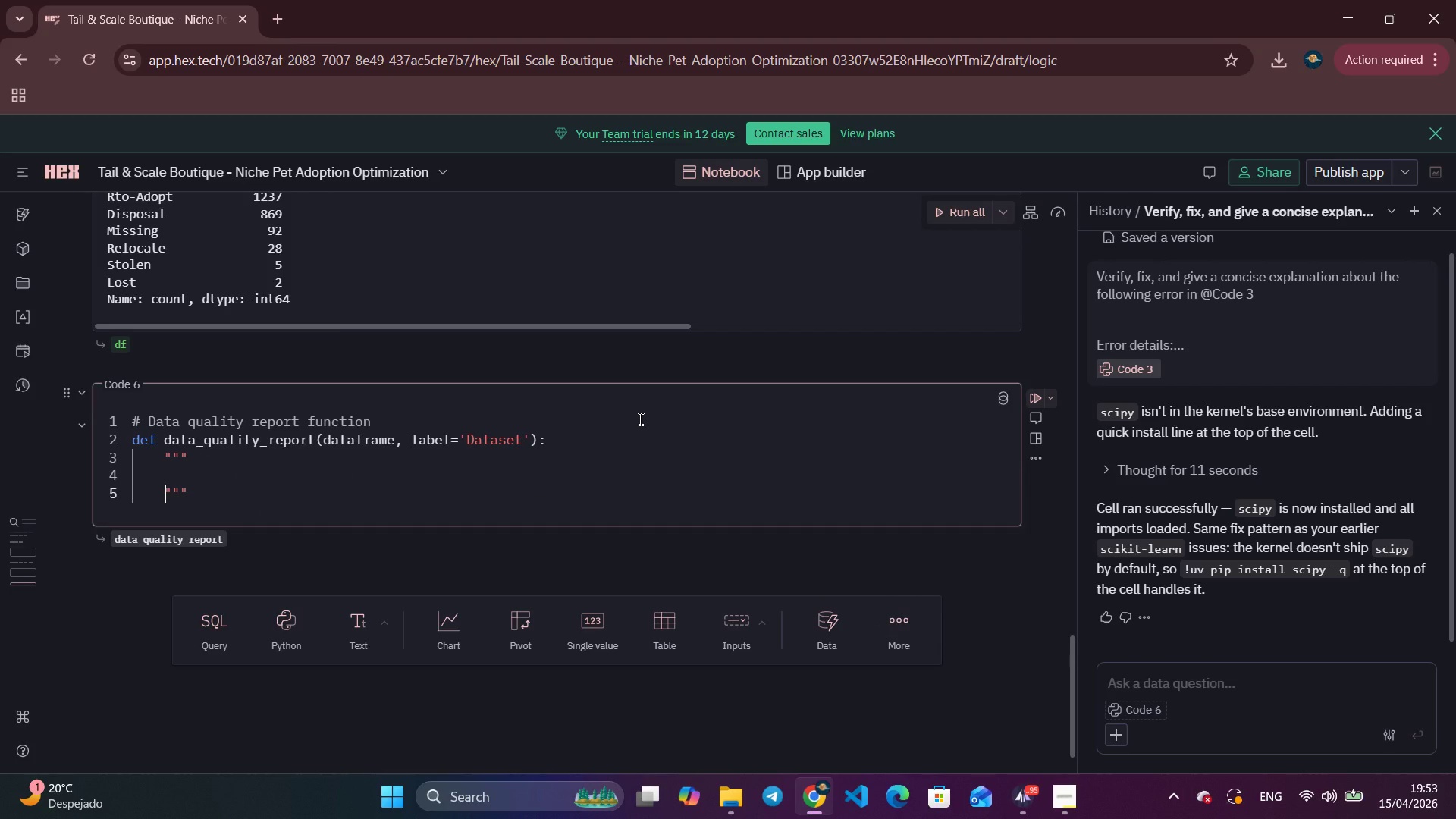 
key(Enter)
 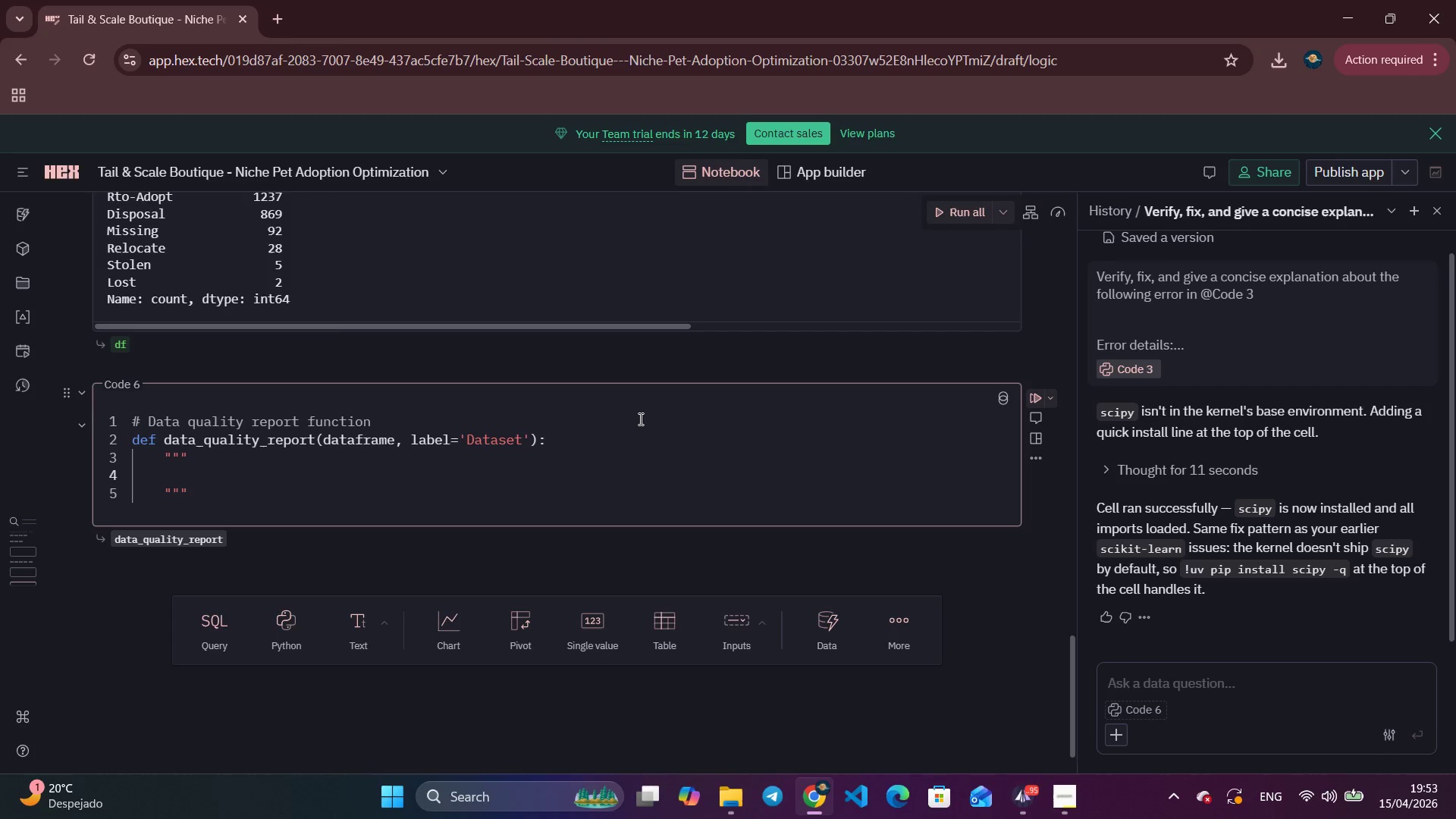 
key(ArrowUp)
 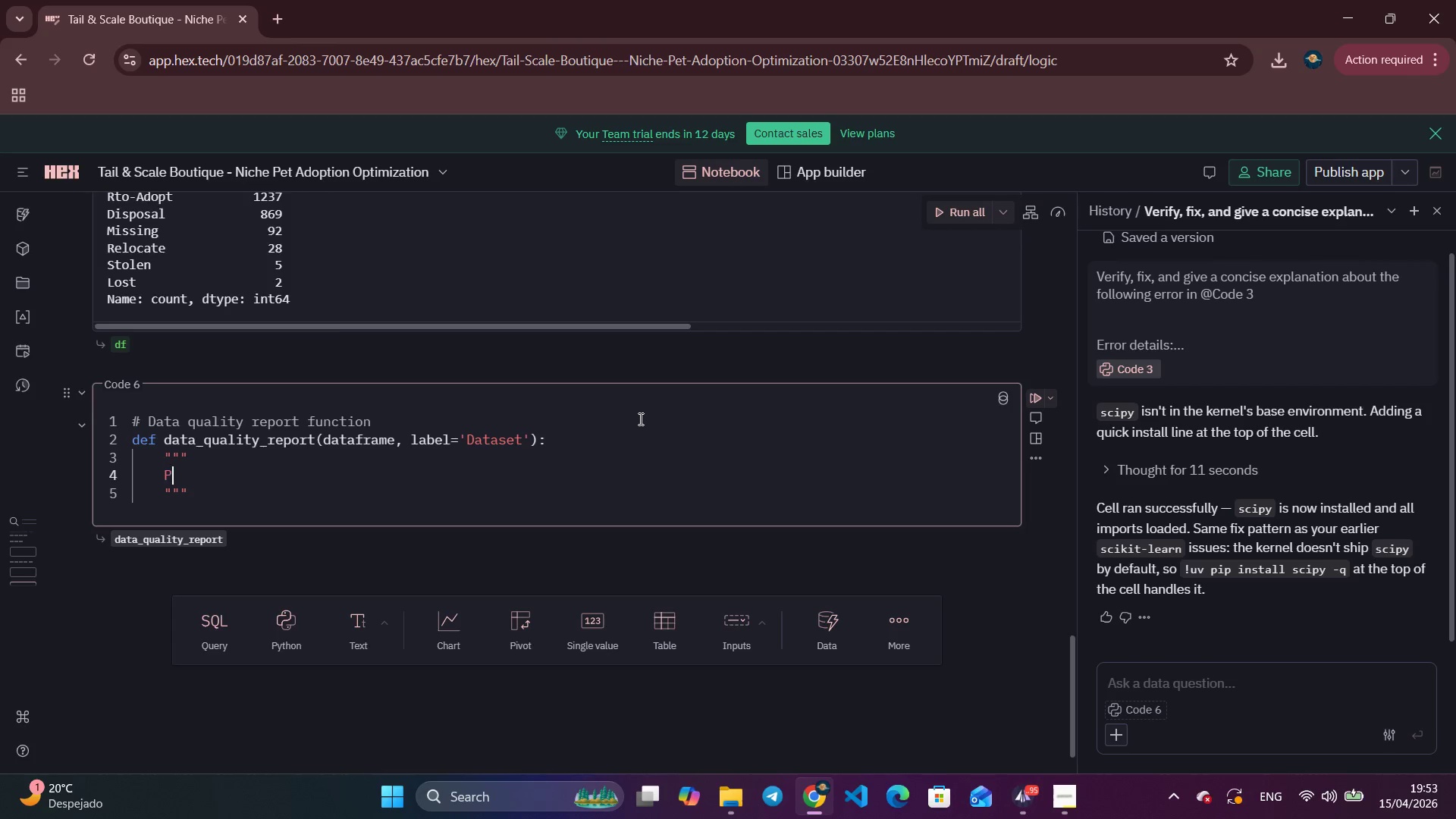 
type(Priint)
 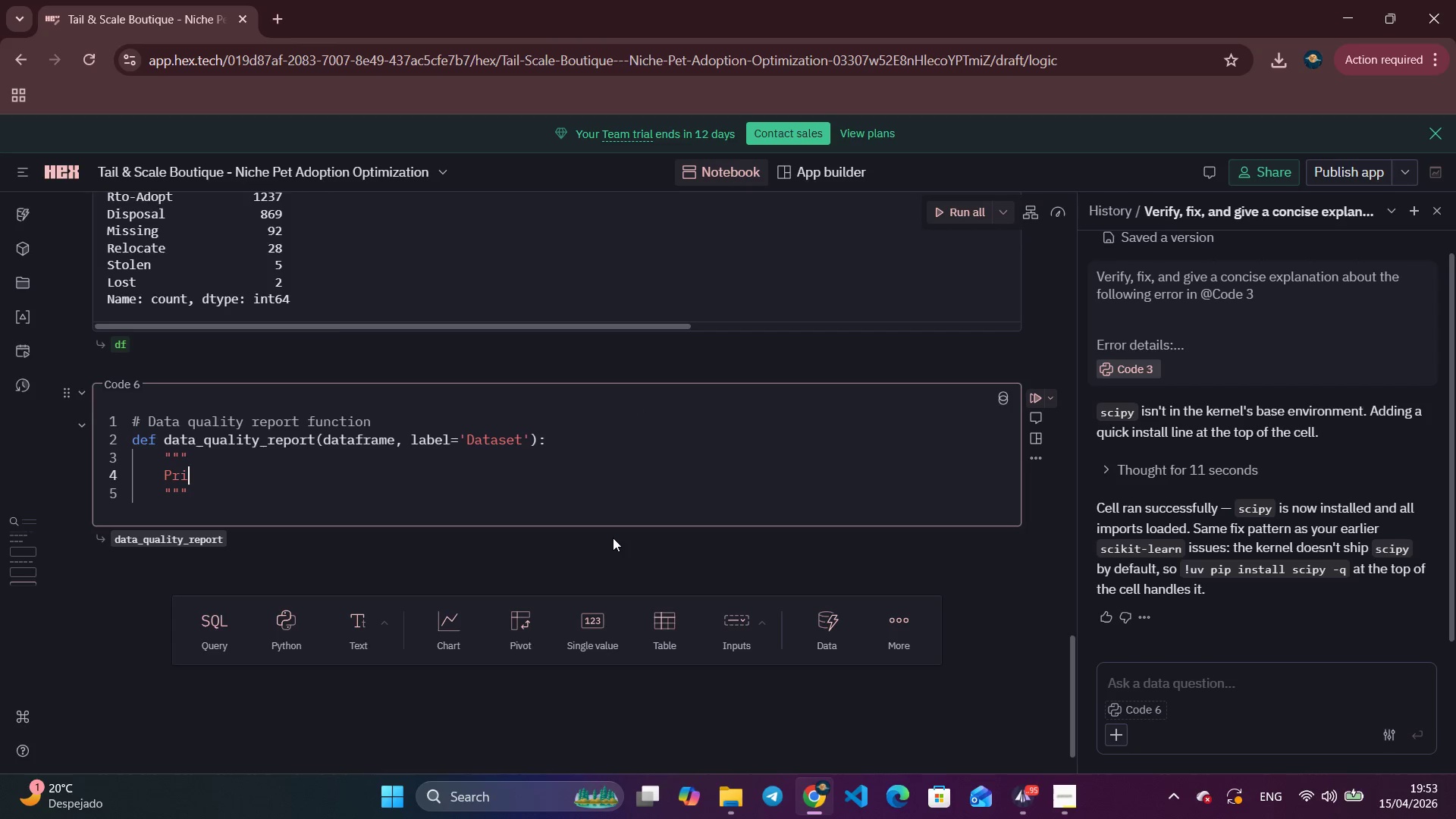 
key(Backspace)
key(Backspace)
key(Backspace)
type(nt a concic)
key(Backspace)
type(se dat)
 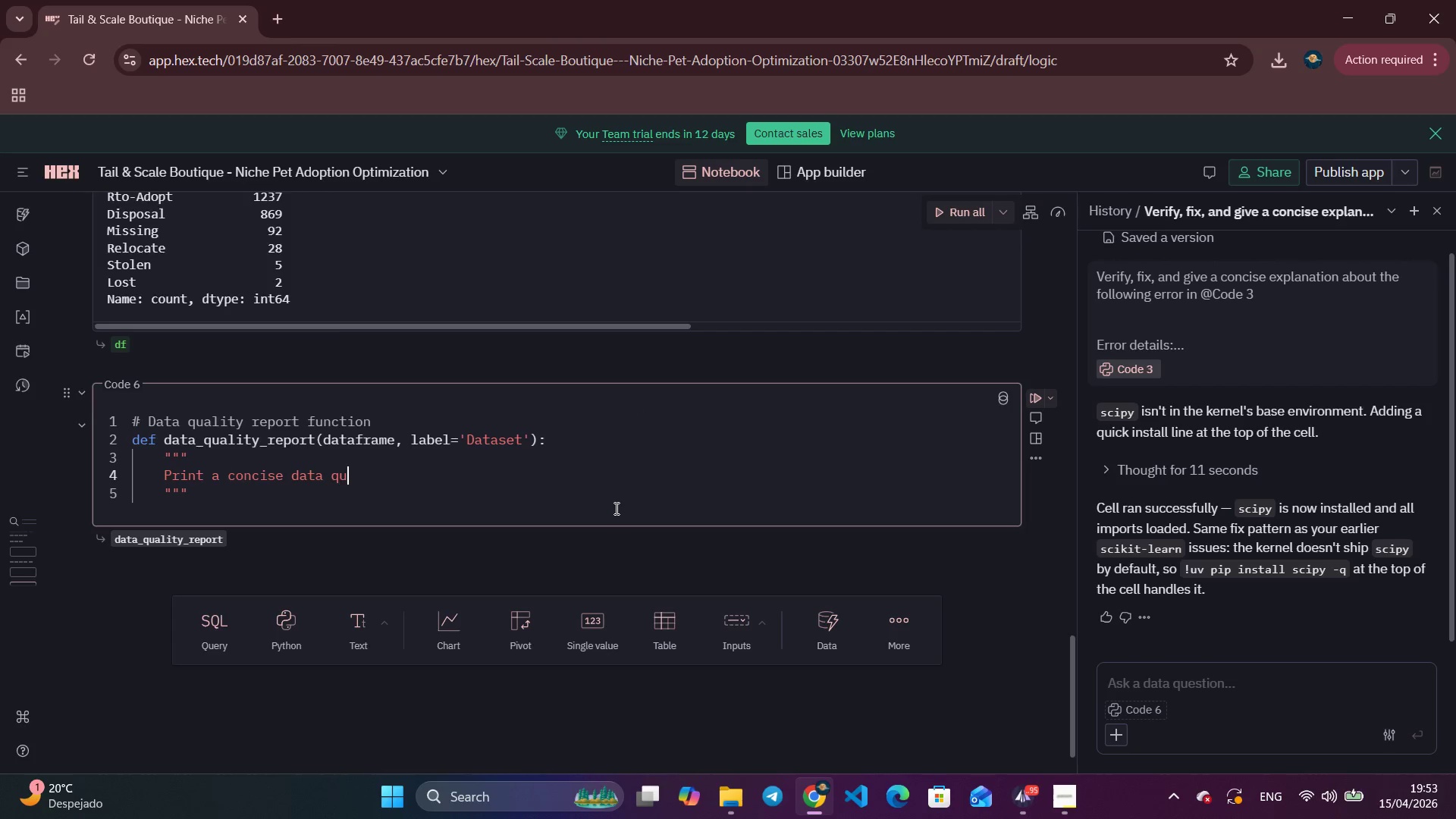 
type(a qul)
key(Backspace)
type(ality smmary for a DA)
 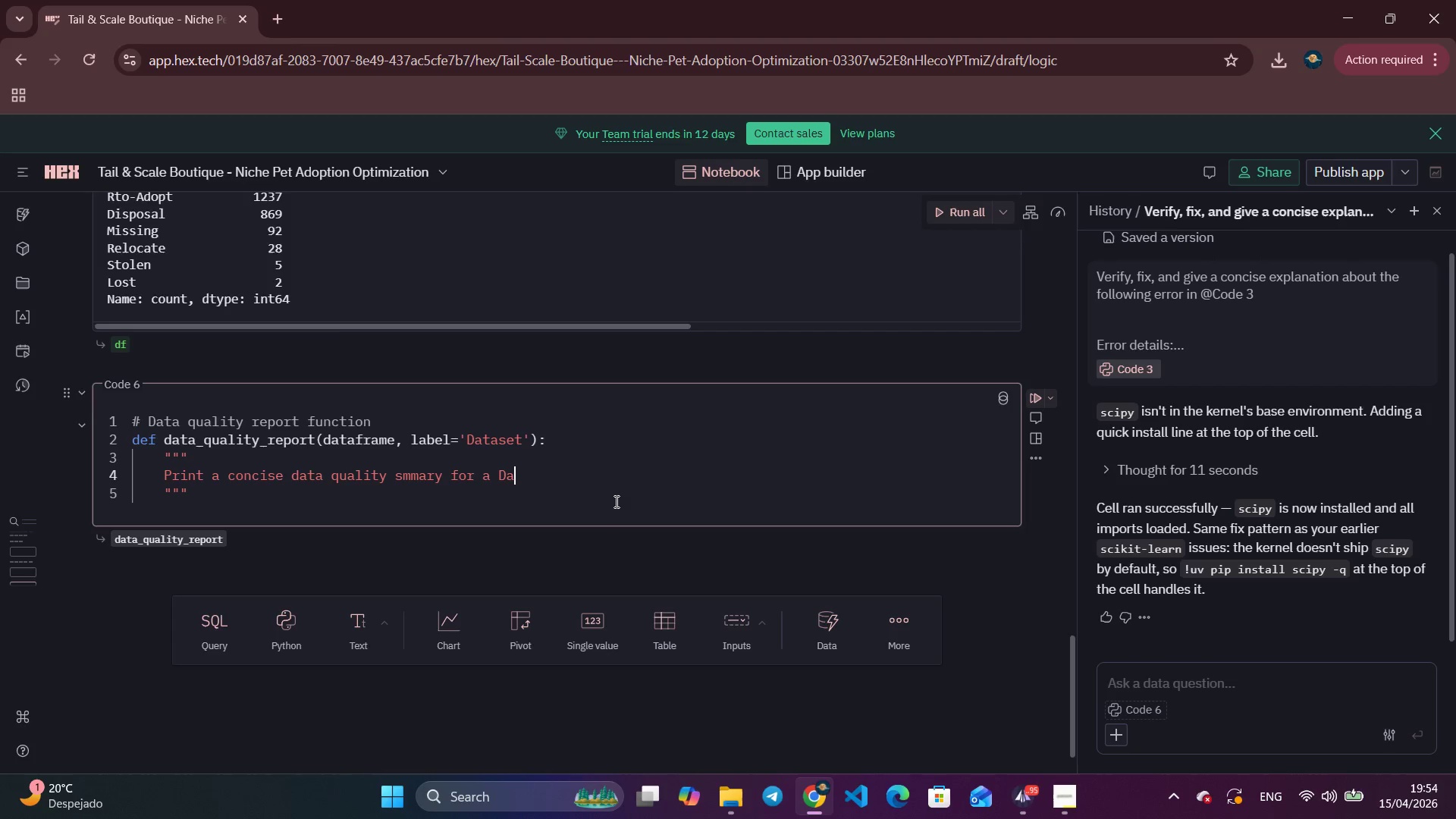 
type(t)
key(Backspace)
key(Backspace)
type(ataFr)
key(Backspace)
type(ar)
key(Backspace)
key(Backspace)
type(rame,)
 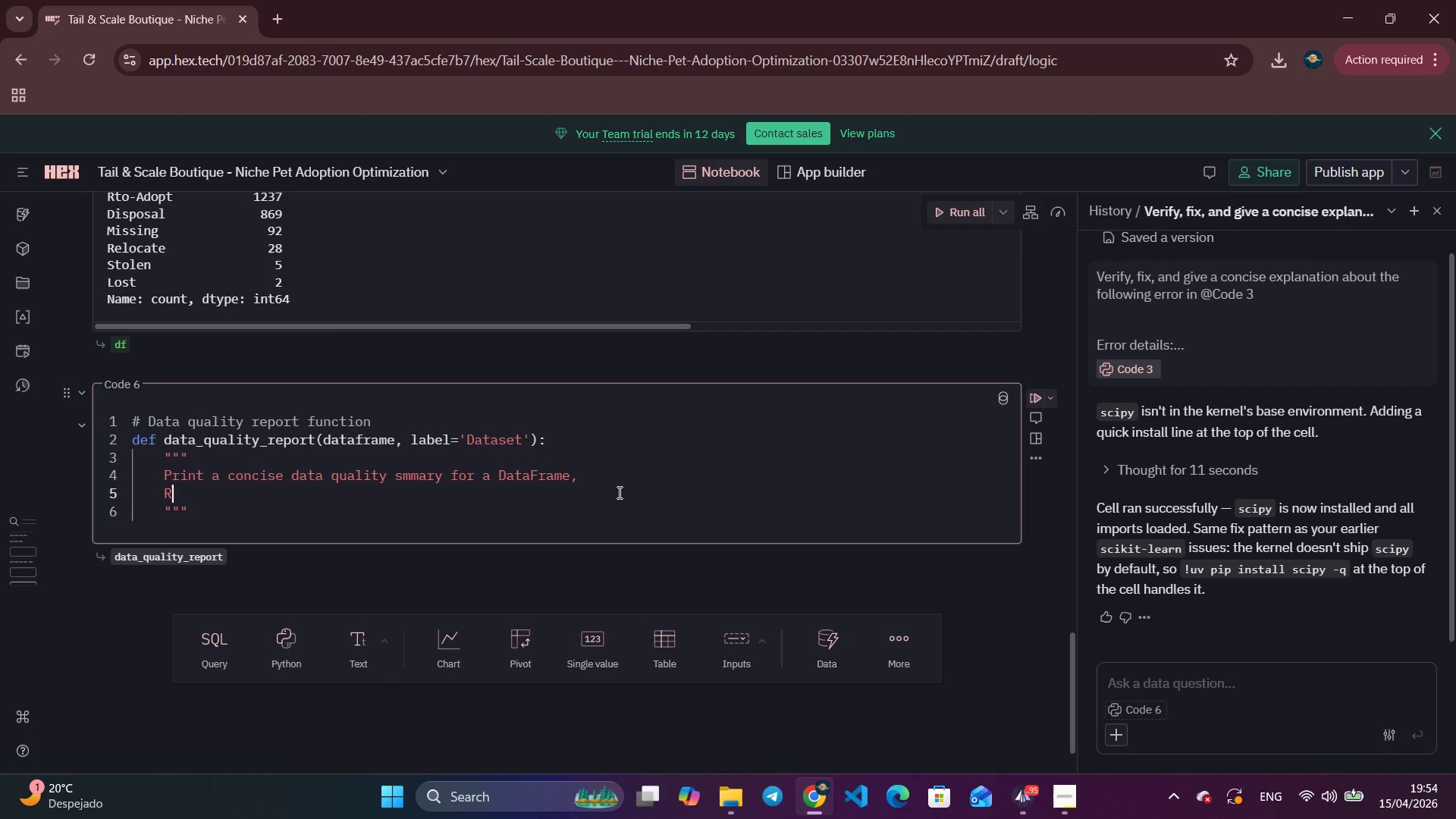 
key(Enter)
 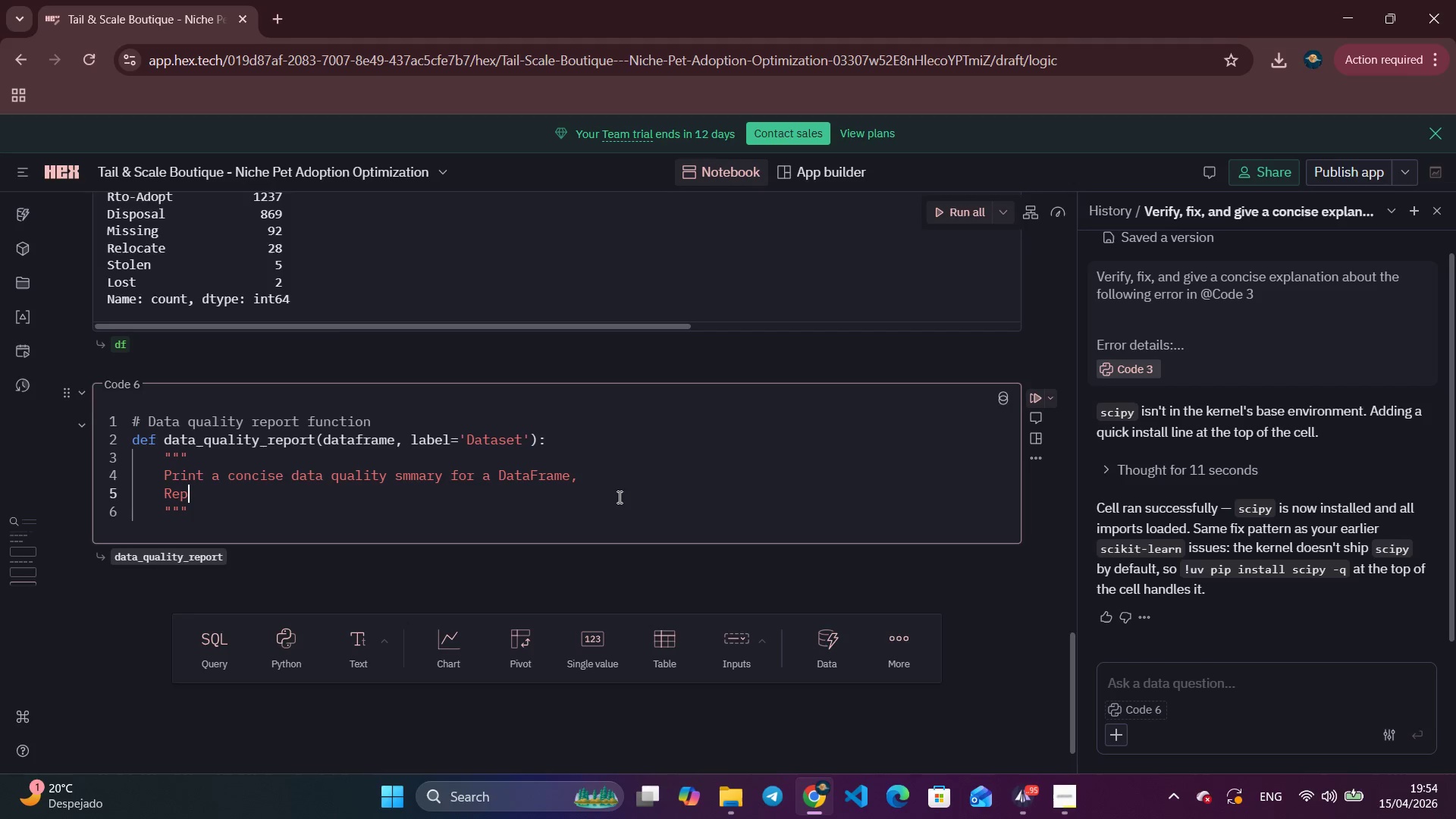 
type(Reports shape, null counts, dipl)
key(Backspace)
key(Backspace)
key(Backspace)
type(uplicate rows, and column dtypes.)
 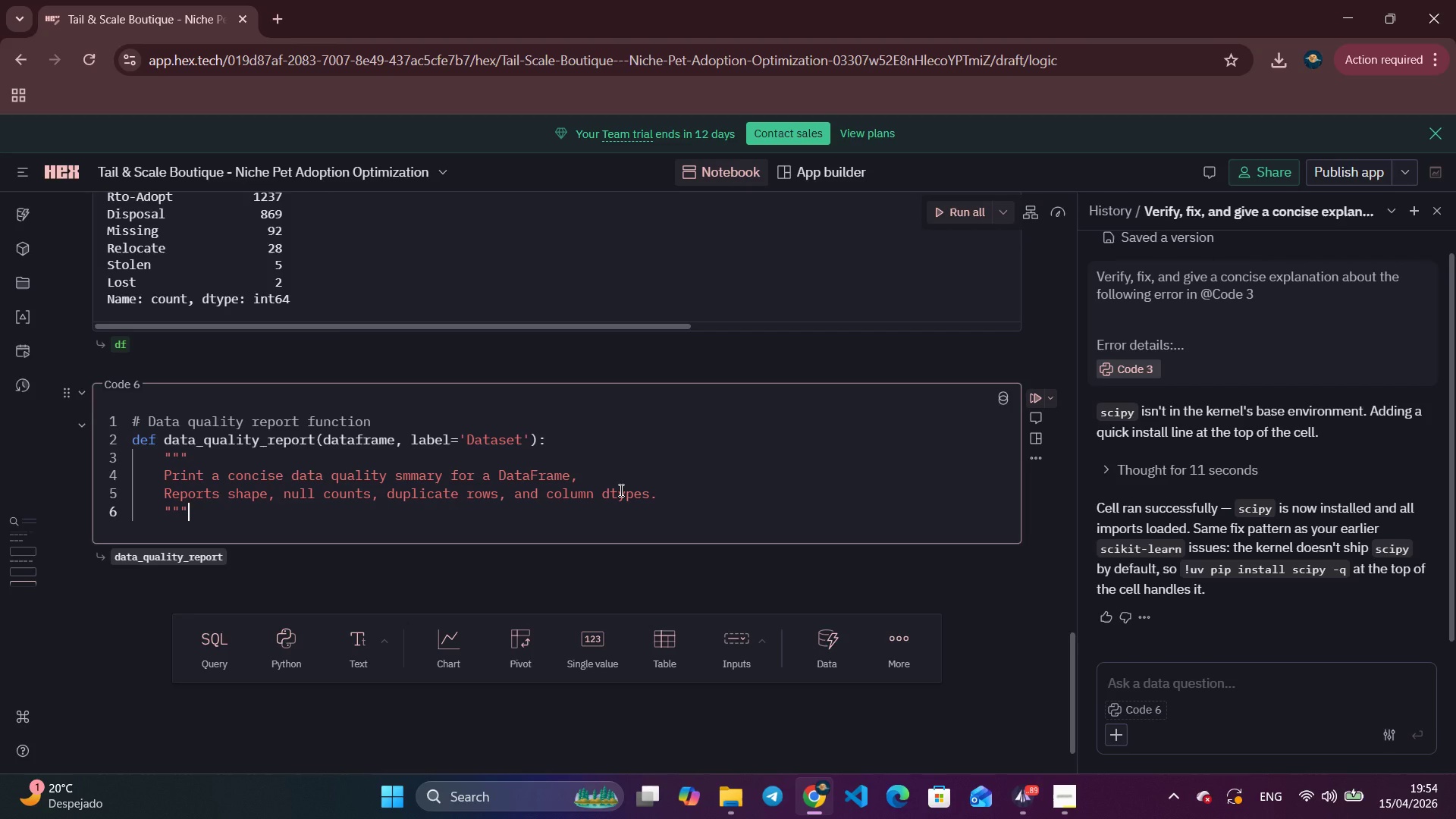 
key(ArrowDown)
 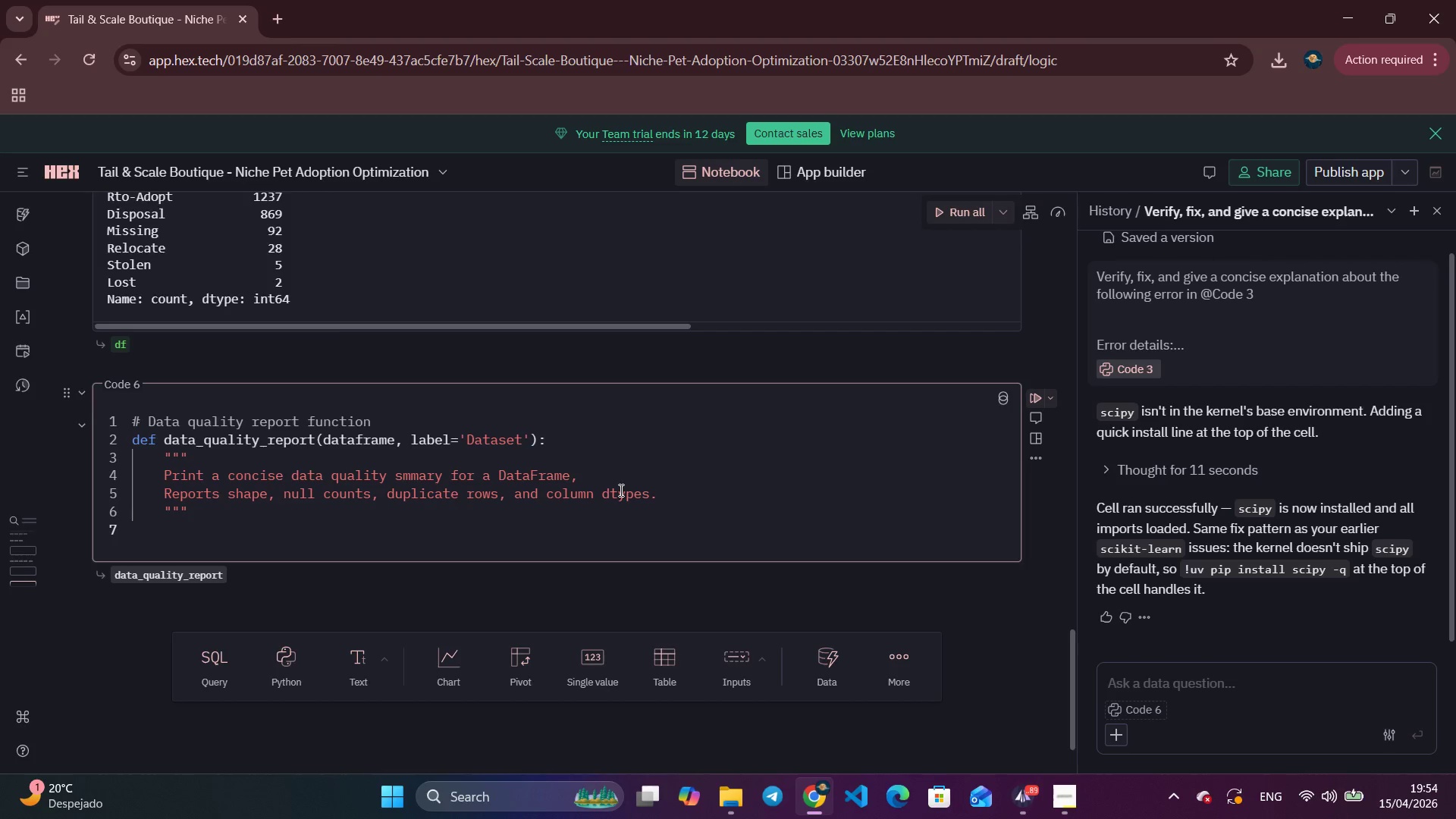 
key(Enter)
 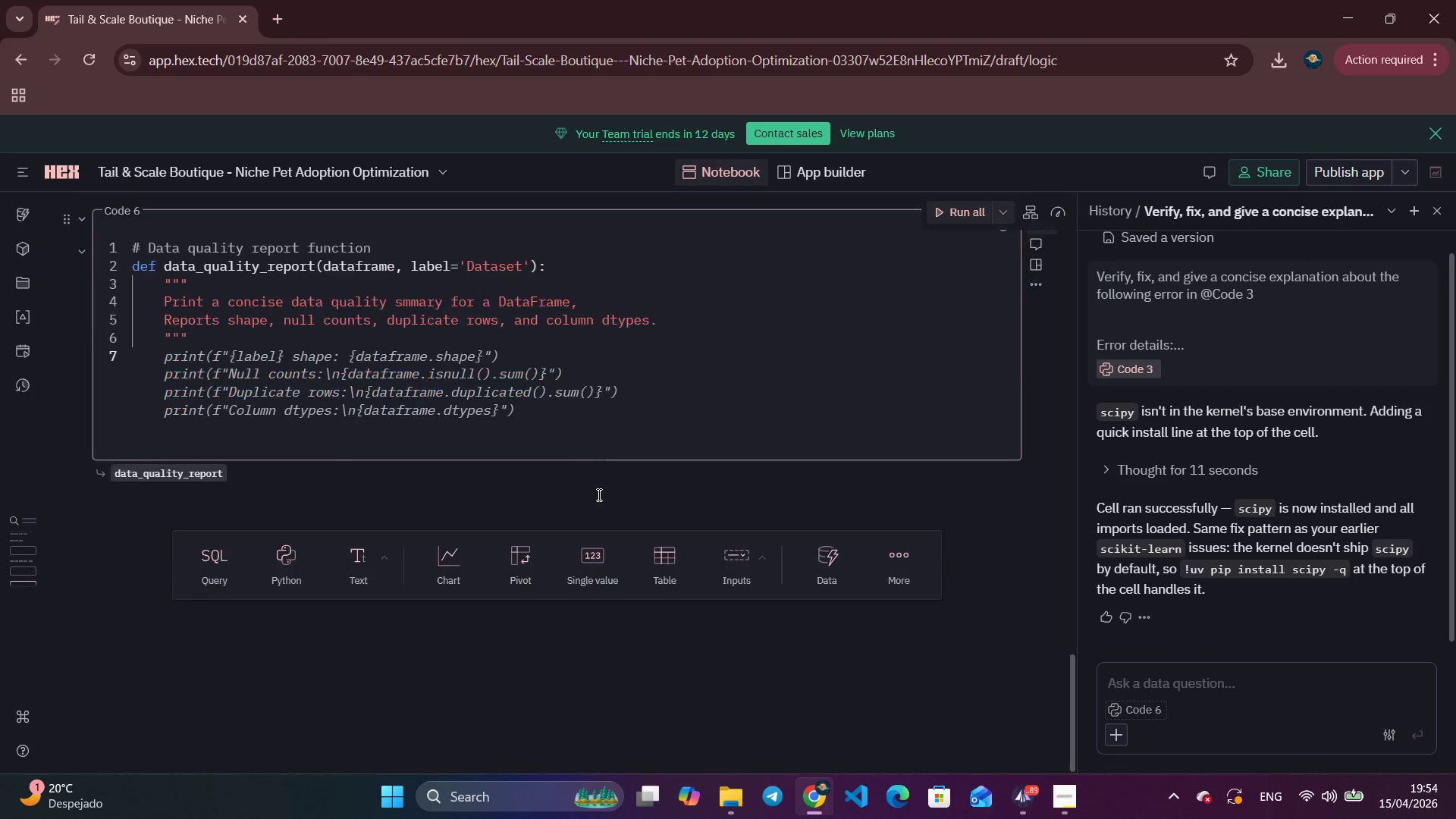 
scroll: coordinate [598, 494], scroll_direction: down, amount: 4.0
 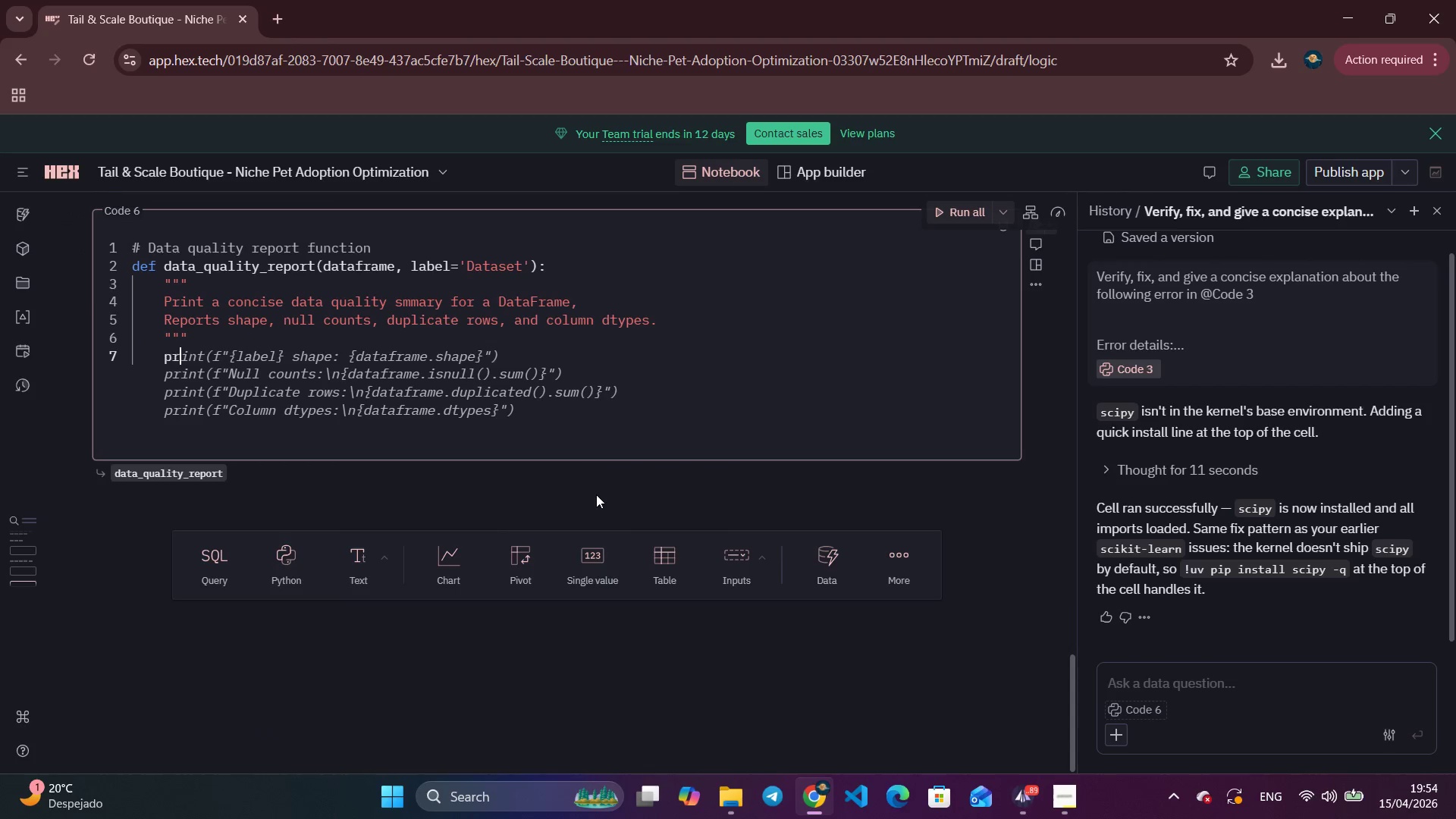 
type(print)
 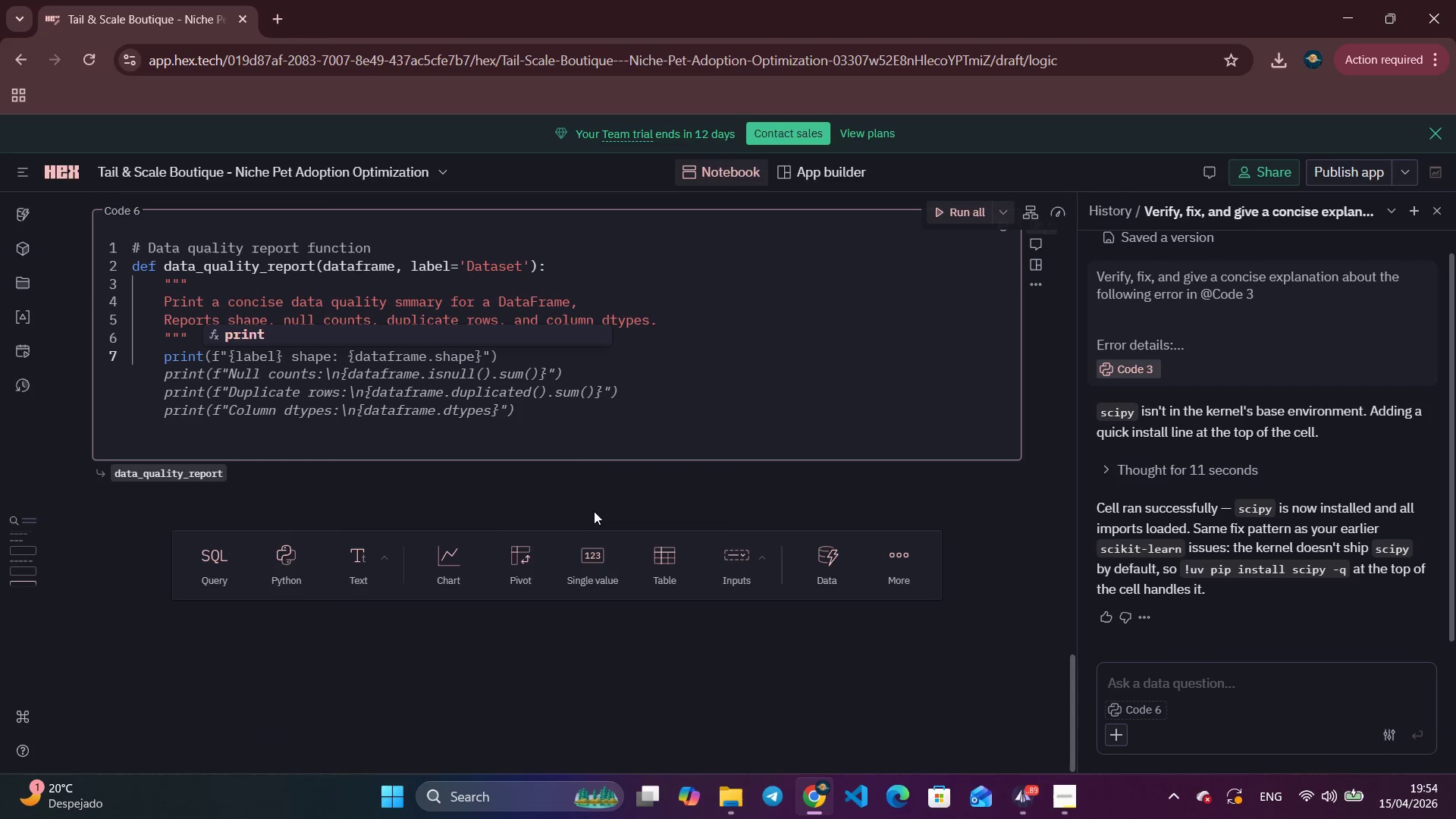 
type((f'')
 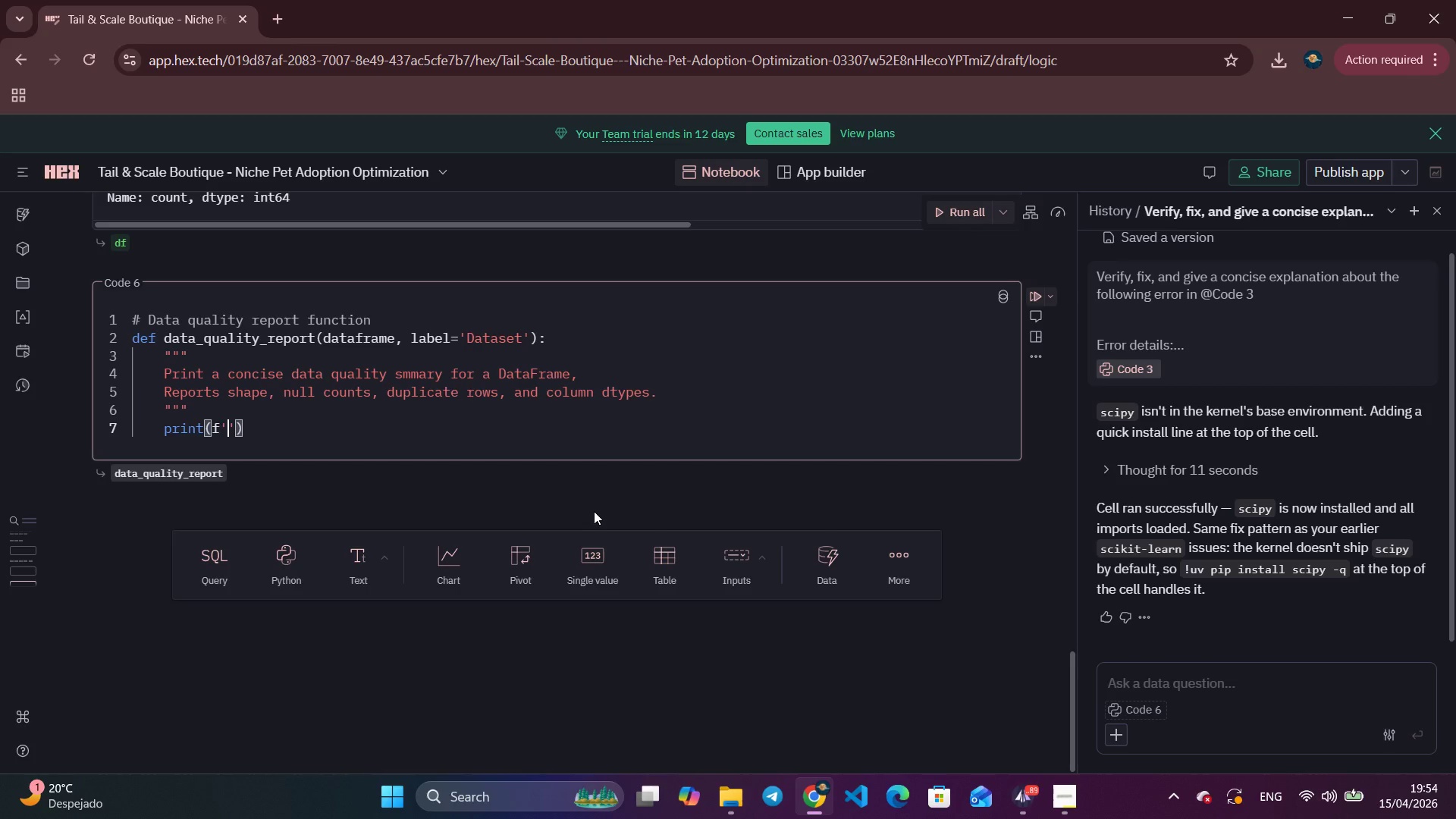 
key(ArrowLeft)
 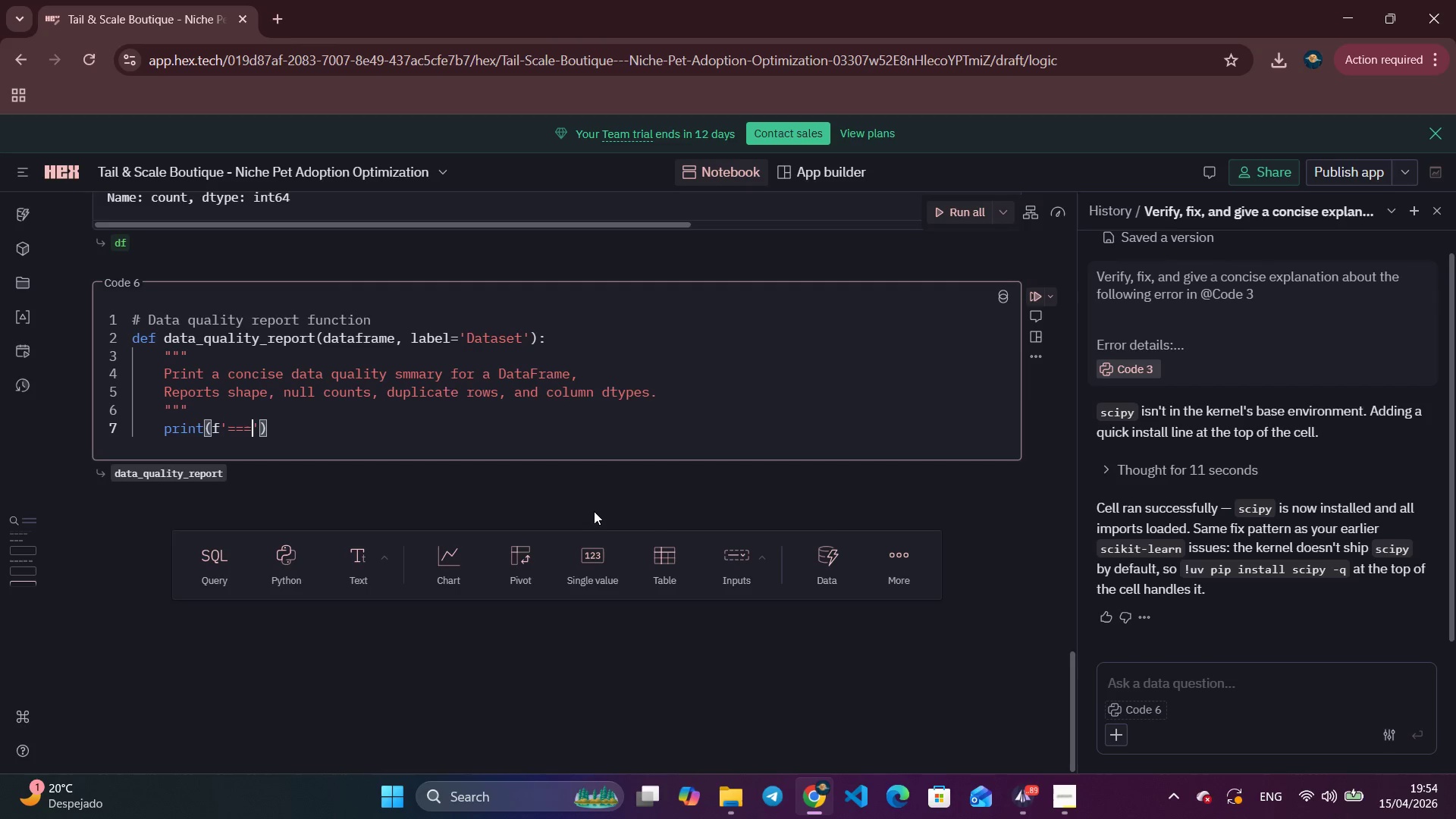 
type(====)
key(Backspace)
type( DAT)
 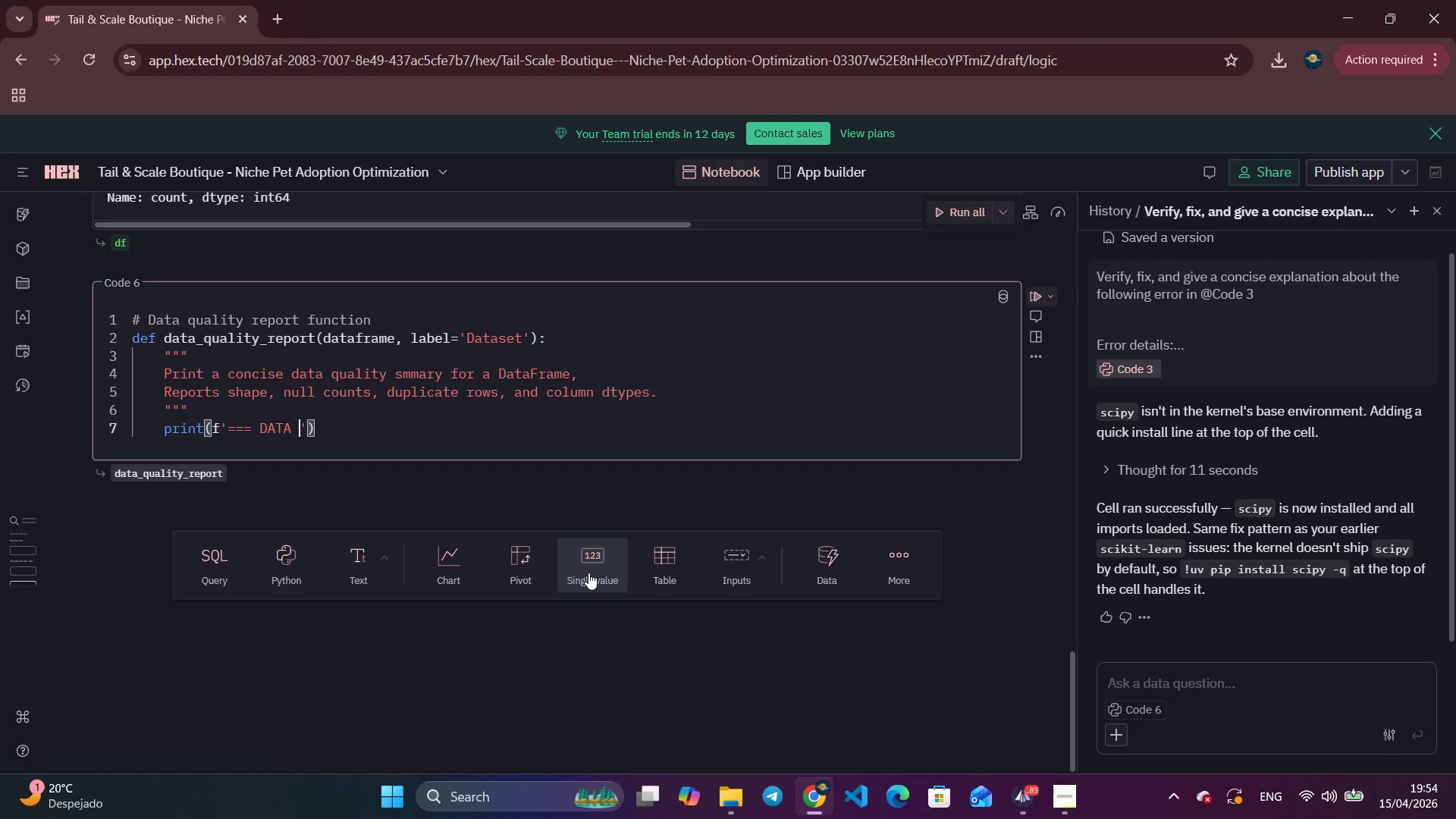 
type(A QUALITY REPORT - {)
key(Tab)
 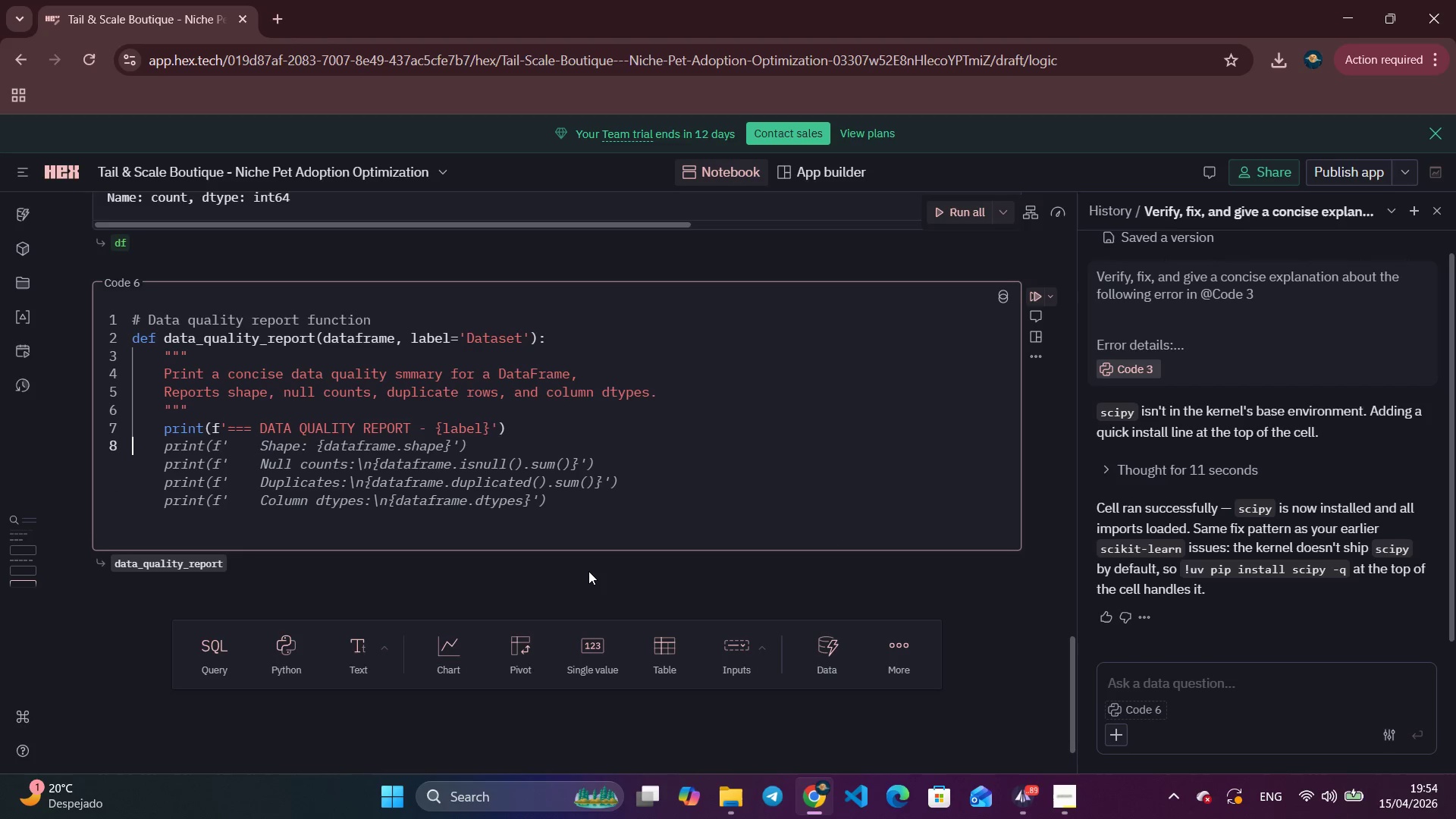 
wait(6.22)
 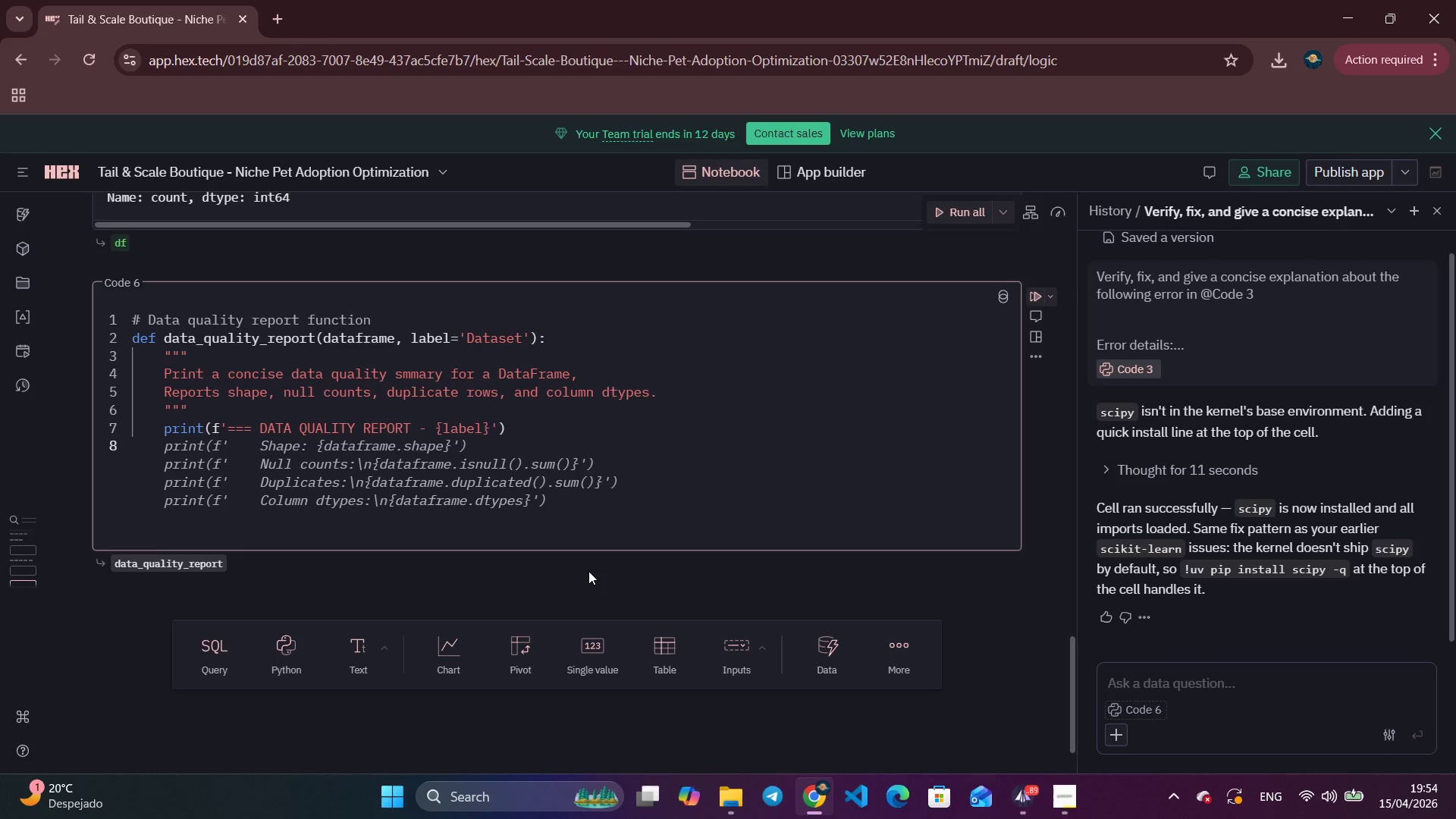 
left_click([490, 430])
 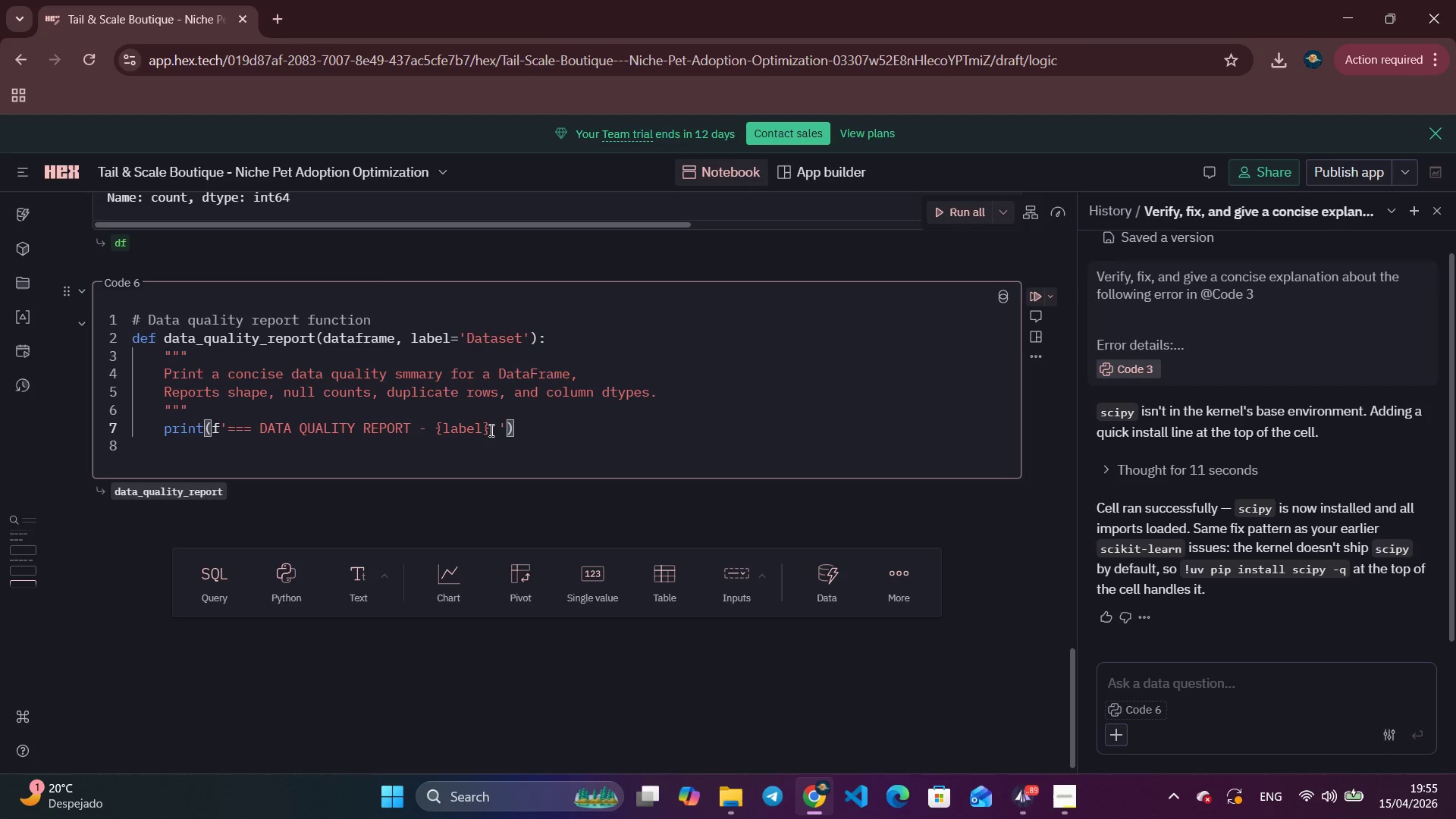 
key(Space)
 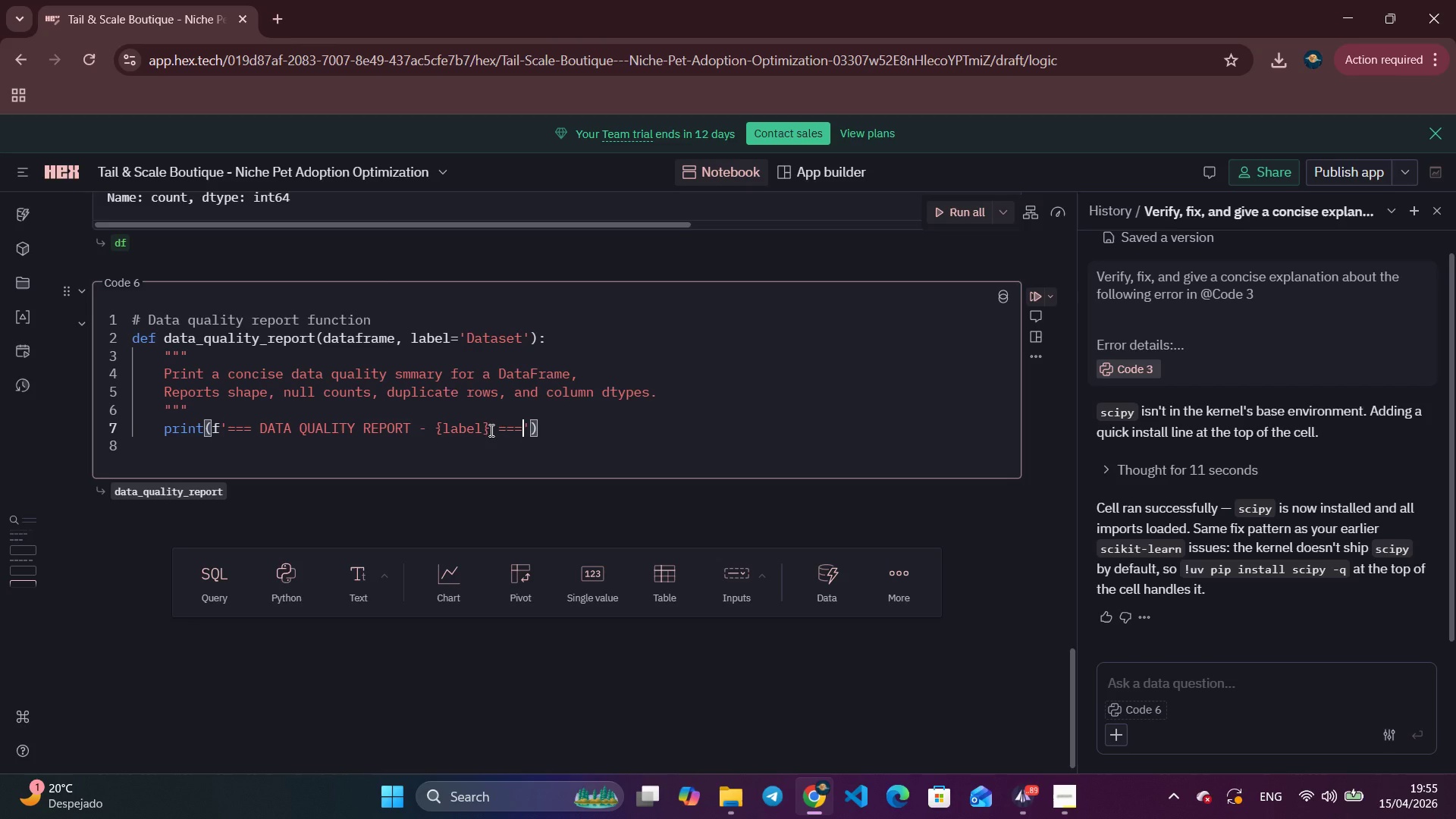 
key(Equal)
 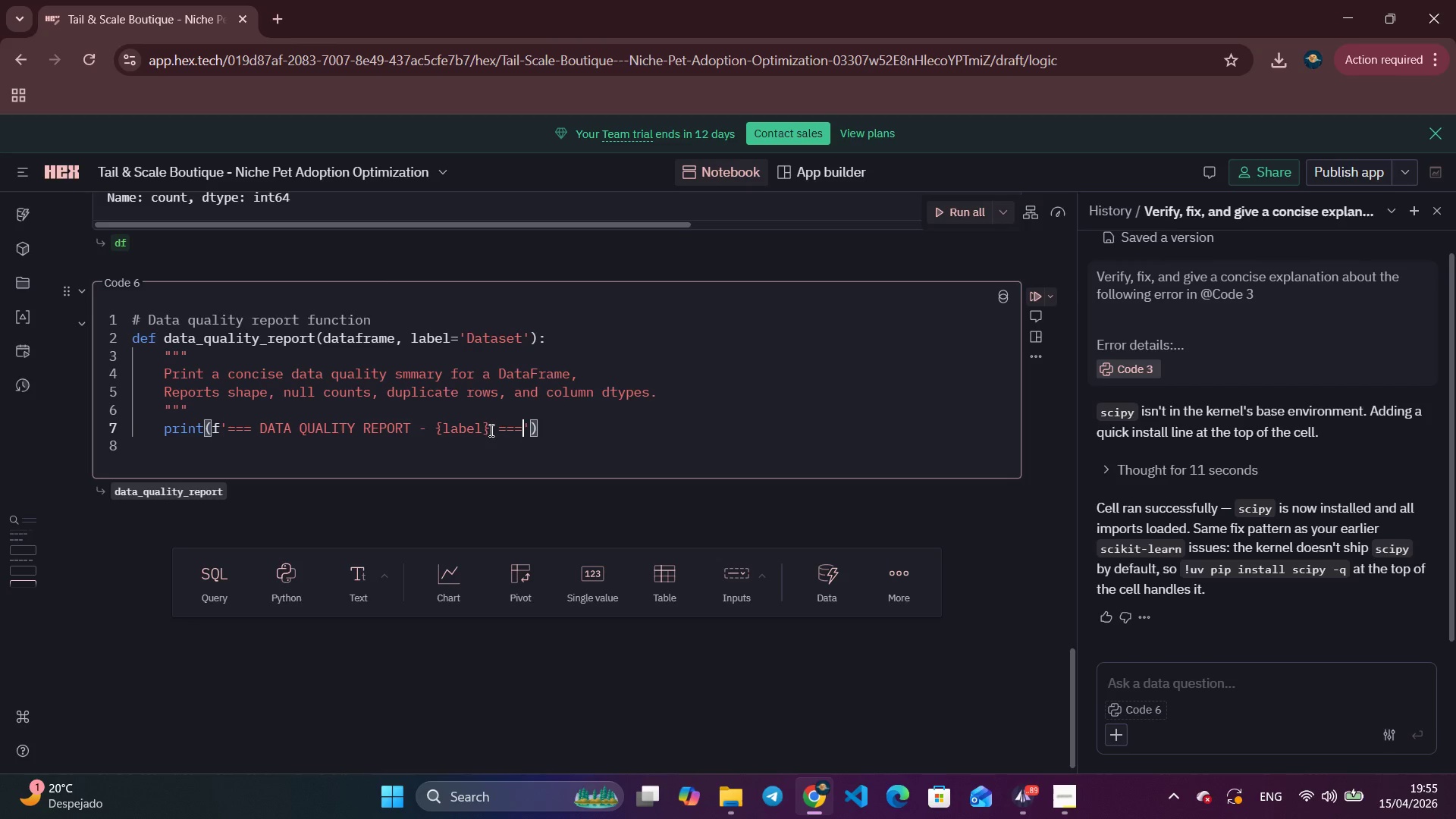 
key(Equal)
 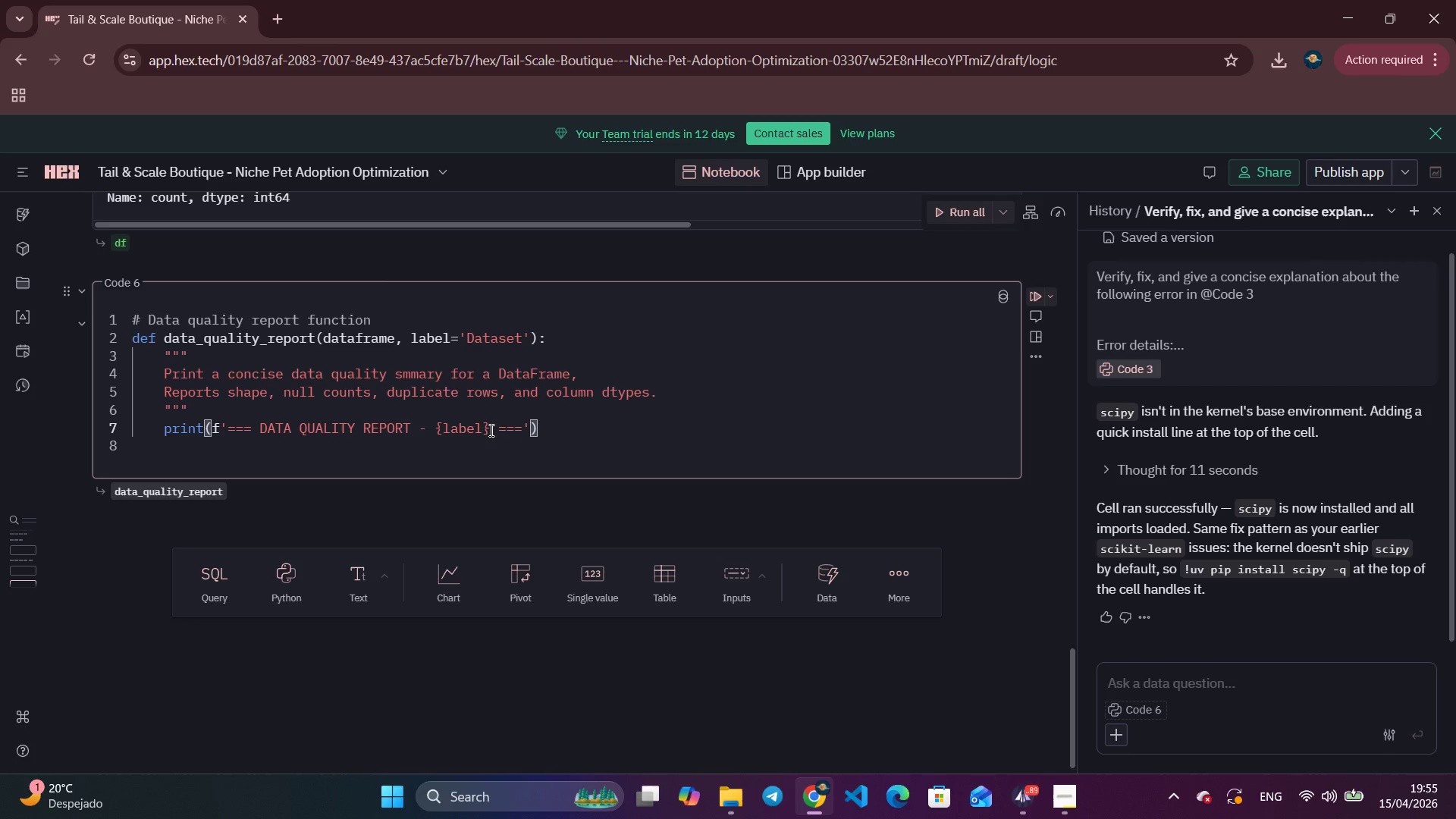 
key(Equal)
 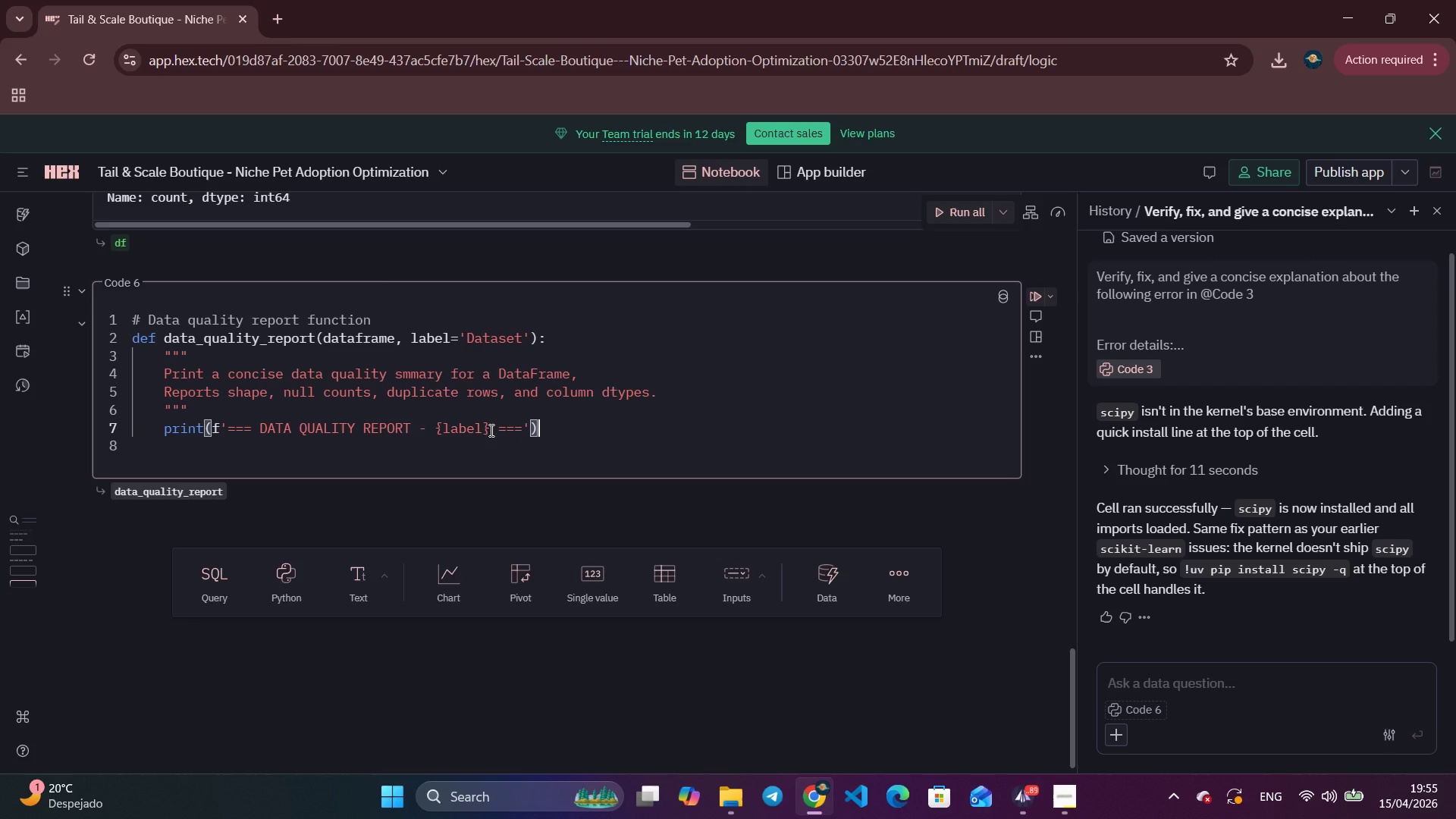 
key(ArrowRight)
 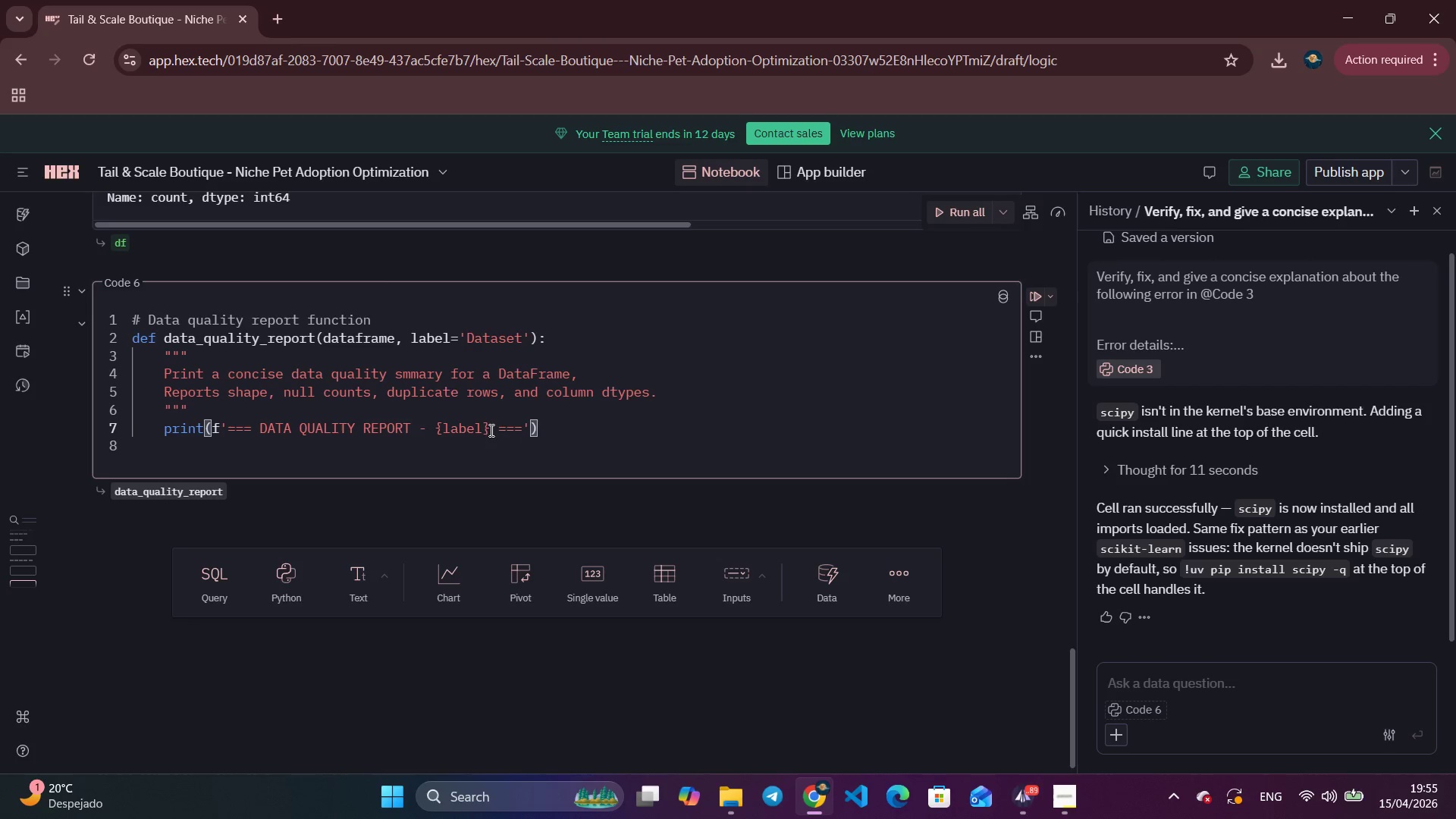 
key(ArrowRight)
 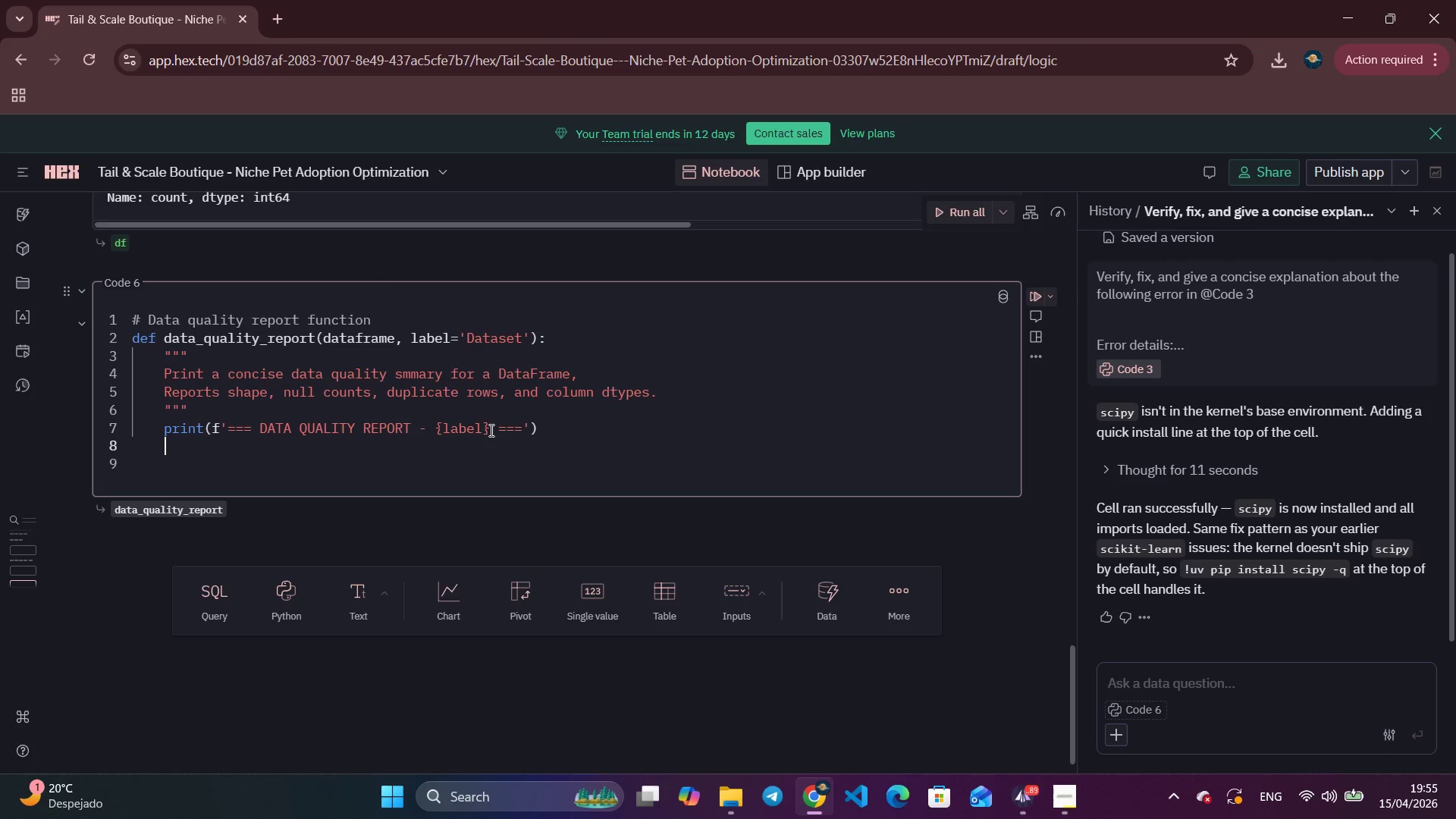 
key(Enter)
 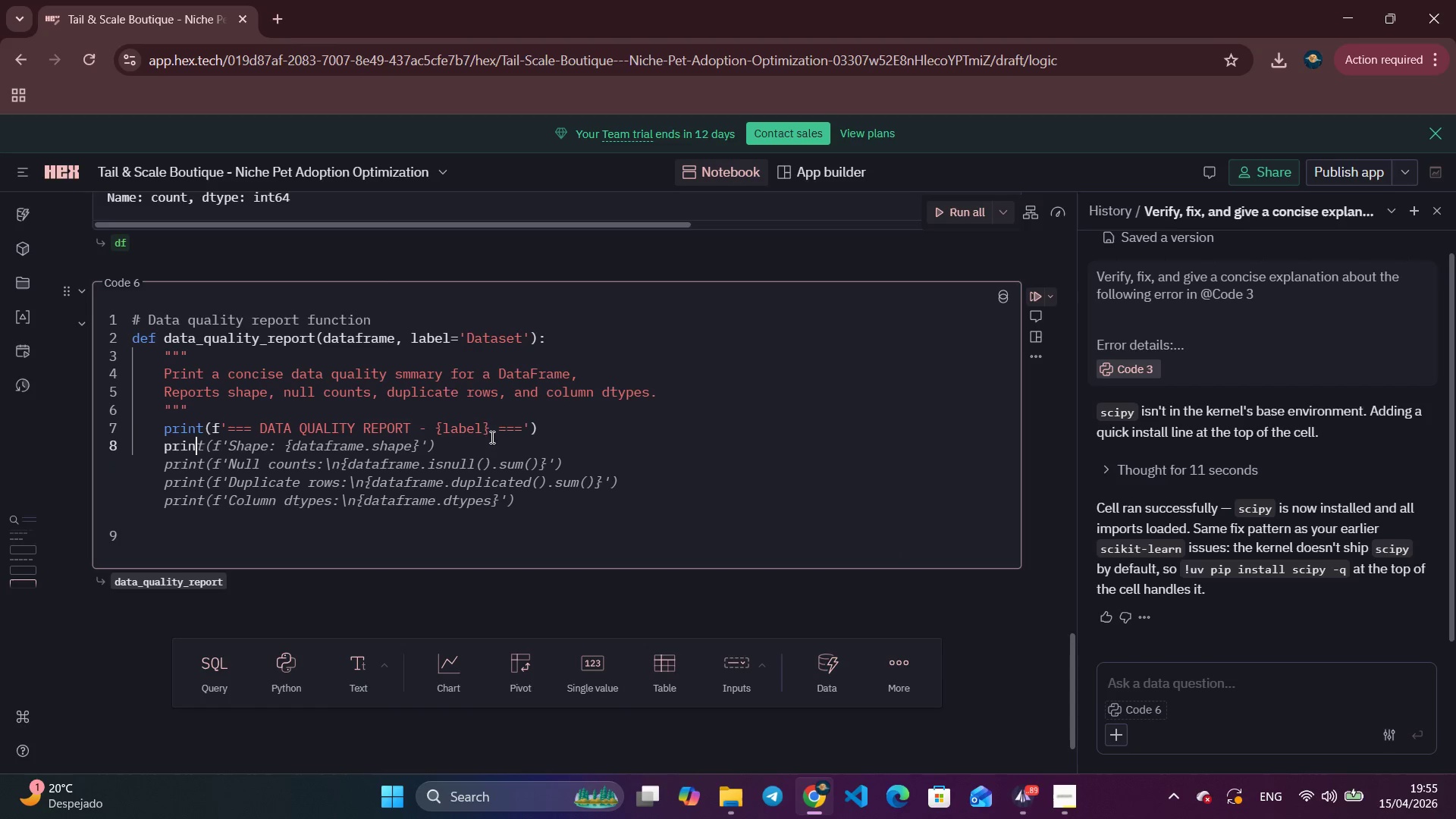 
type(print)
 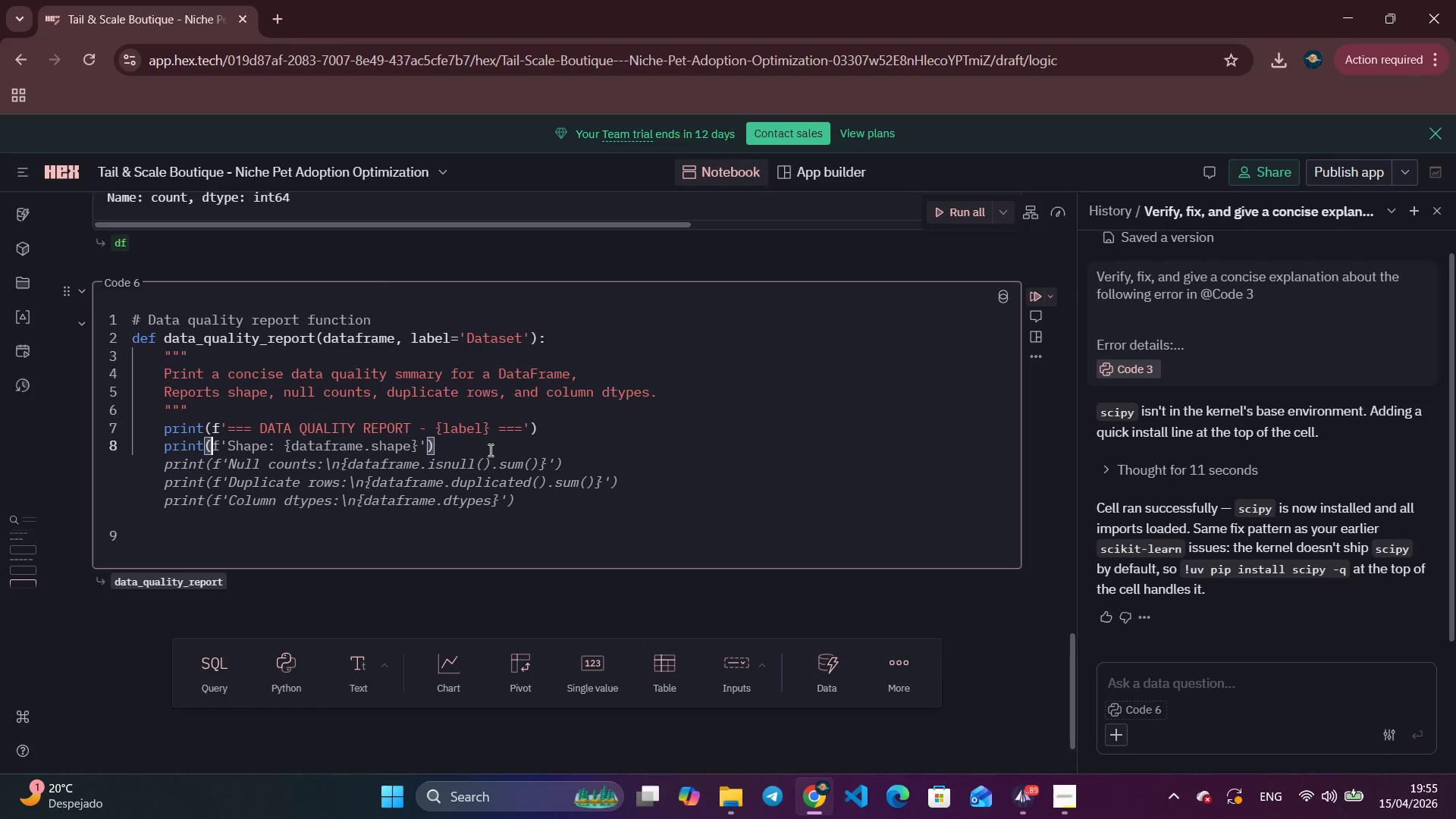 
type((f'R)
 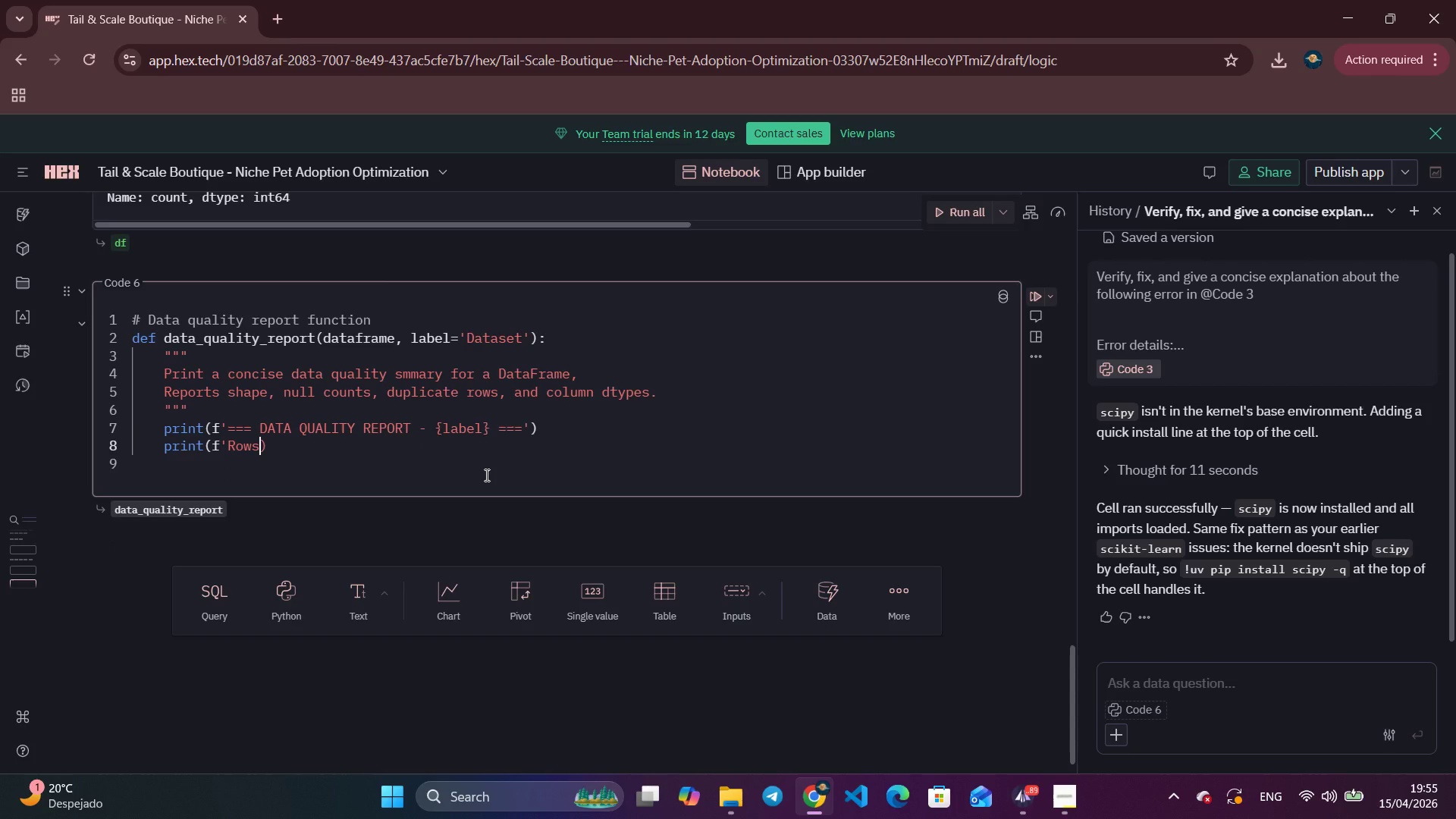 
type(ows: P)
key(Backspace)
type({da)
 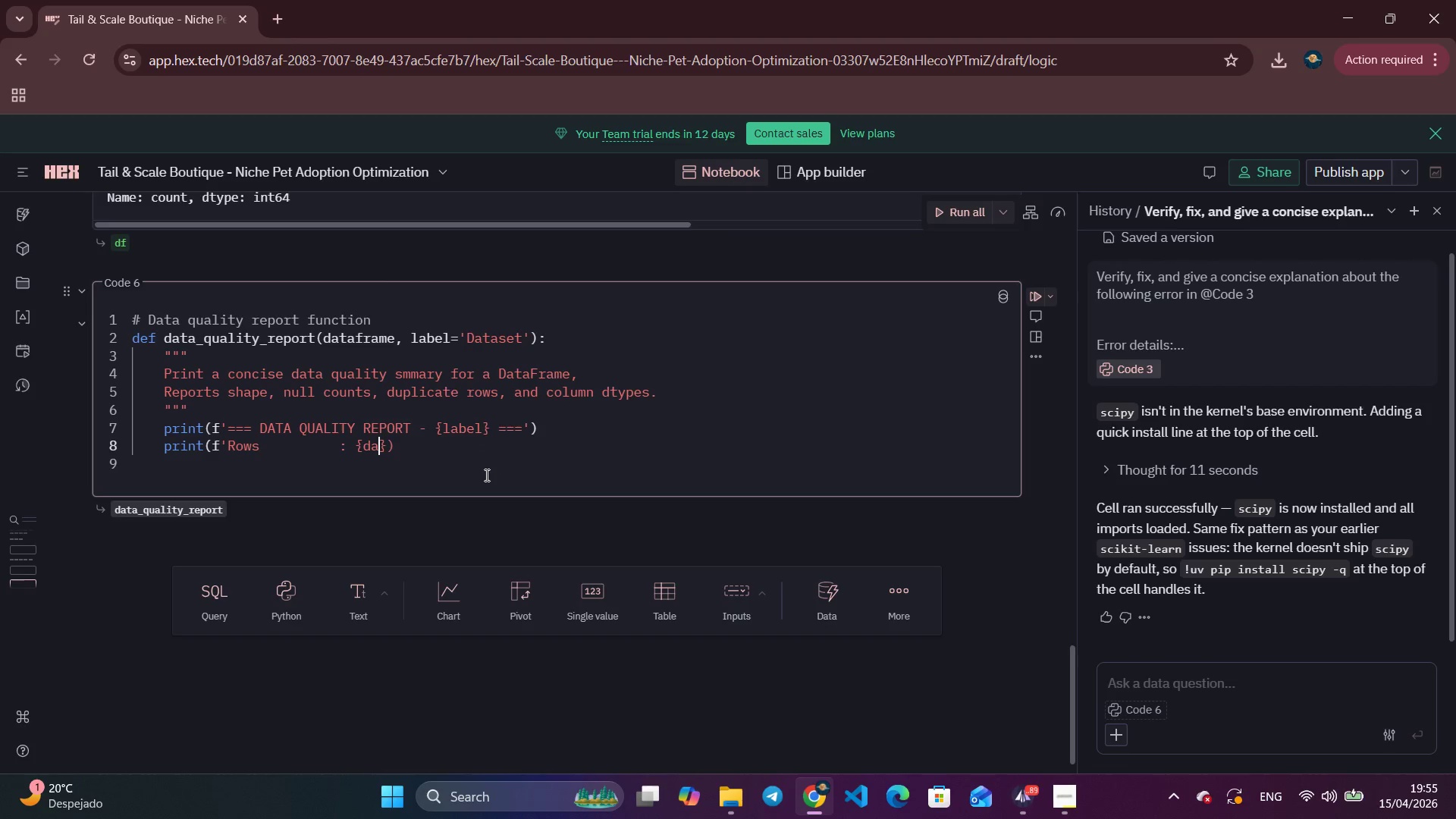 
type(taframe)
 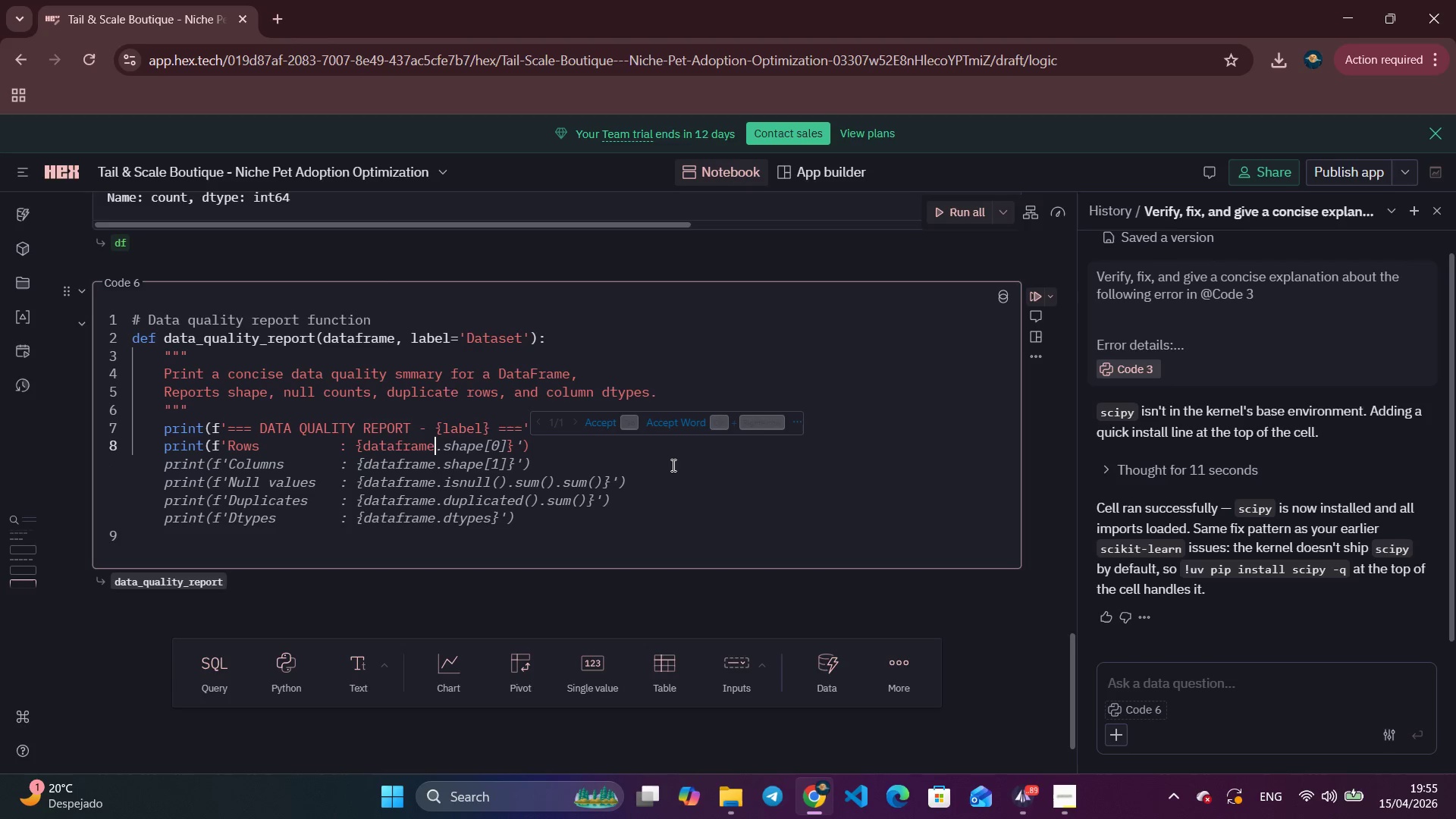 
wait(7.74)
 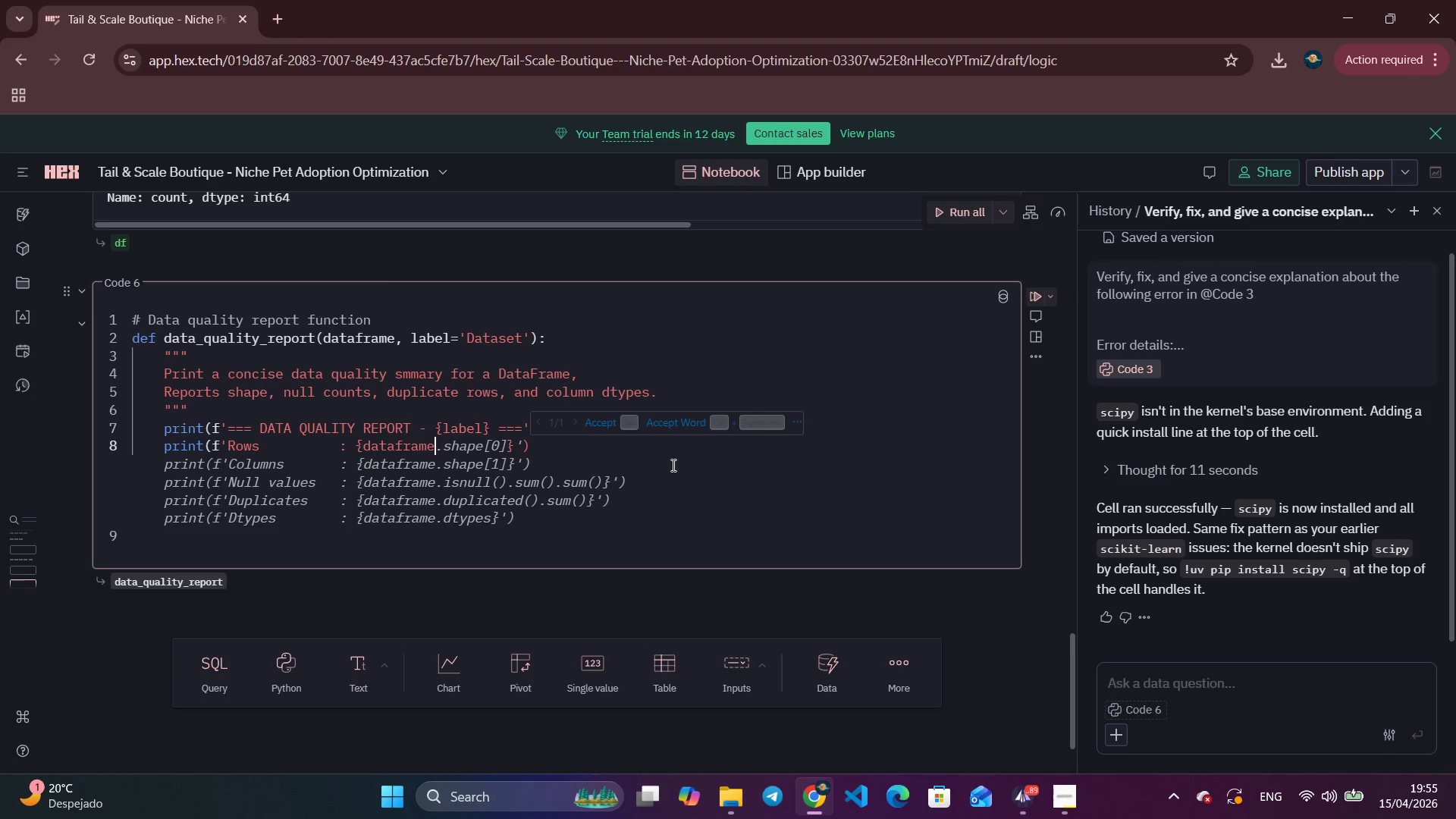 
key(Tab)
 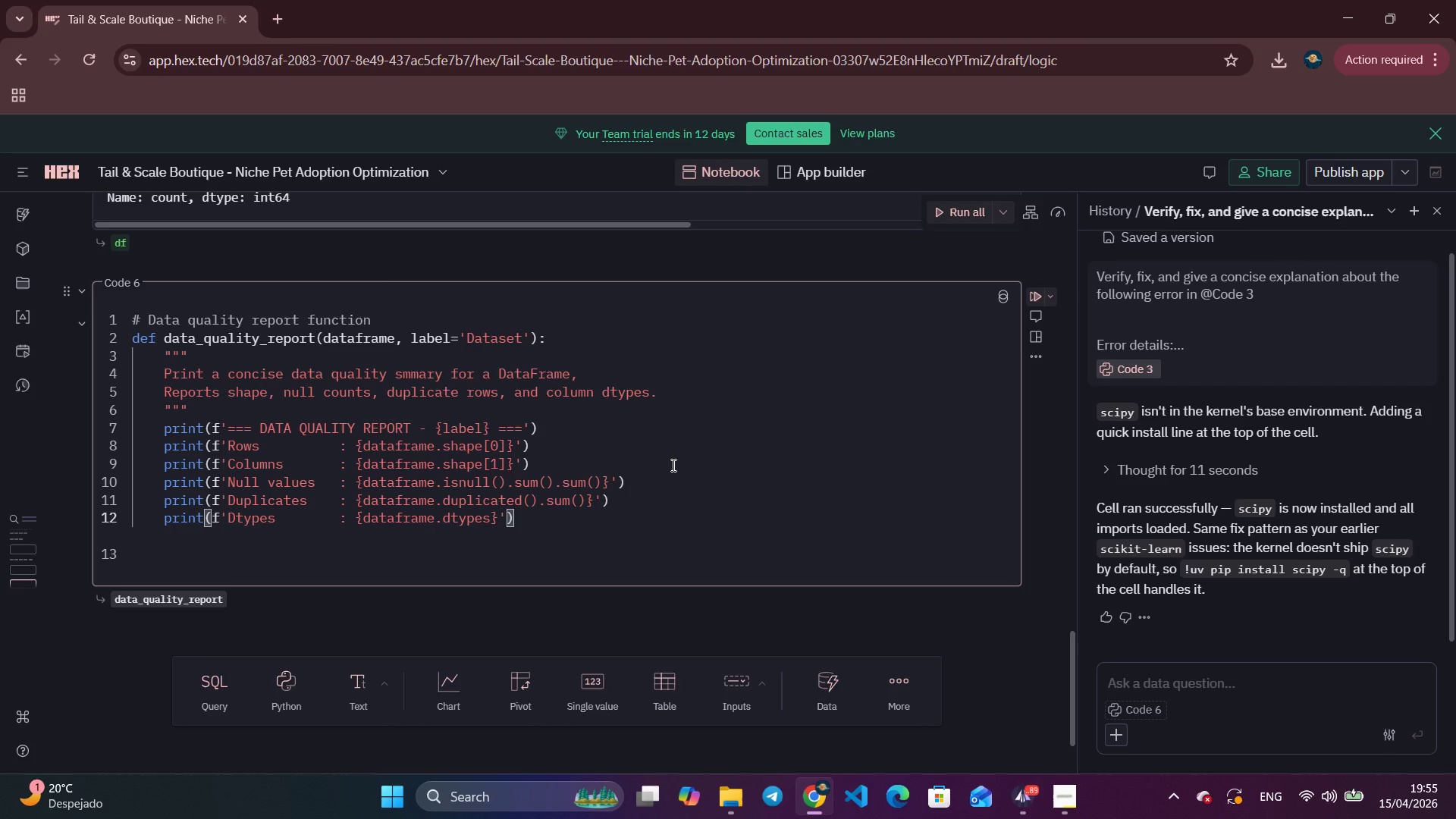 
wait(12.05)
 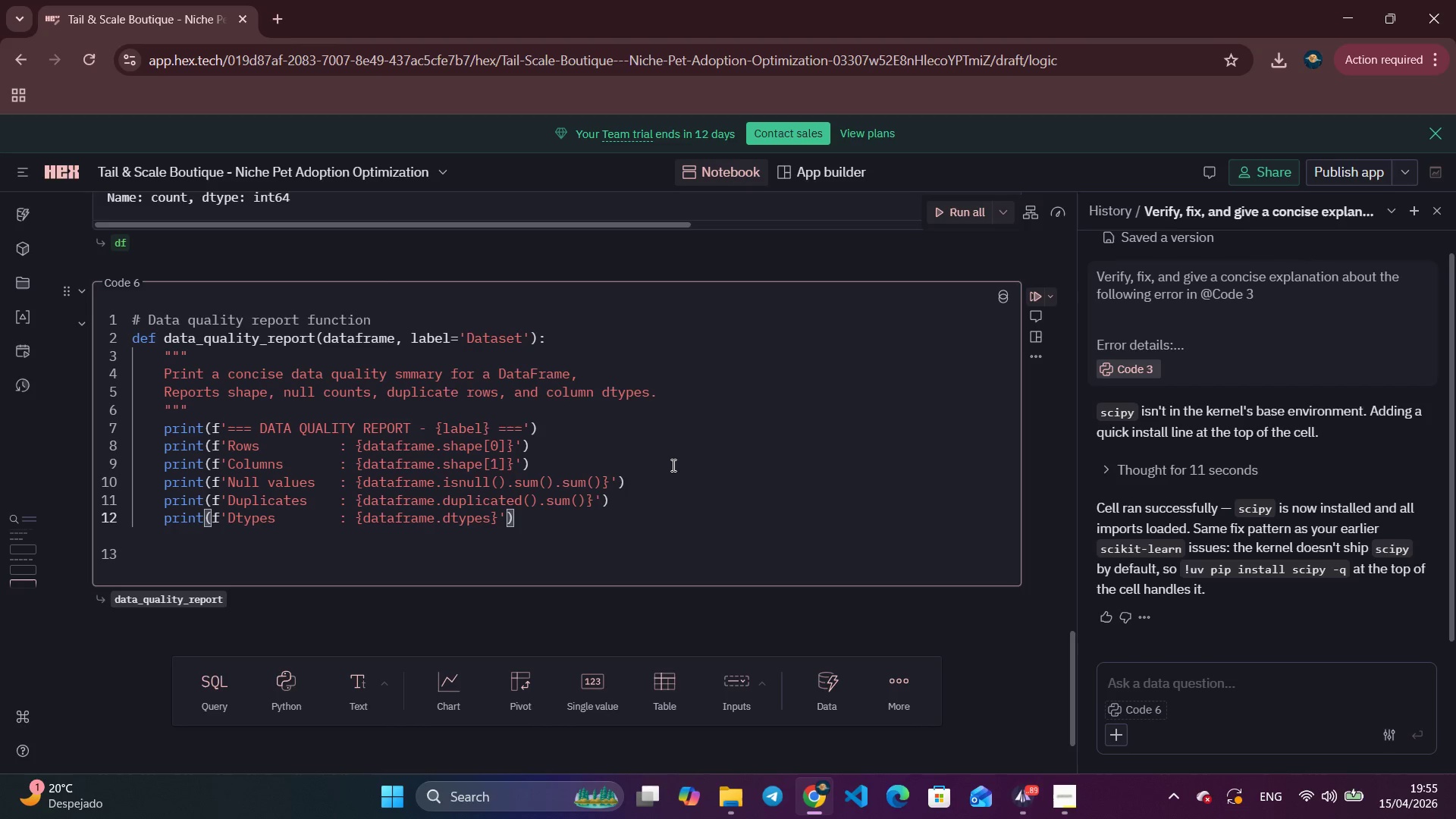 
left_click([507, 444])
 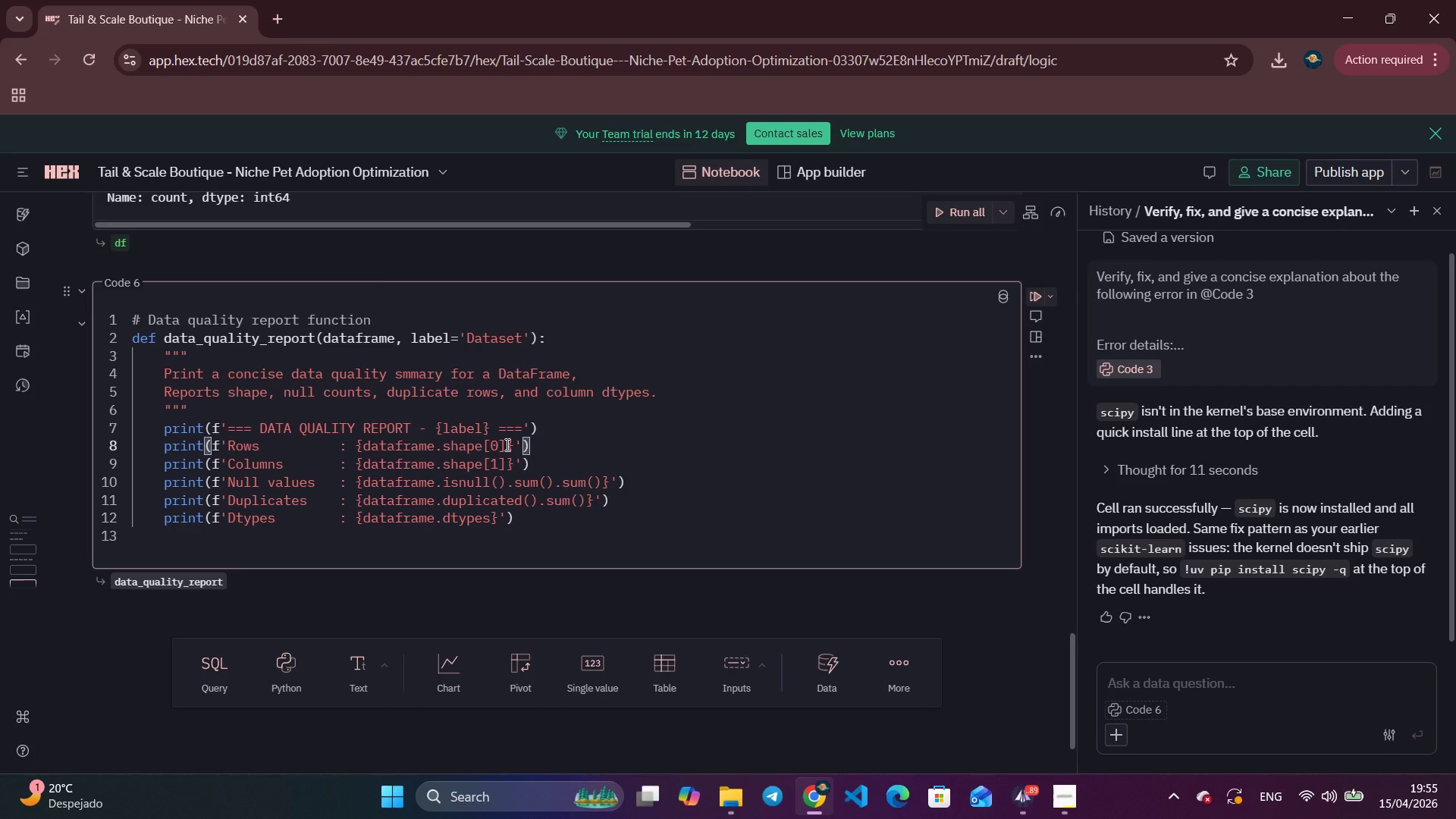 
key(Shift+Semicolon)
 